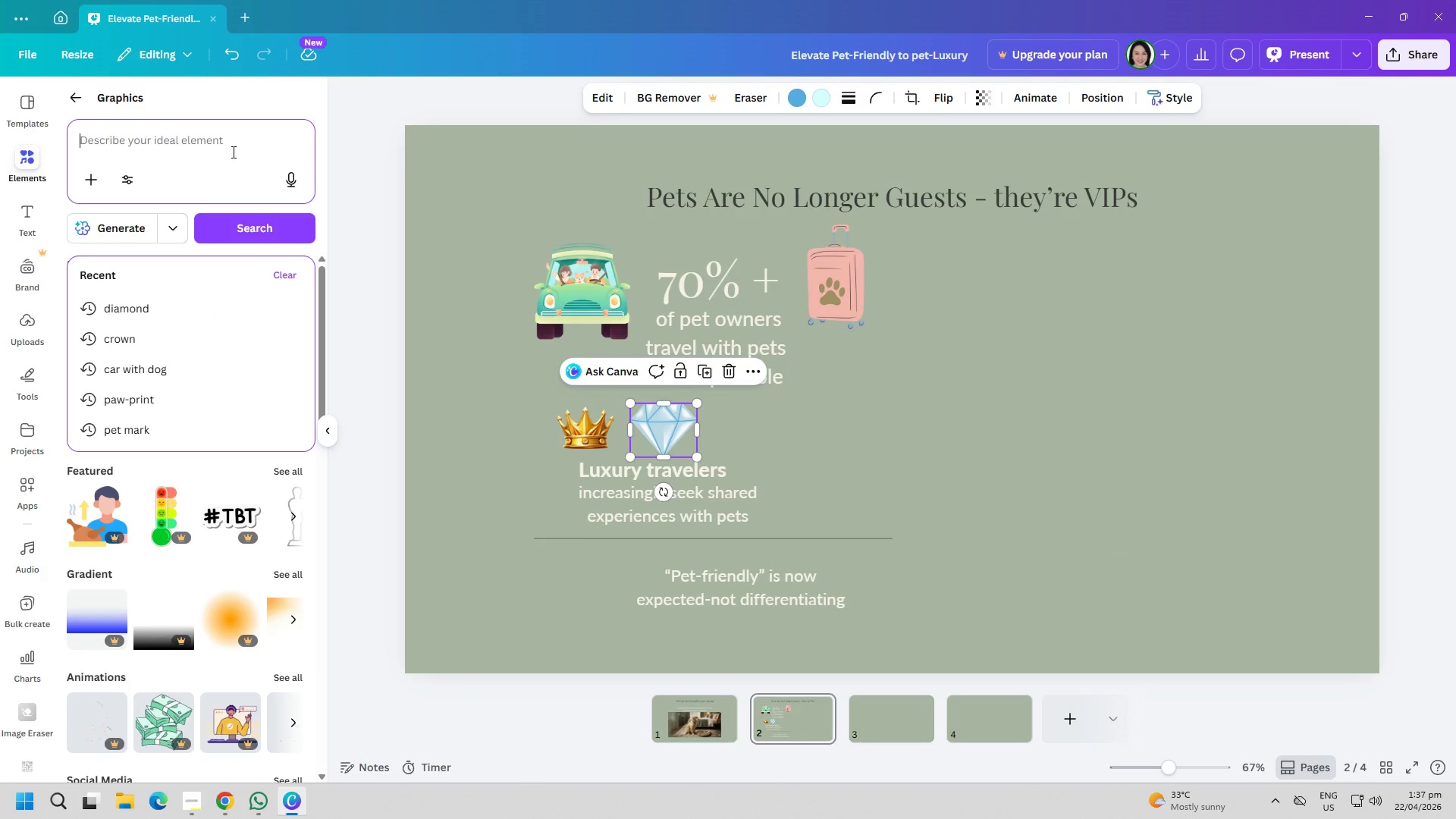 
type(lica)
key(Backspace)
key(Backspace)
key(Backspace)
type(oicat)
key(Backspace)
key(Backspace)
key(Backspace)
key(Backspace)
type(cation)
 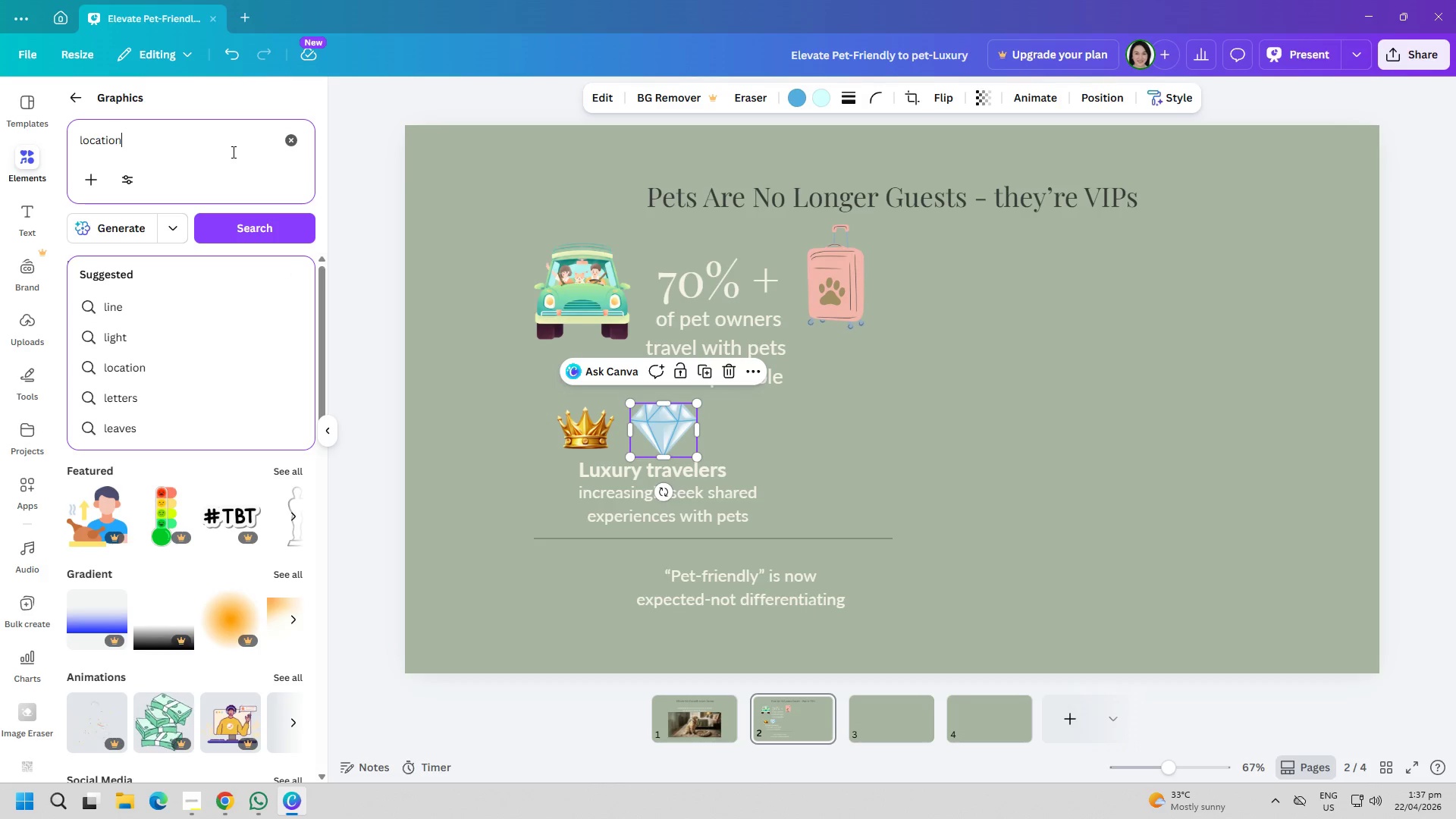 
key(Enter)
 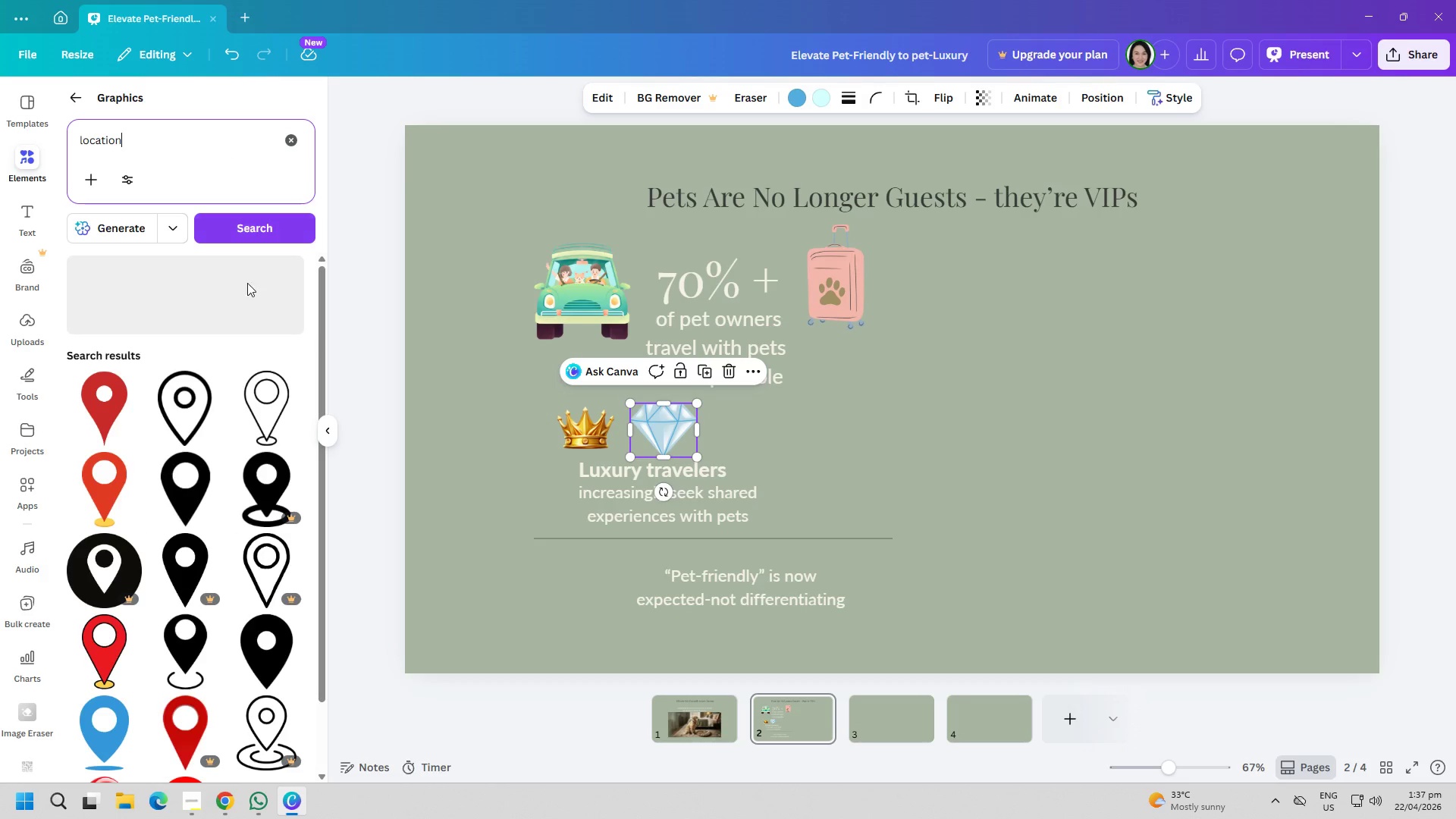 
scroll: coordinate [181, 563], scroll_direction: down, amount: 6.0
 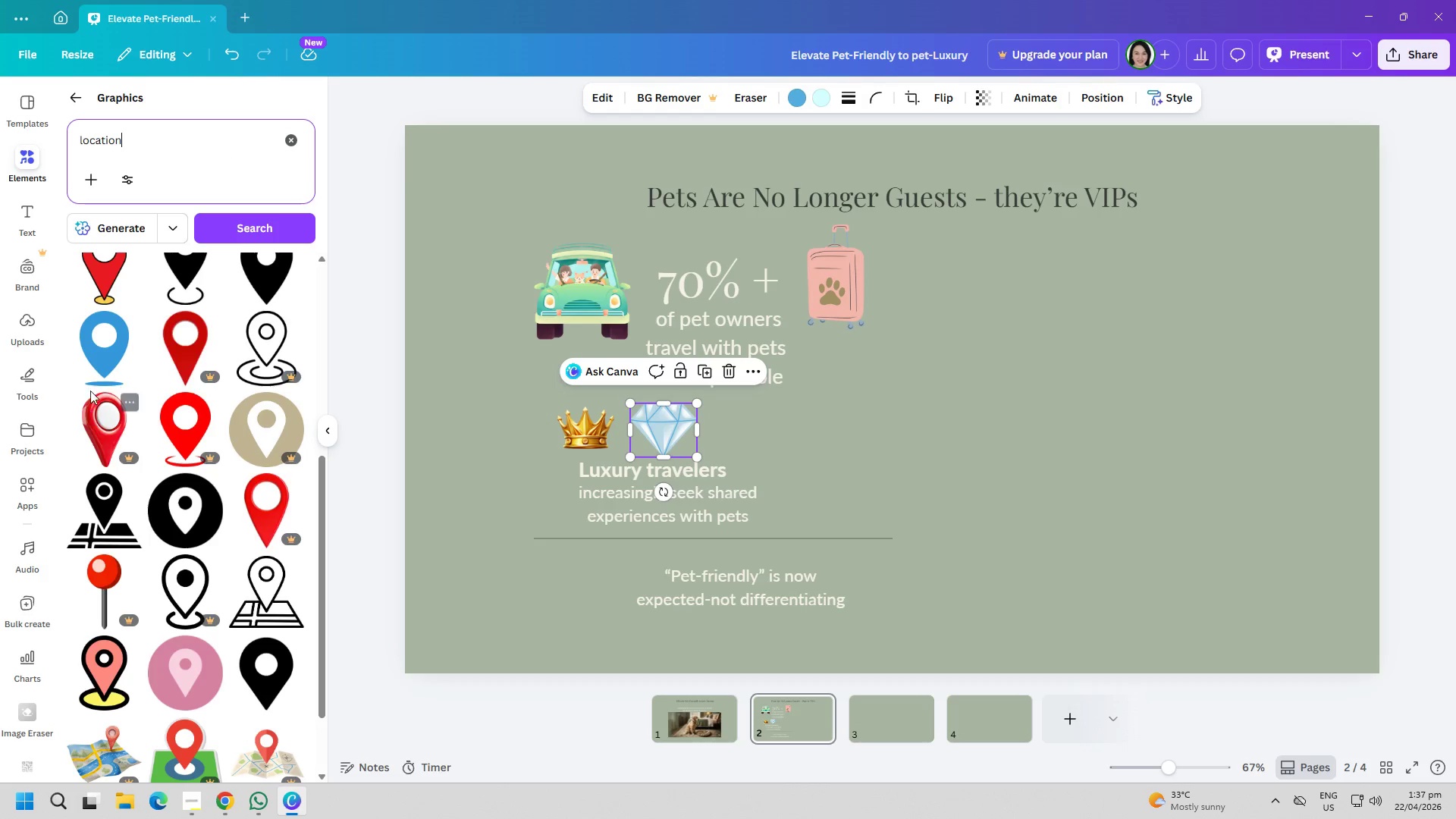 
left_click([99, 355])
 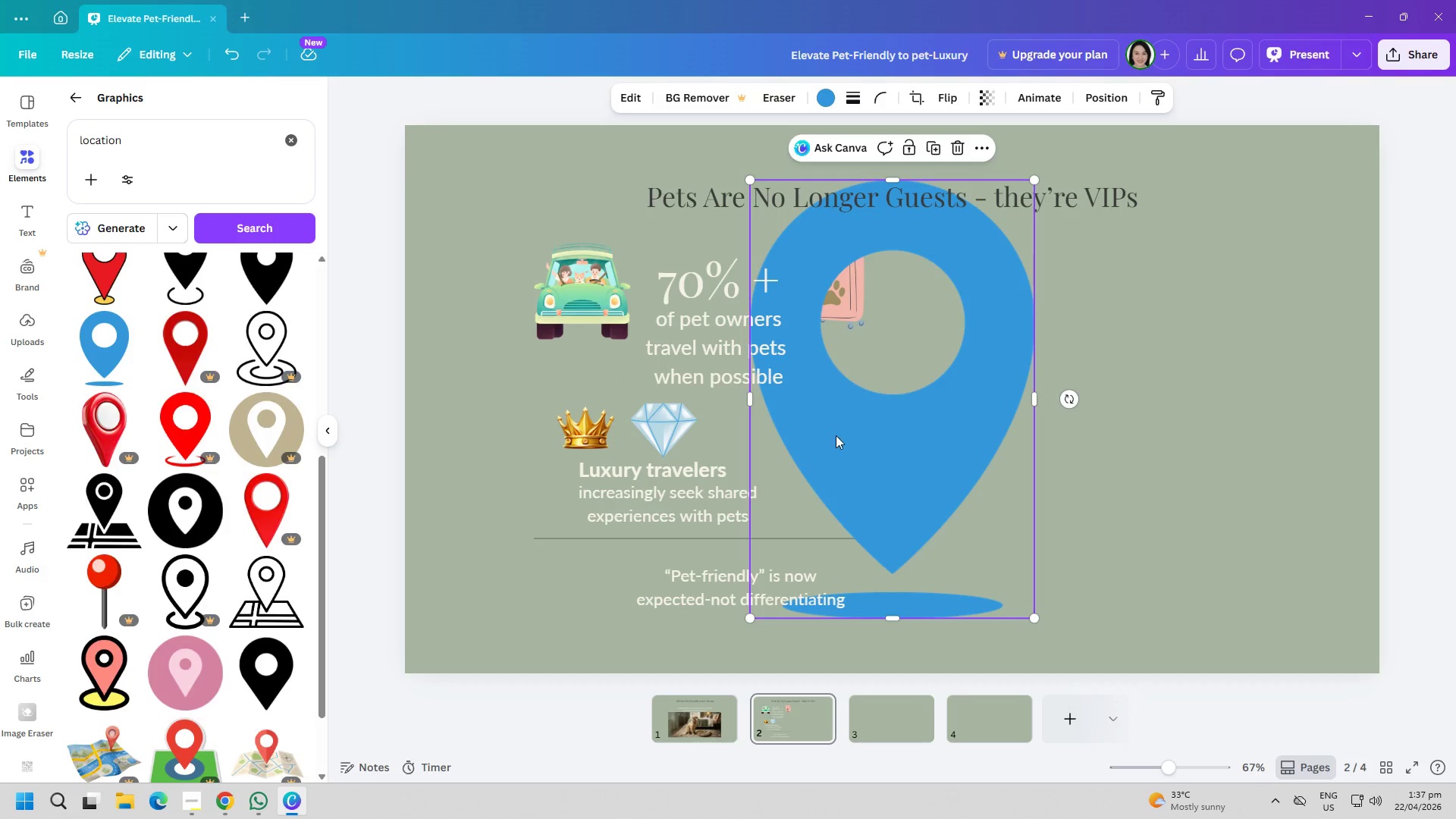 
left_click_drag(start_coordinate=[907, 436], to_coordinate=[1083, 455])
 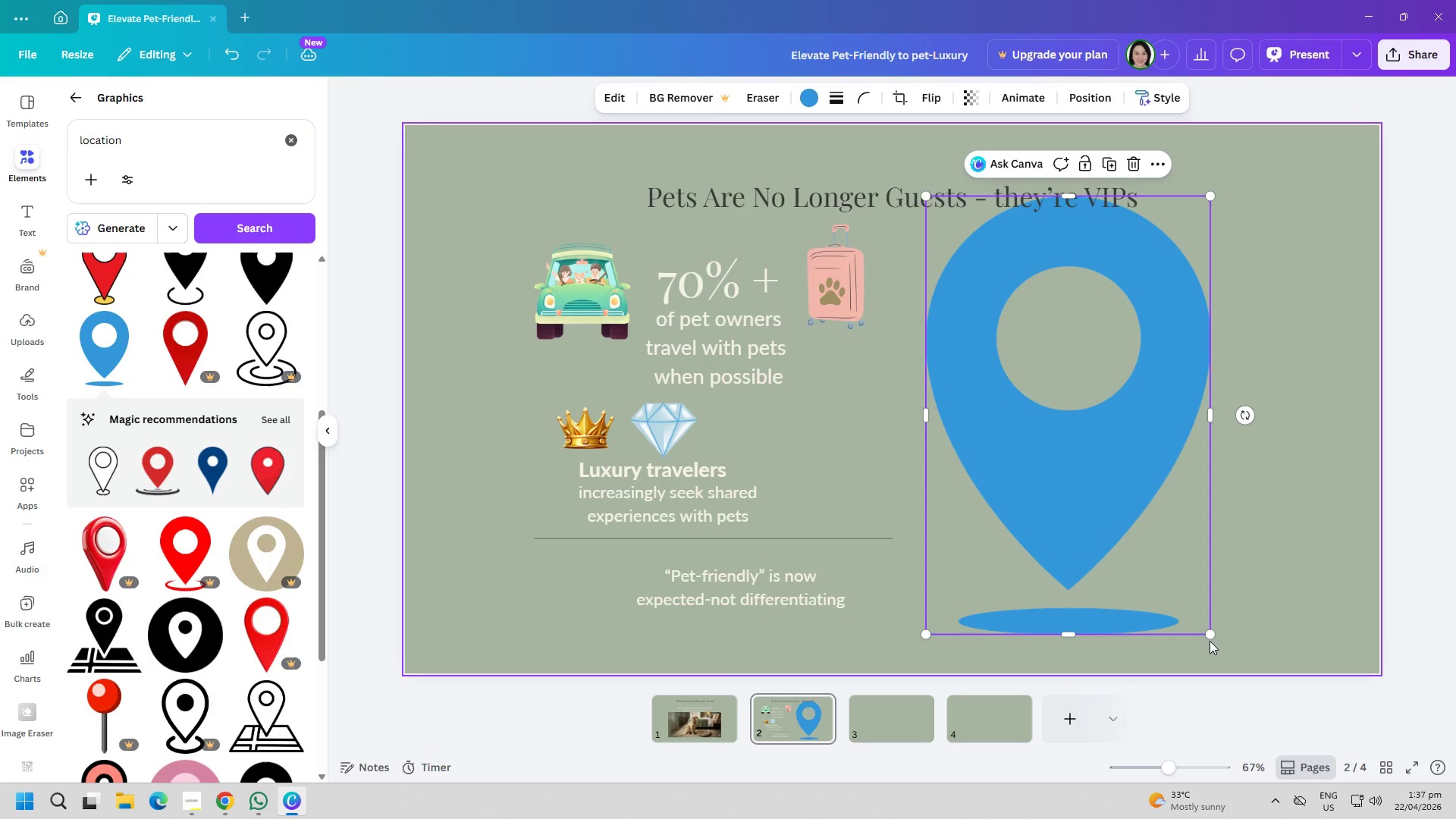 
left_click_drag(start_coordinate=[1210, 641], to_coordinate=[1207, 629])
 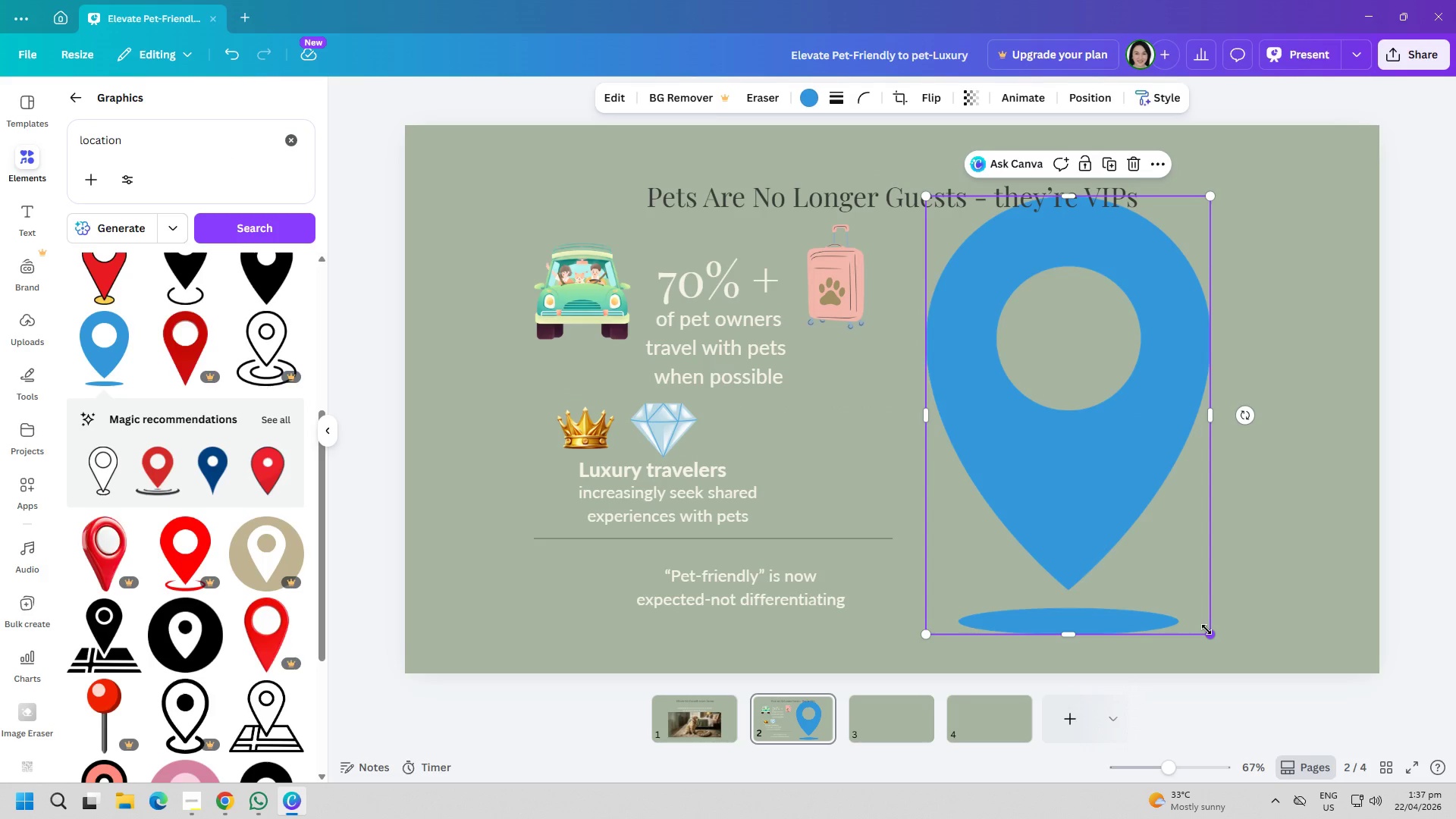 
left_click_drag(start_coordinate=[1207, 629], to_coordinate=[974, 290])
 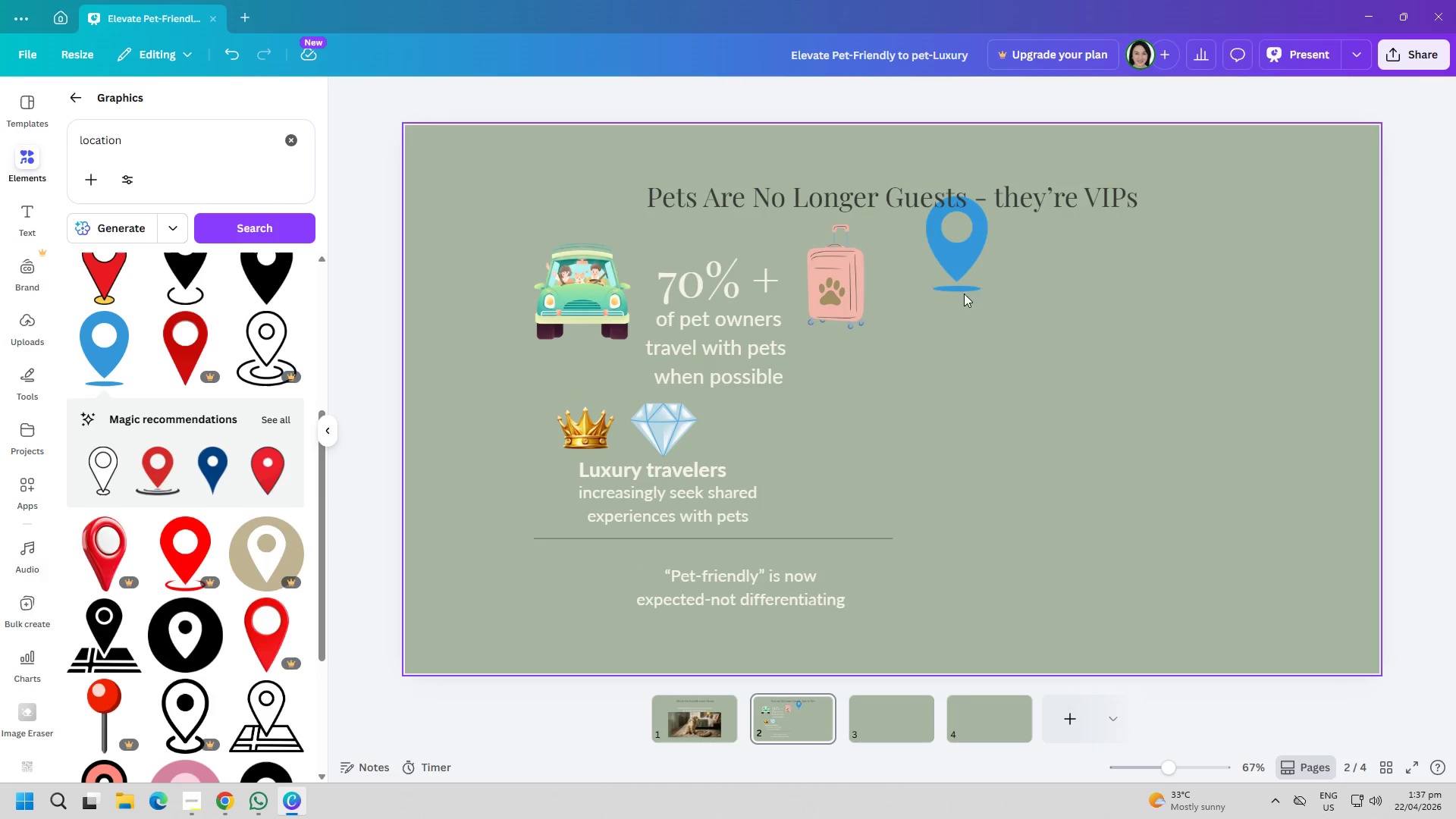 
left_click_drag(start_coordinate=[943, 244], to_coordinate=[933, 469])
 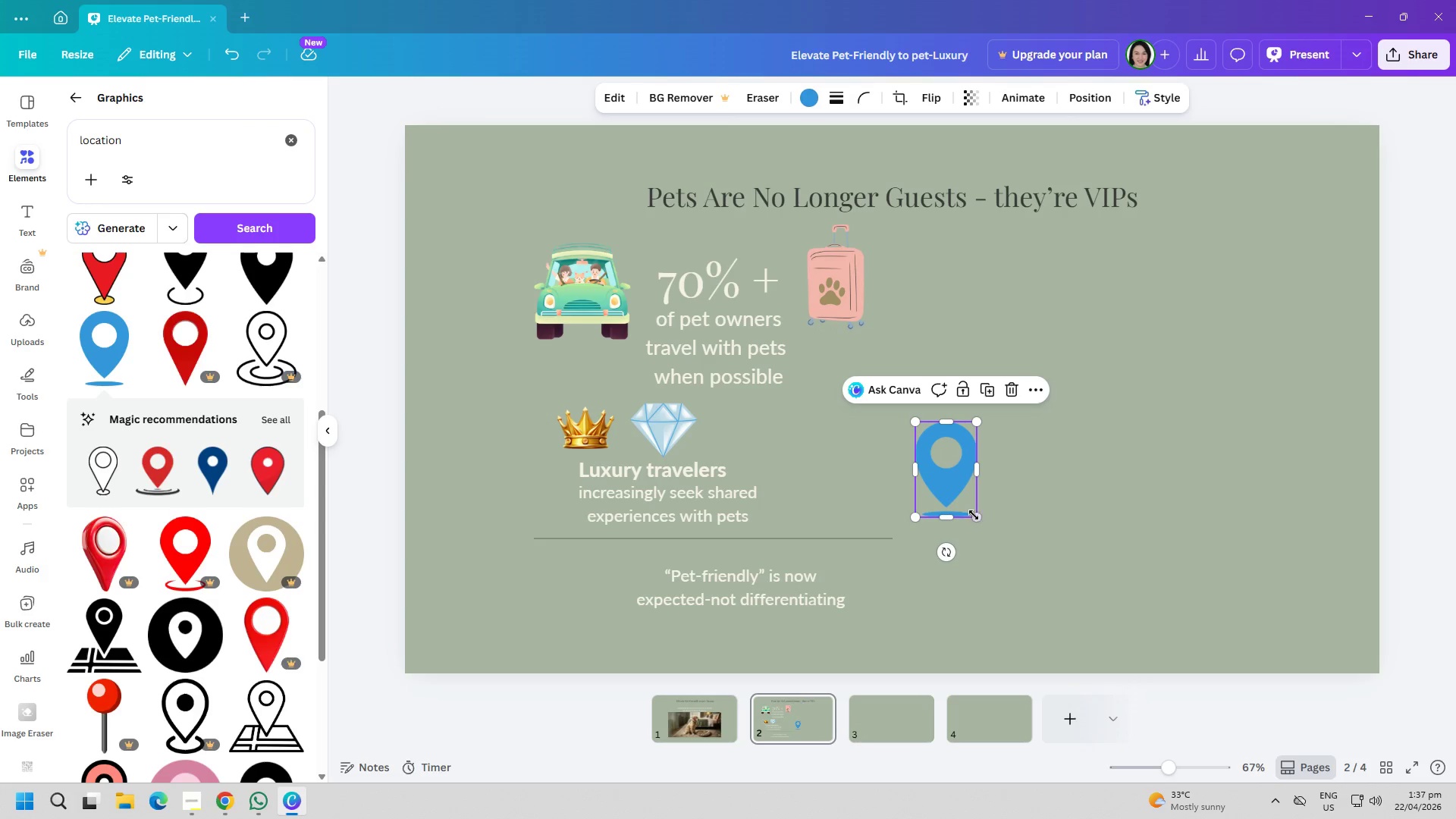 
left_click_drag(start_coordinate=[979, 520], to_coordinate=[927, 463])
 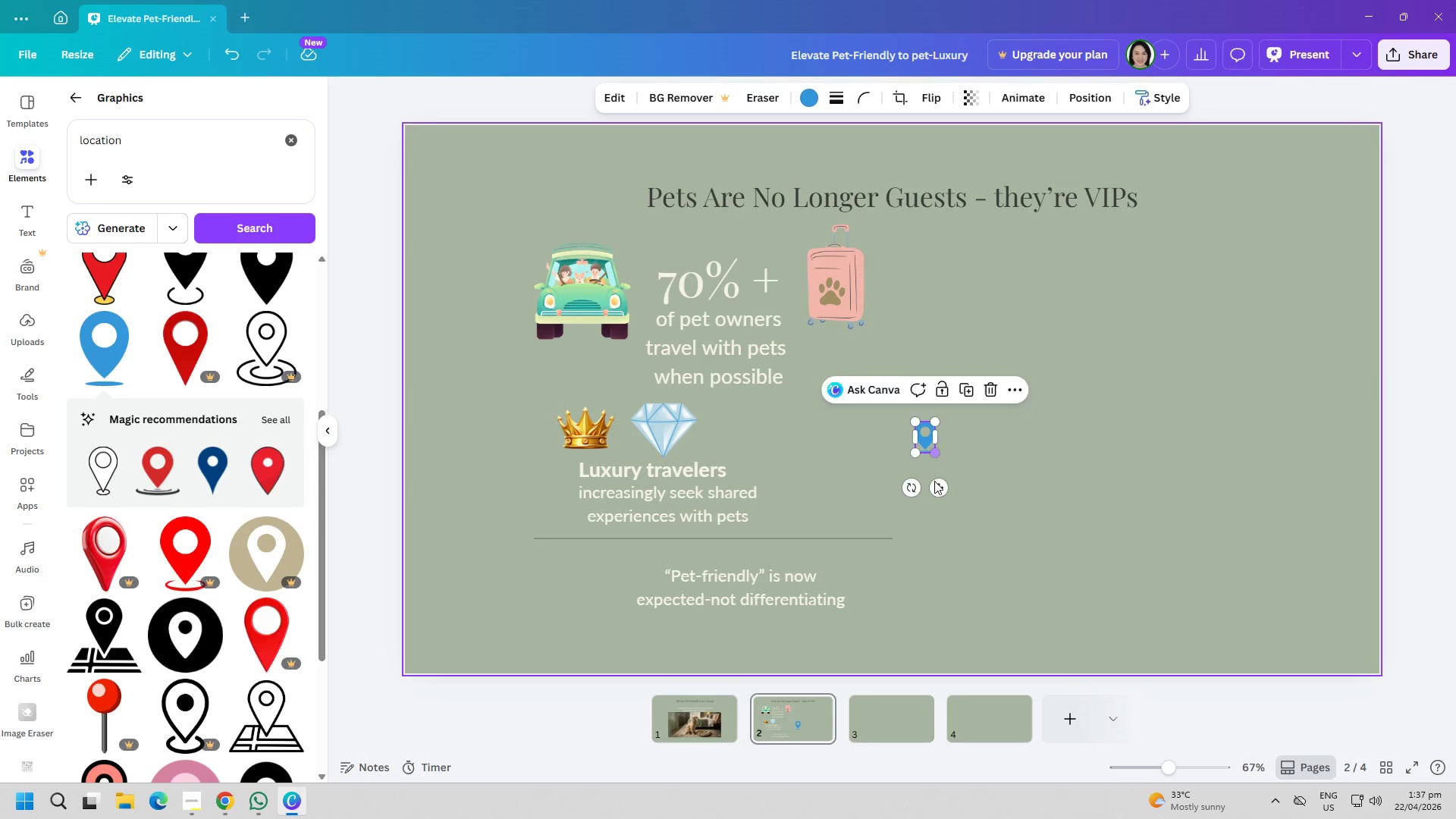 
left_click([977, 537])
 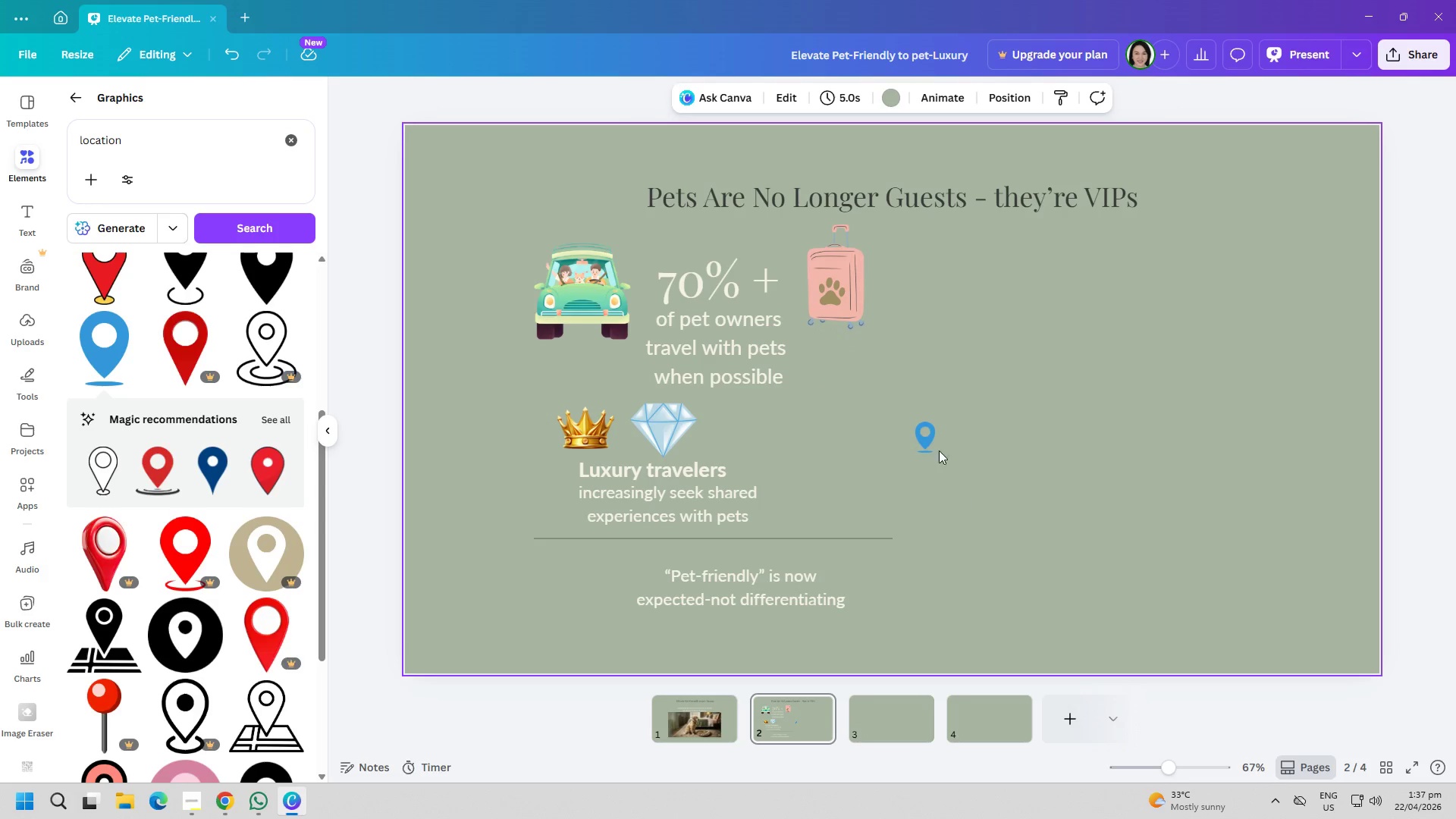 
left_click_drag(start_coordinate=[930, 437], to_coordinate=[728, 415])
 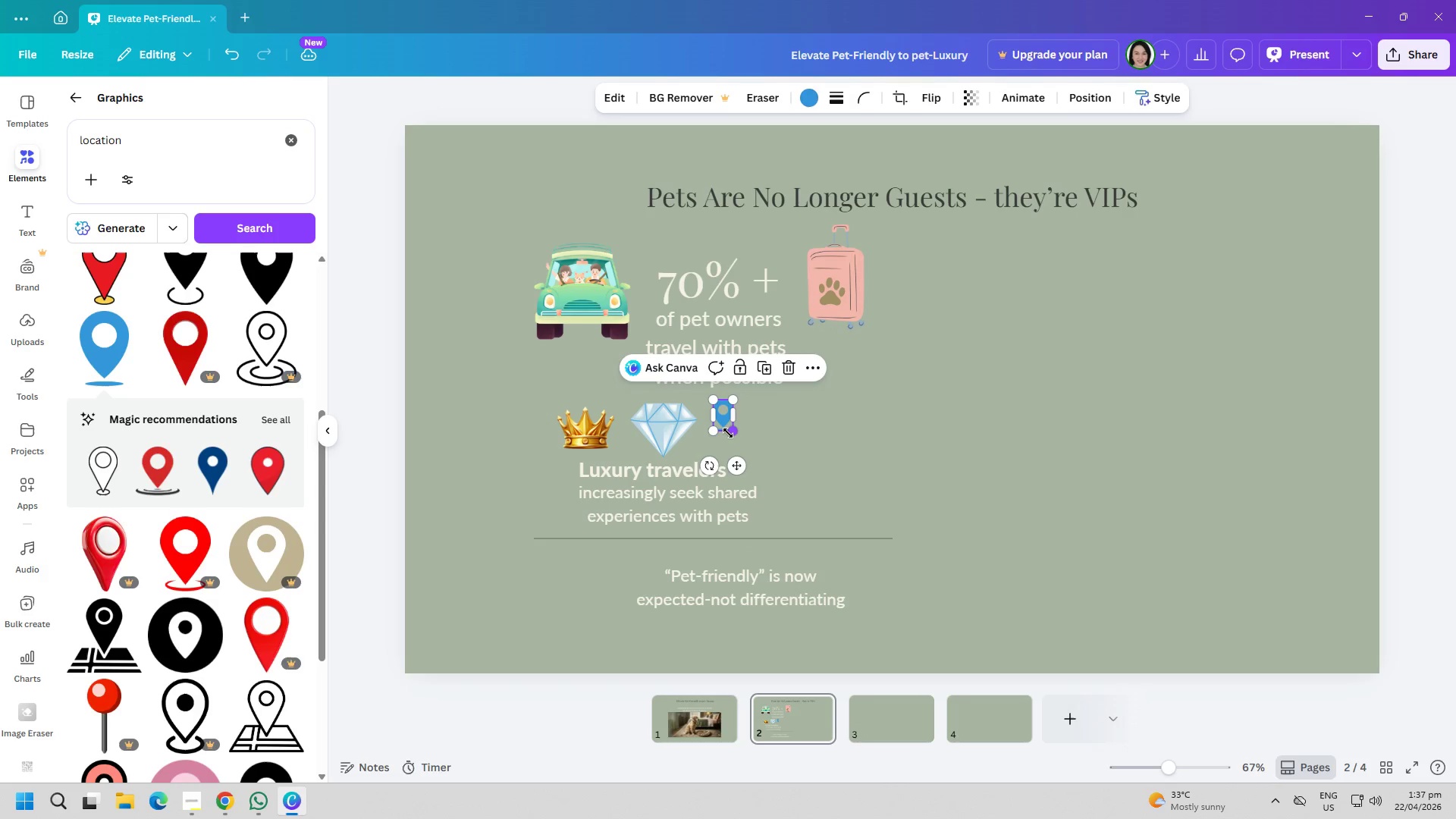 
left_click_drag(start_coordinate=[728, 433], to_coordinate=[761, 456])
 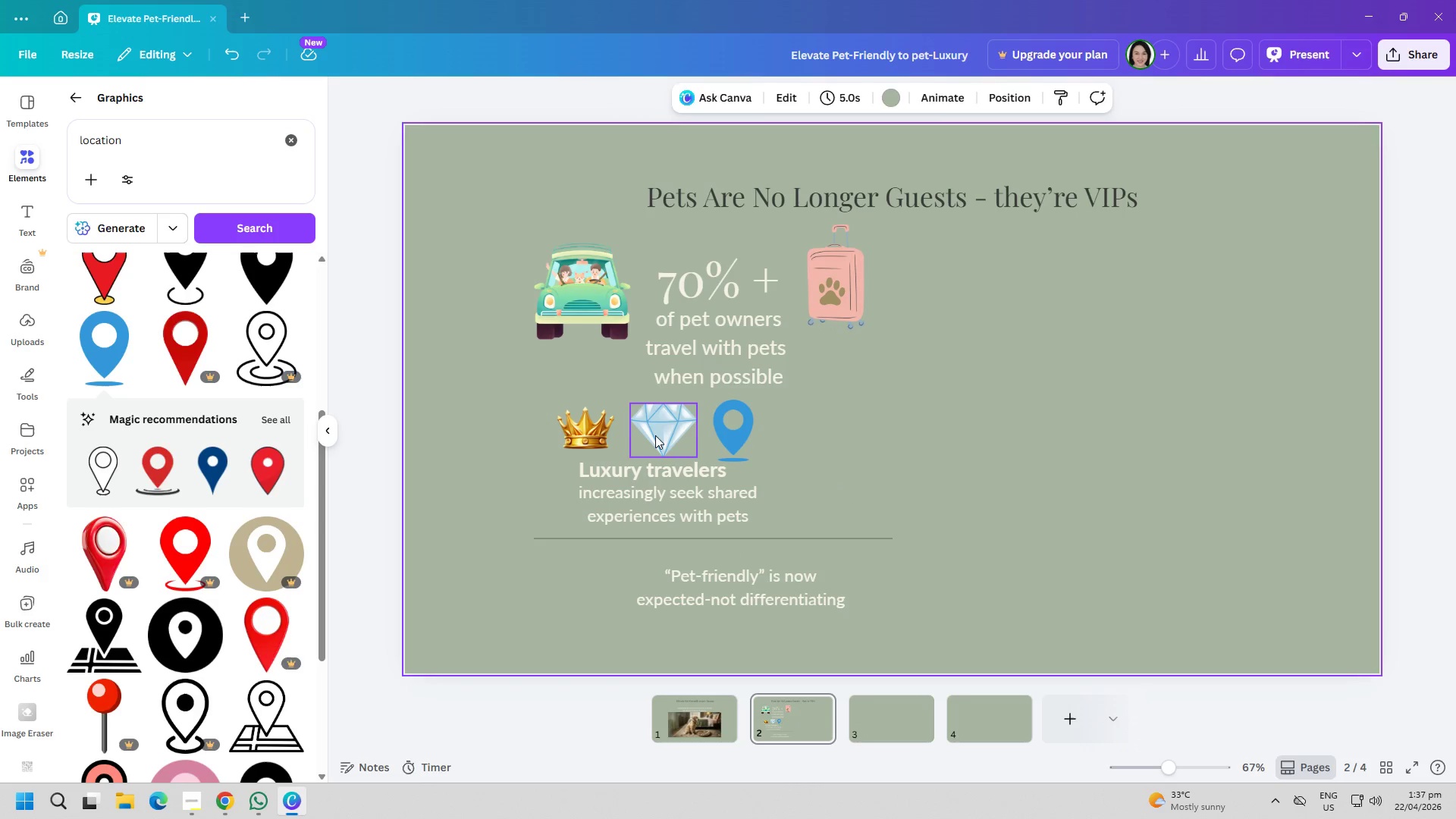 
double_click([655, 431])
 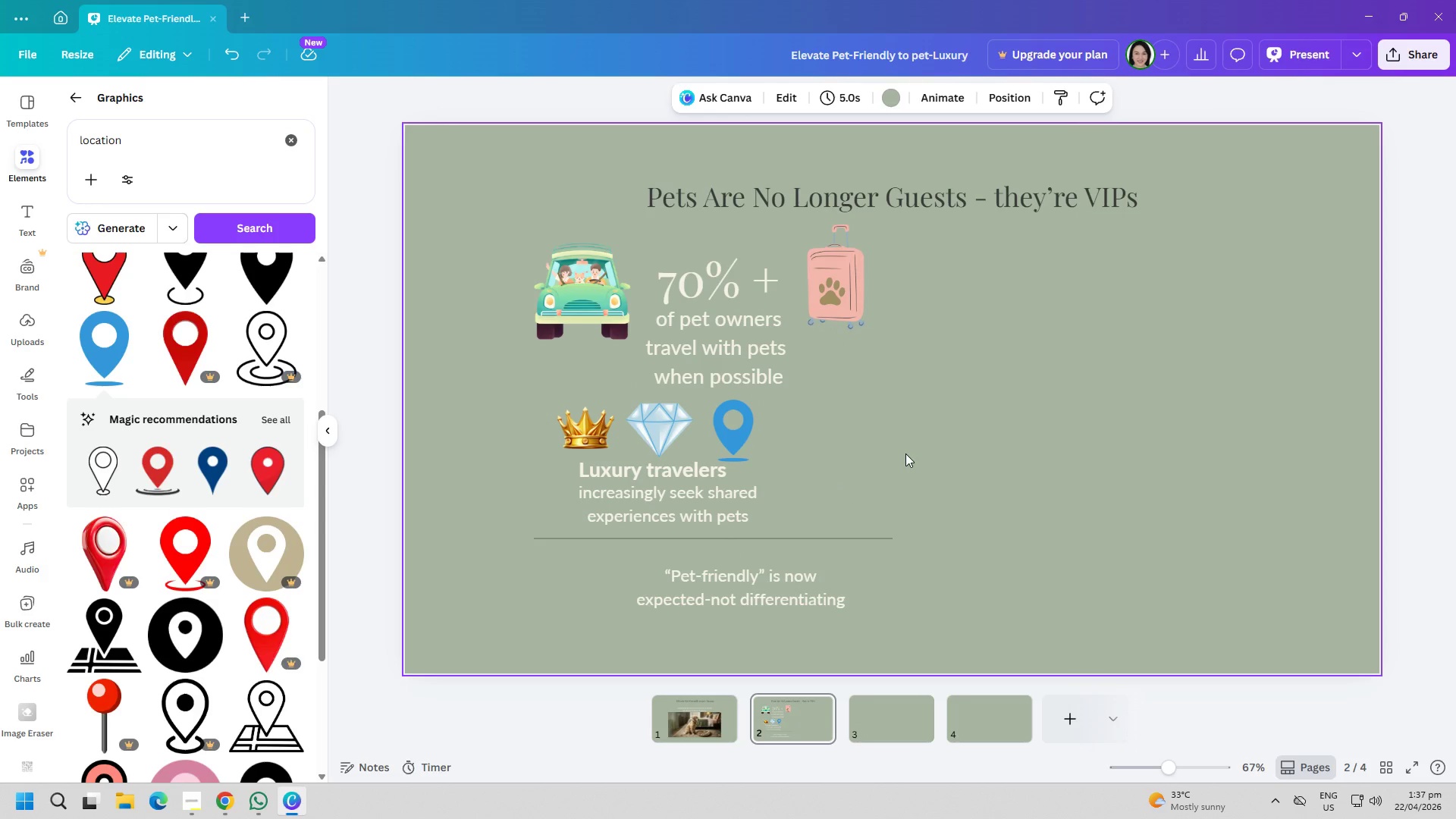 
wait(5.02)
 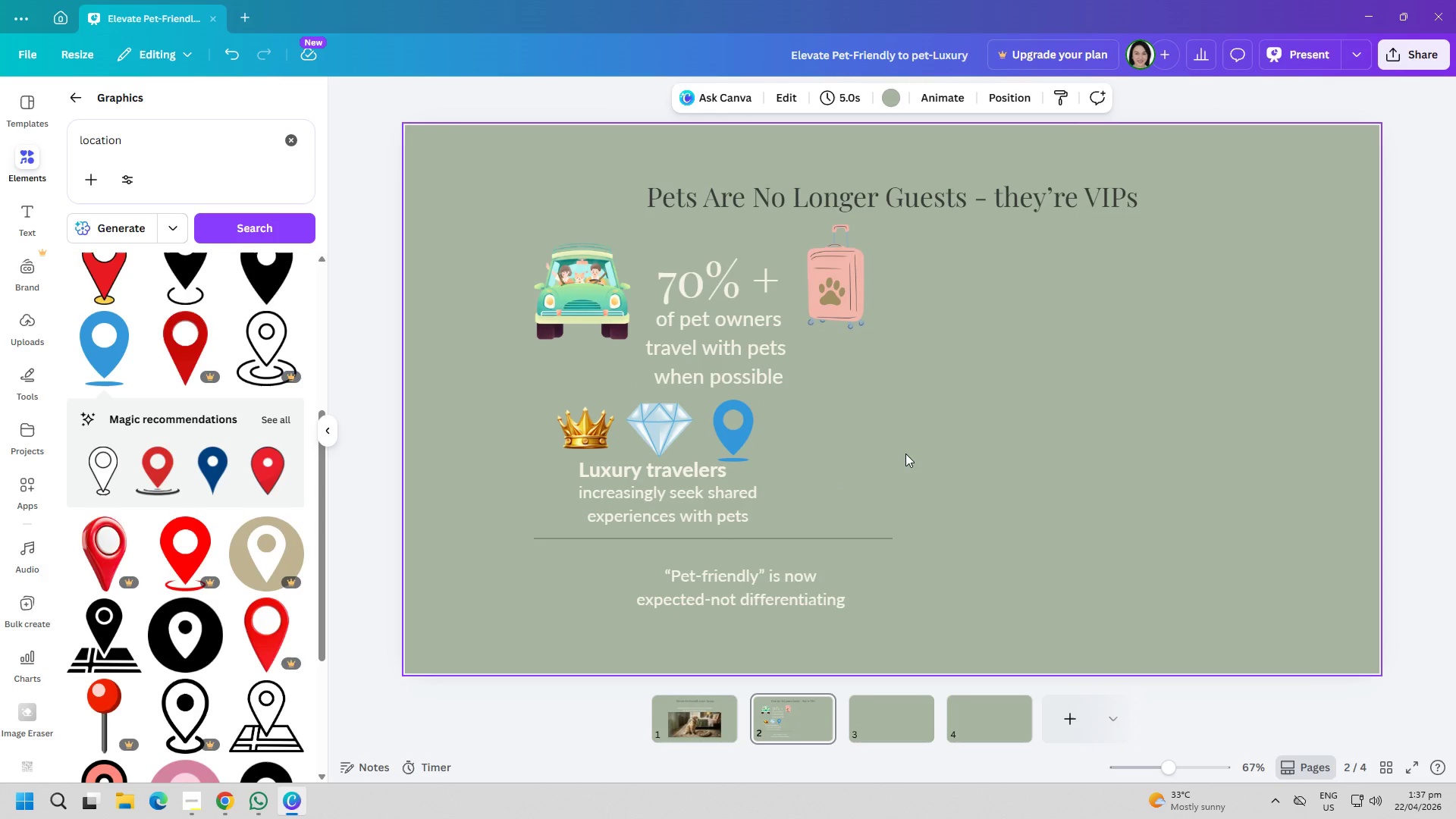 
double_click([254, 141])
 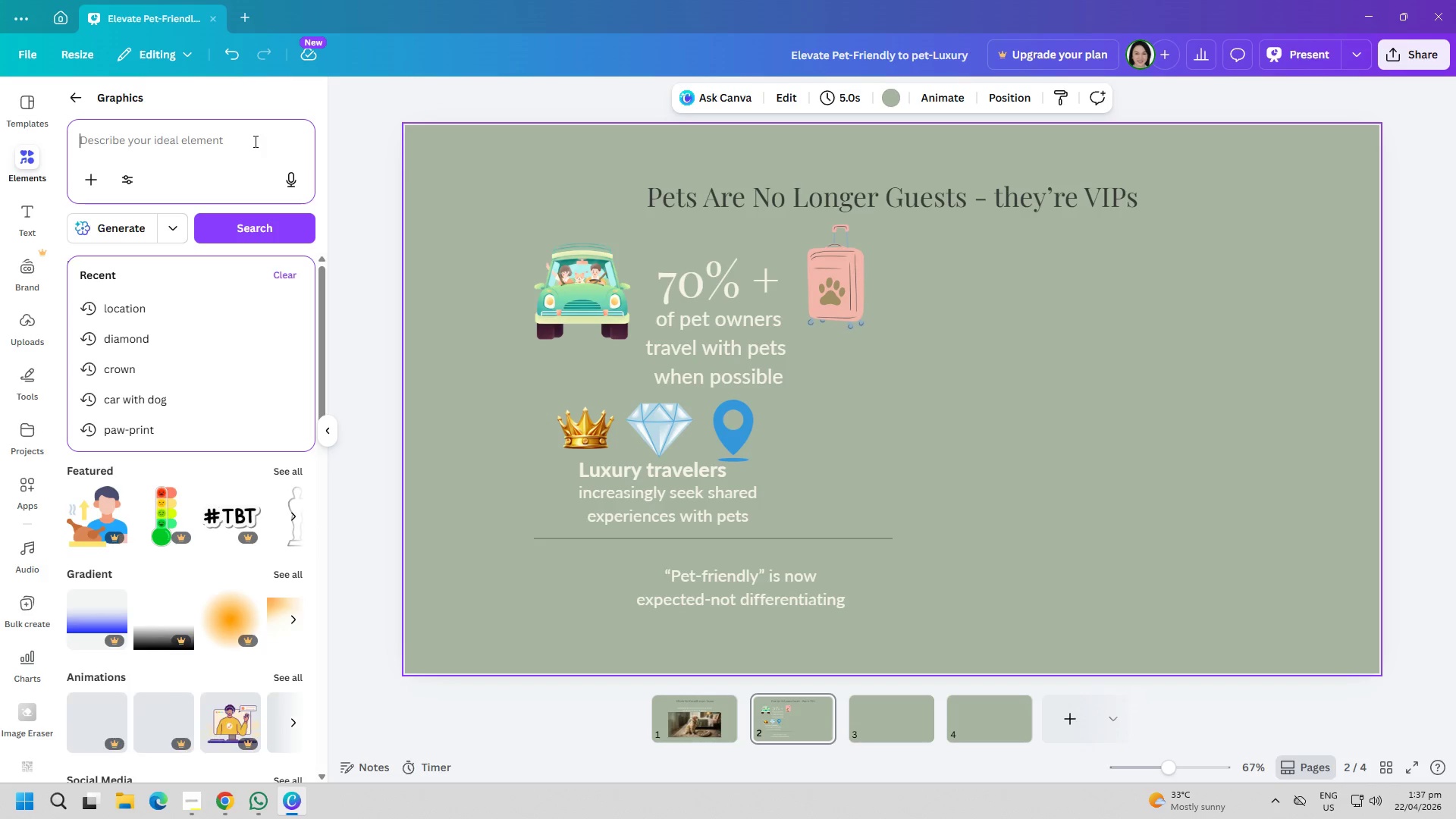 
type(dog in sea)
 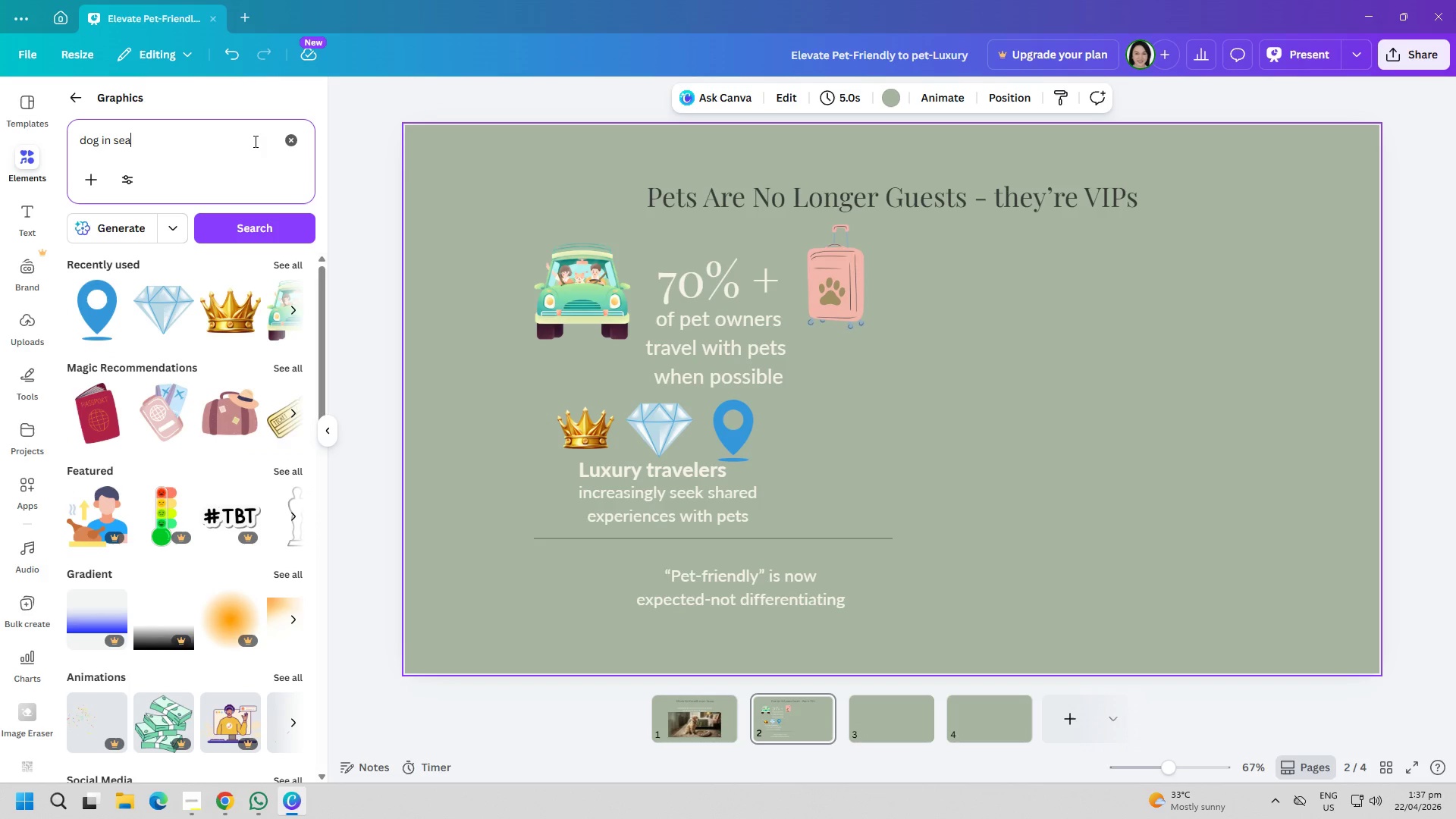 
key(Enter)
 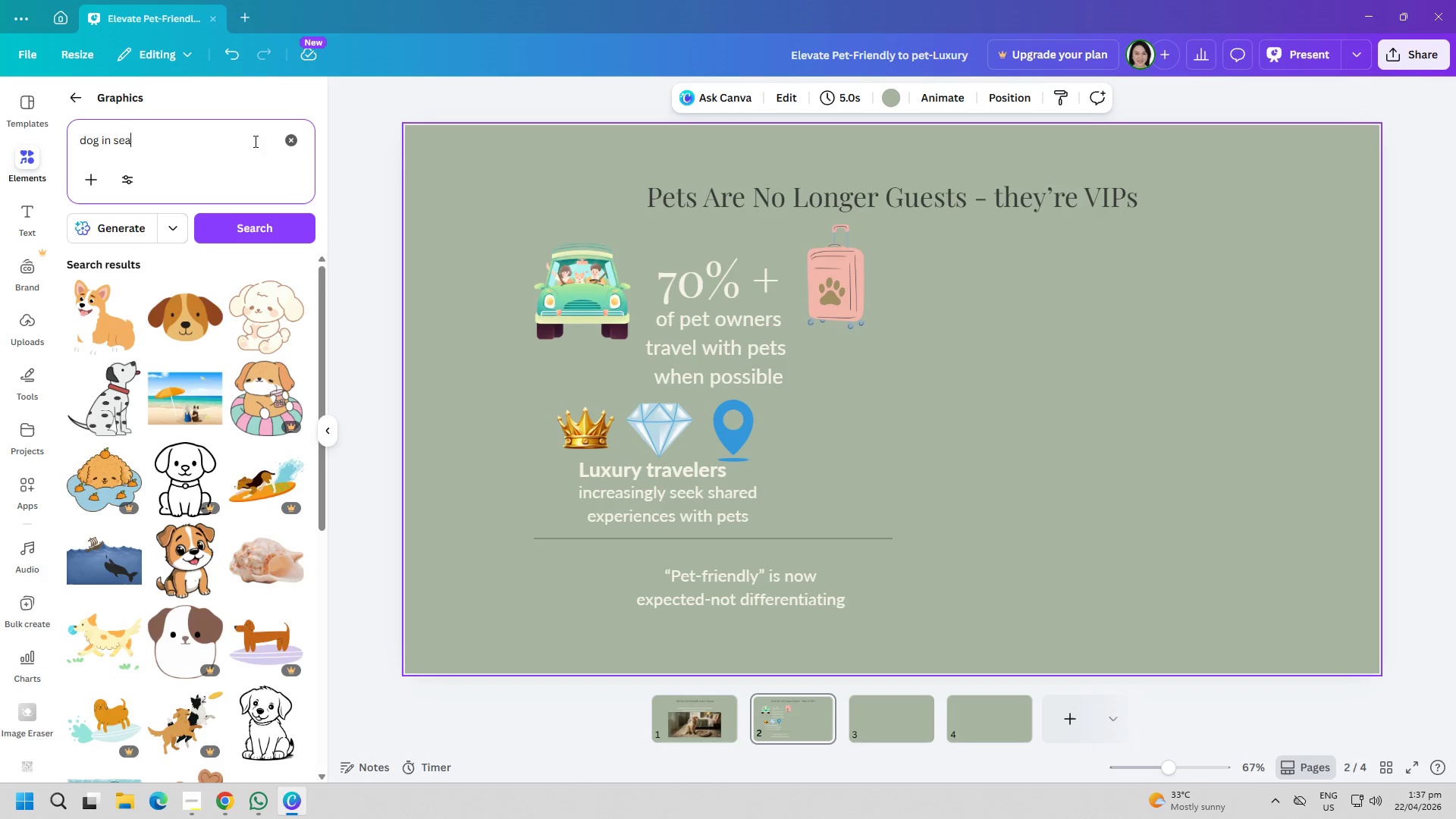 
scroll: coordinate [128, 442], scroll_direction: down, amount: 13.0
 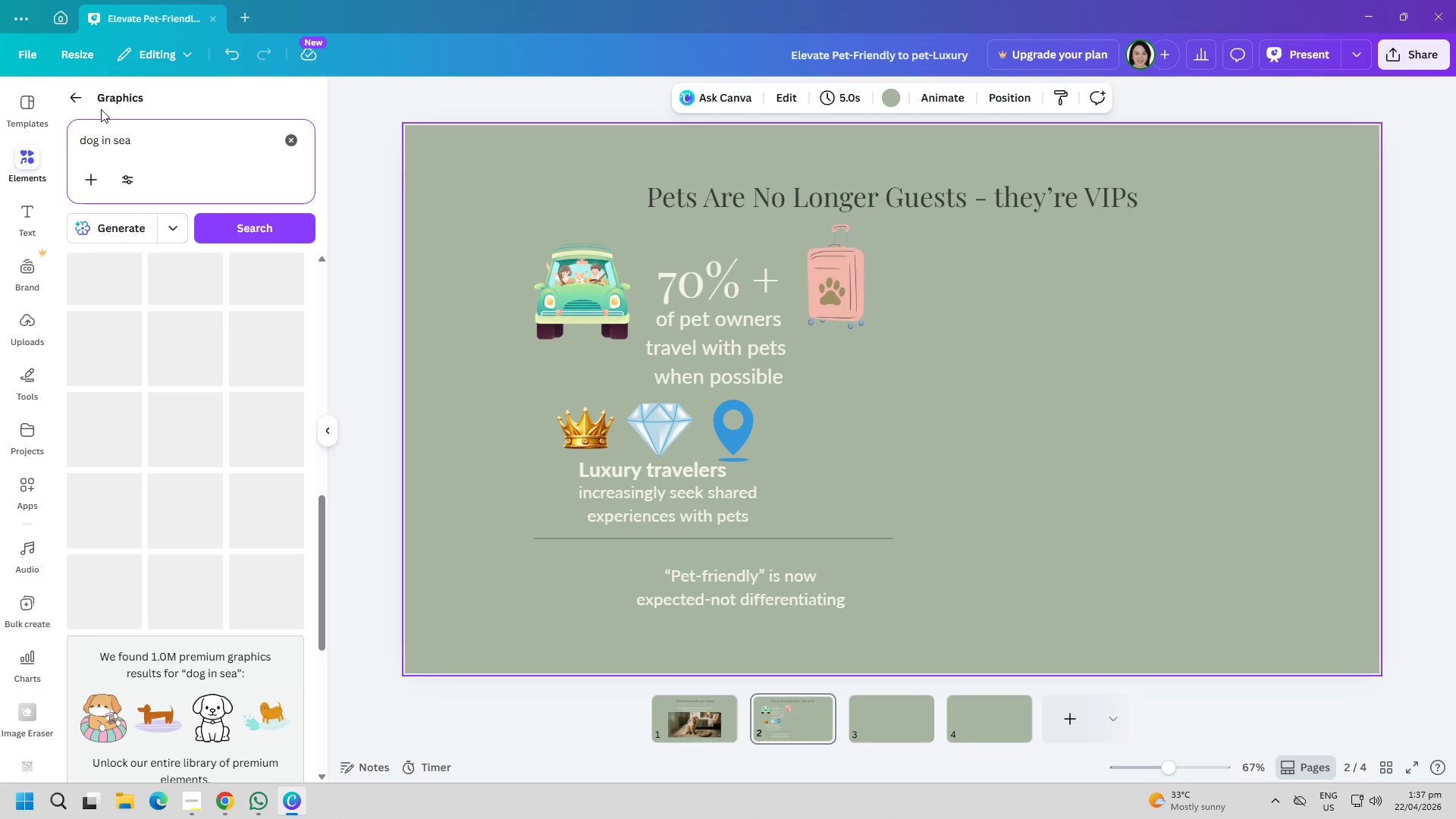 
left_click([172, 153])
 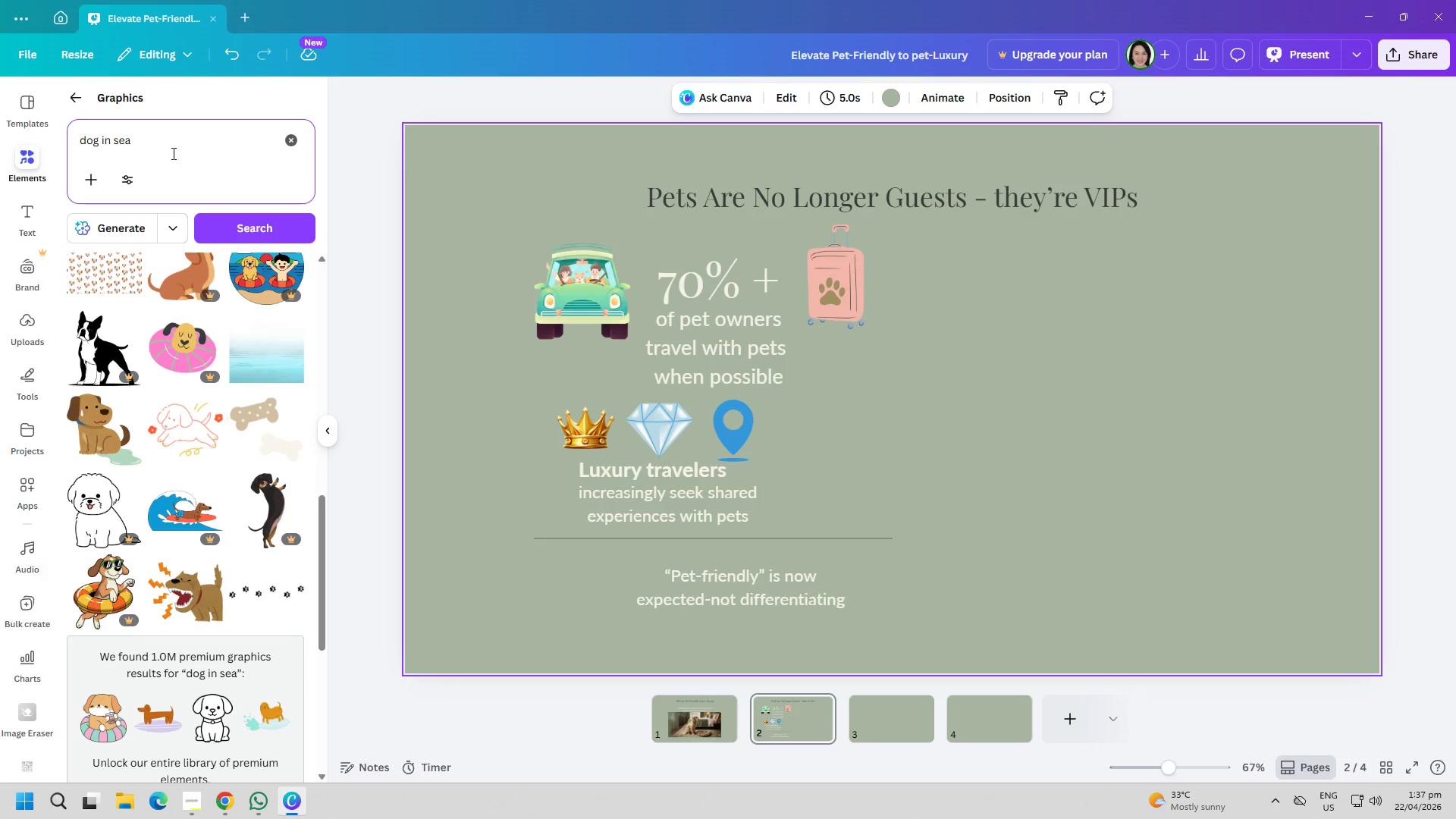 
key(Backspace)
key(Backspace)
key(Backspace)
key(Backspace)
type( beach)
 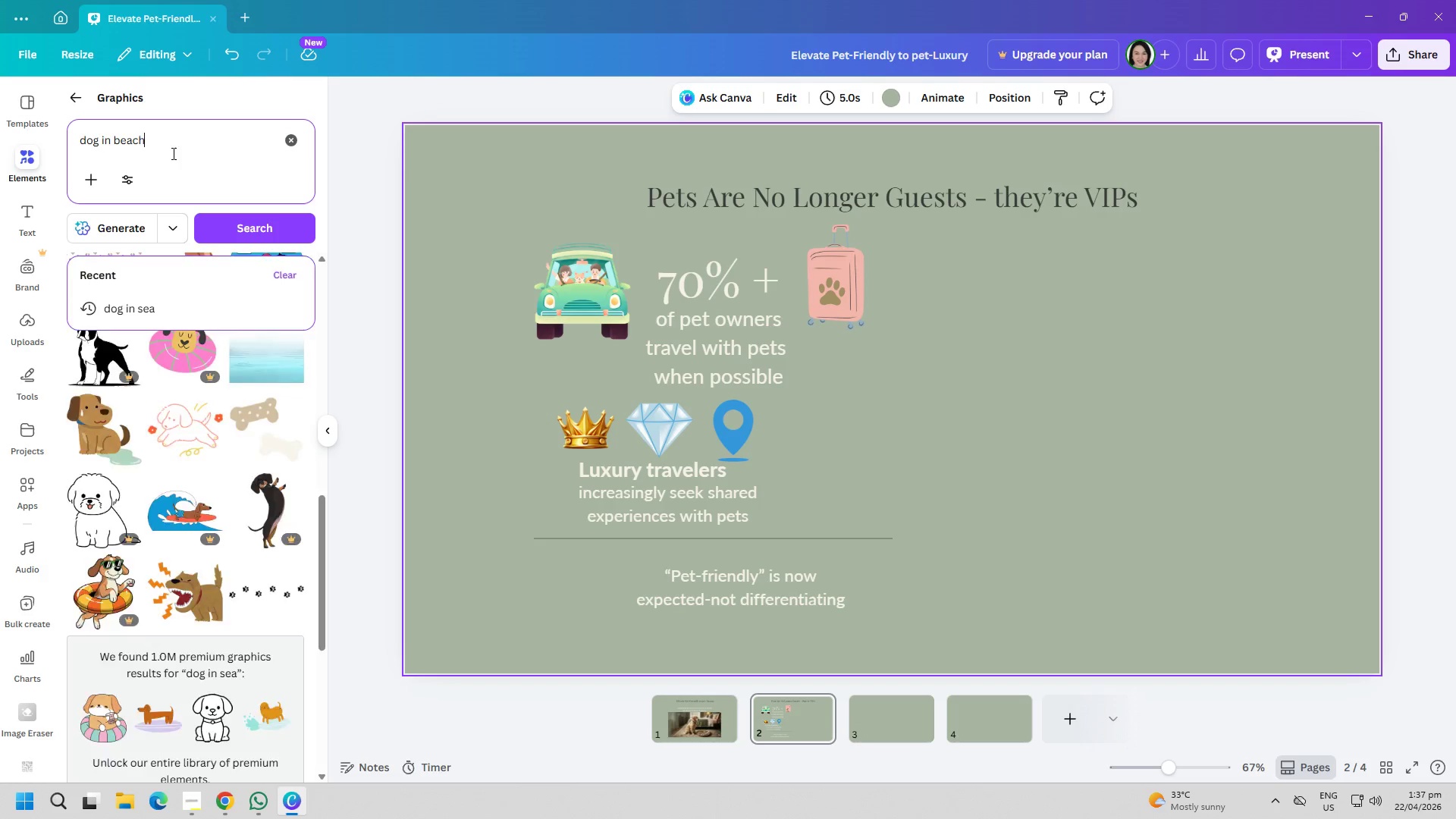 
key(Enter)
 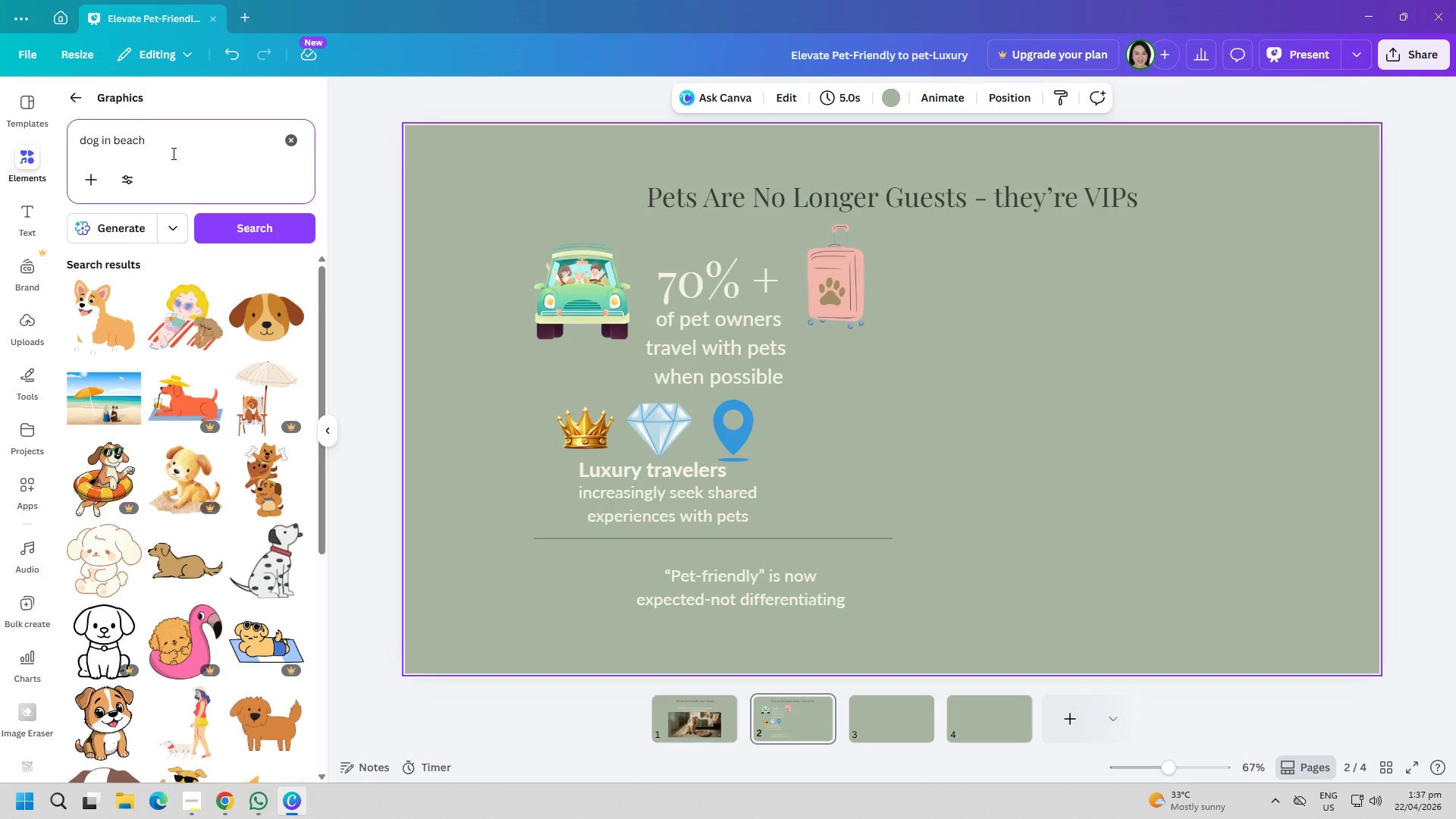 
scroll: coordinate [127, 541], scroll_direction: down, amount: 20.0
 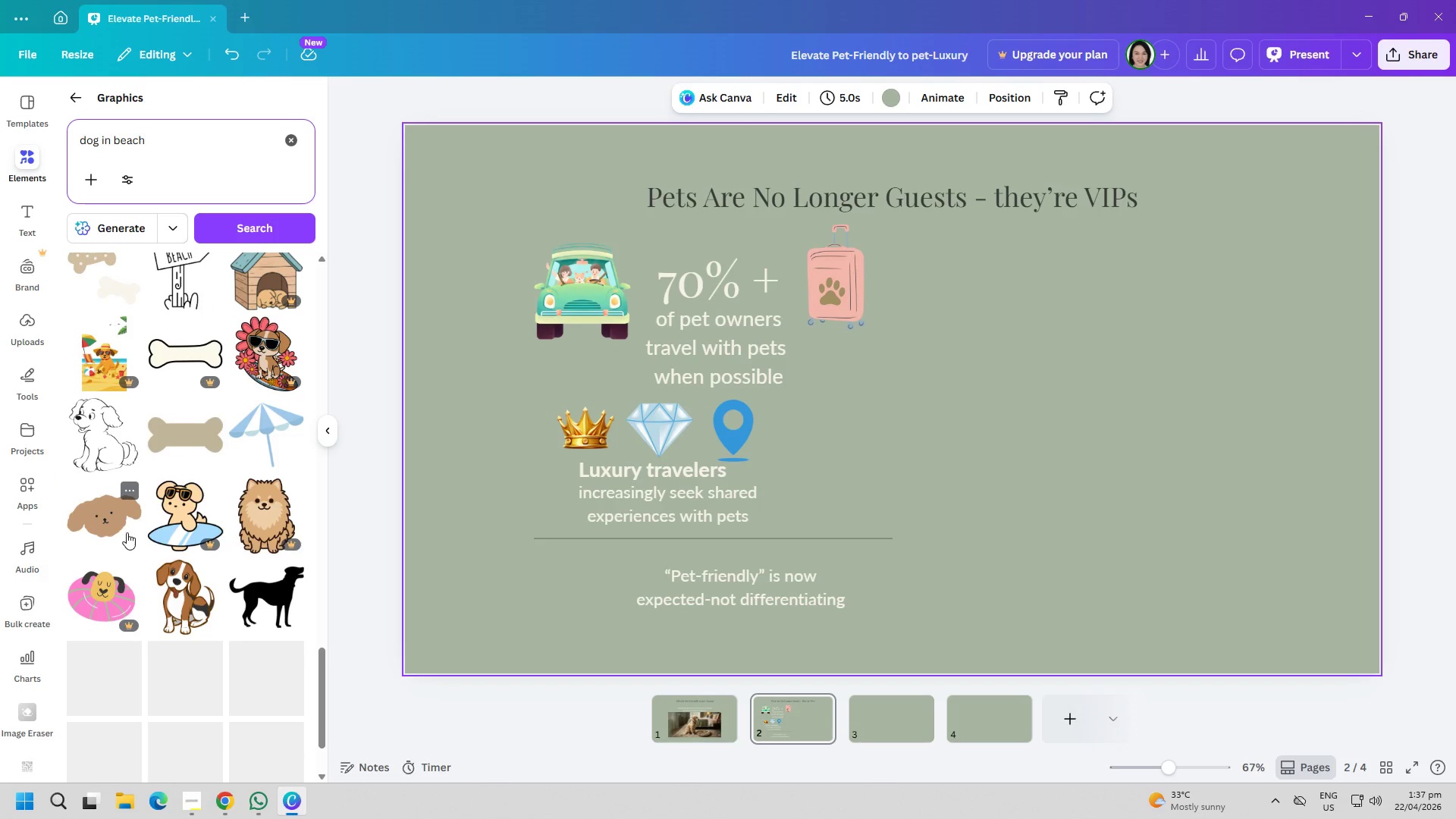 
scroll: coordinate [254, 541], scroll_direction: down, amount: 13.0
 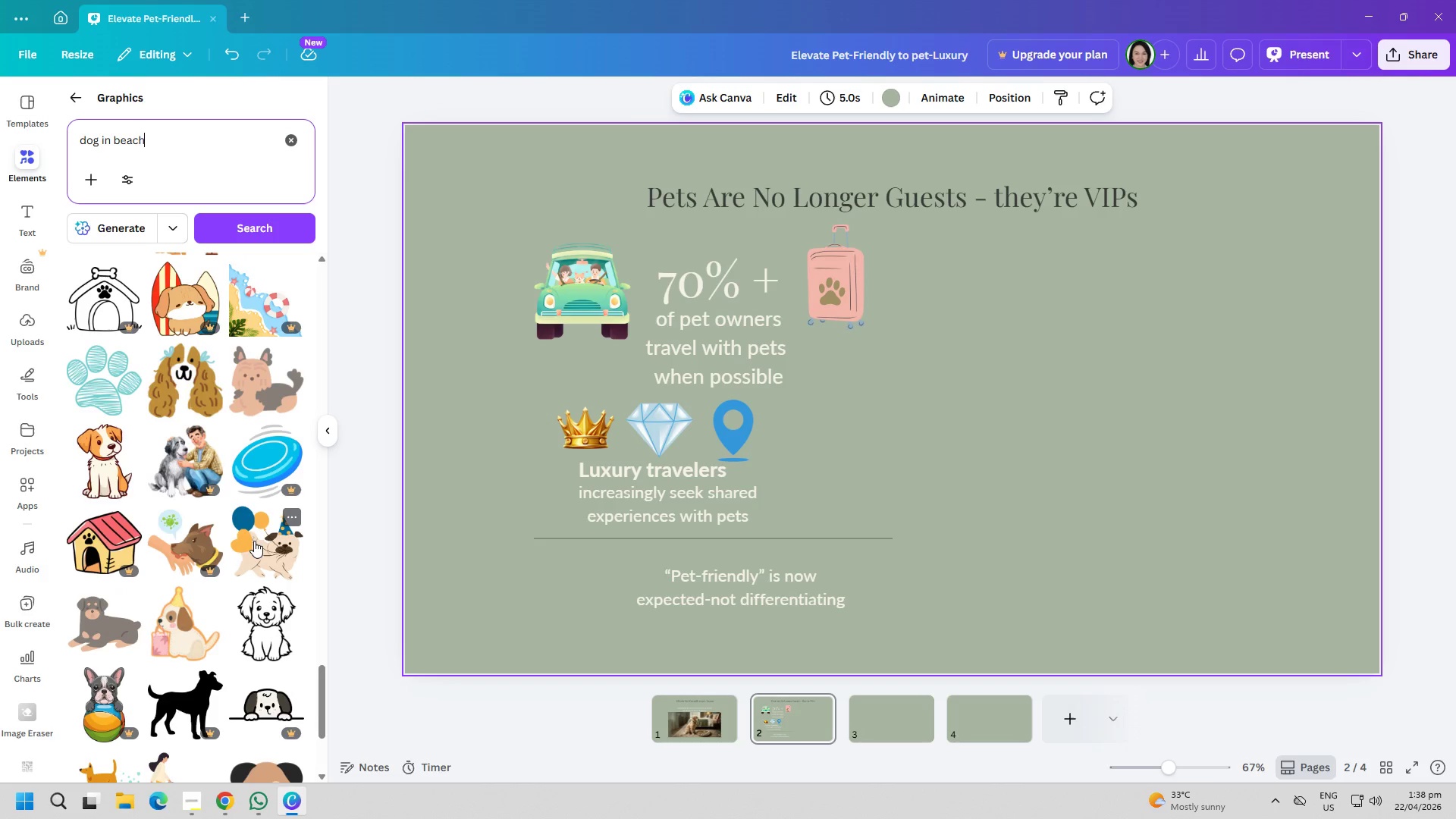 
scroll: coordinate [254, 541], scroll_direction: up, amount: 2.0
 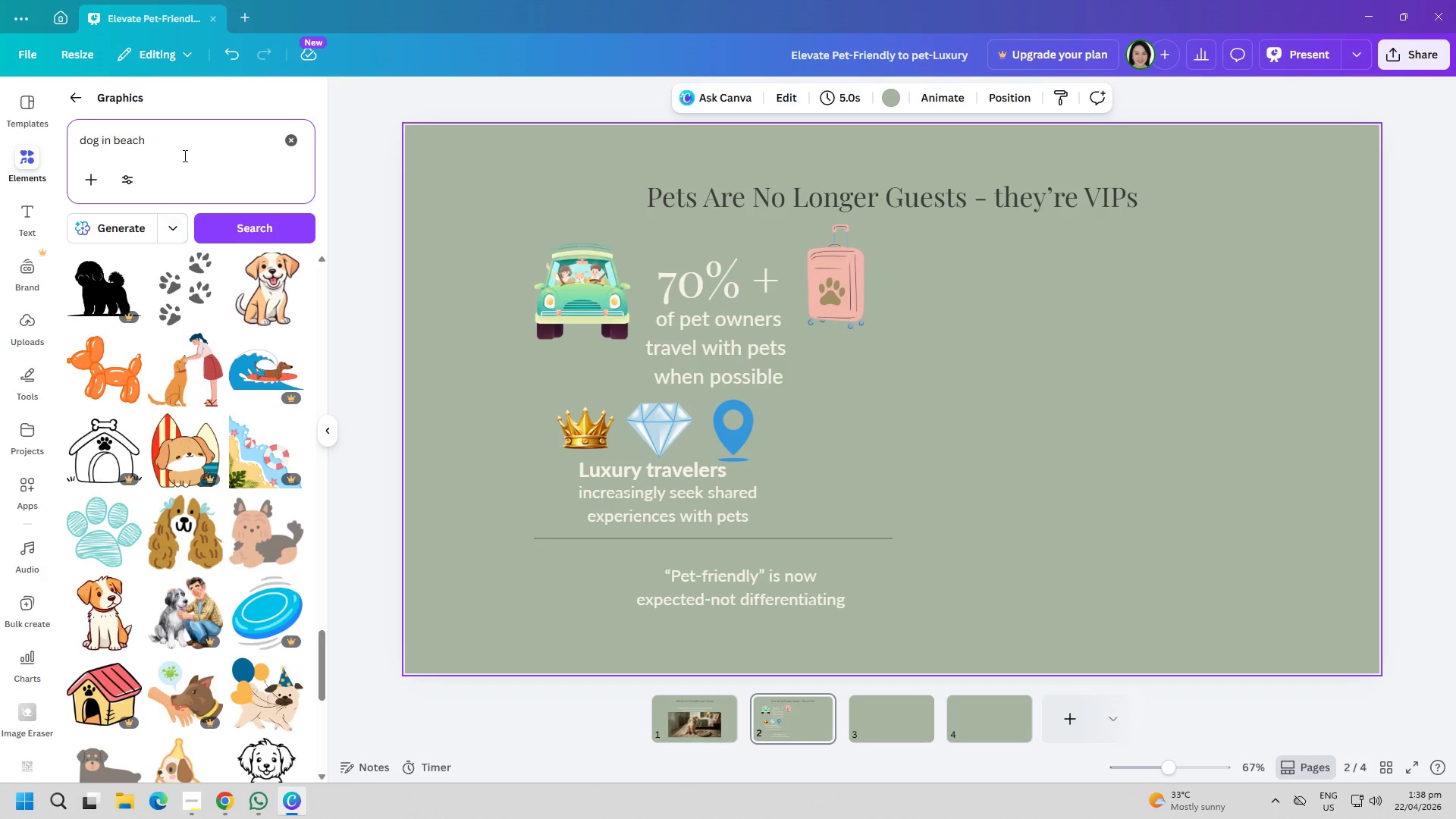 
double_click([189, 150])
 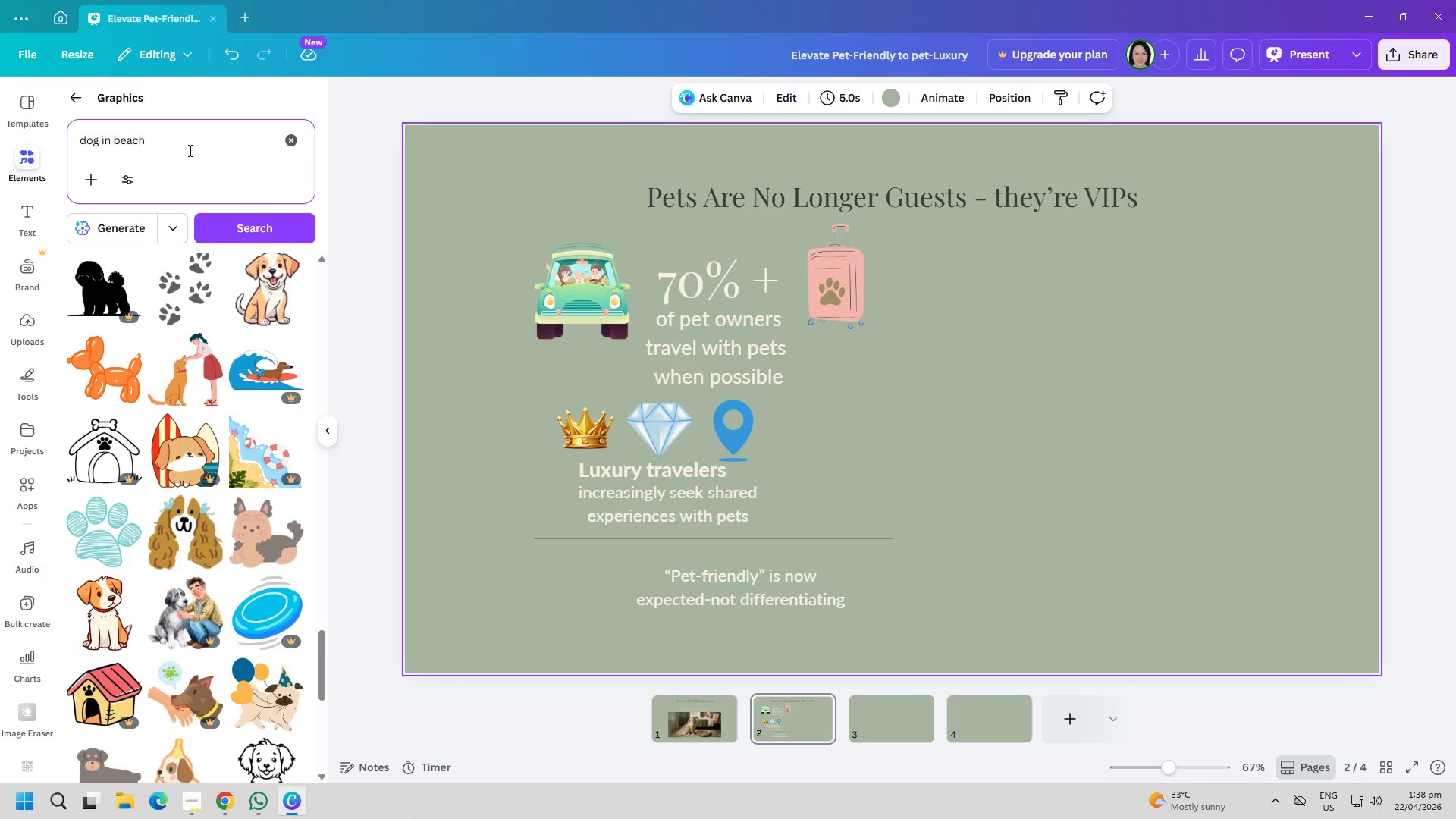 
triple_click([189, 150])
 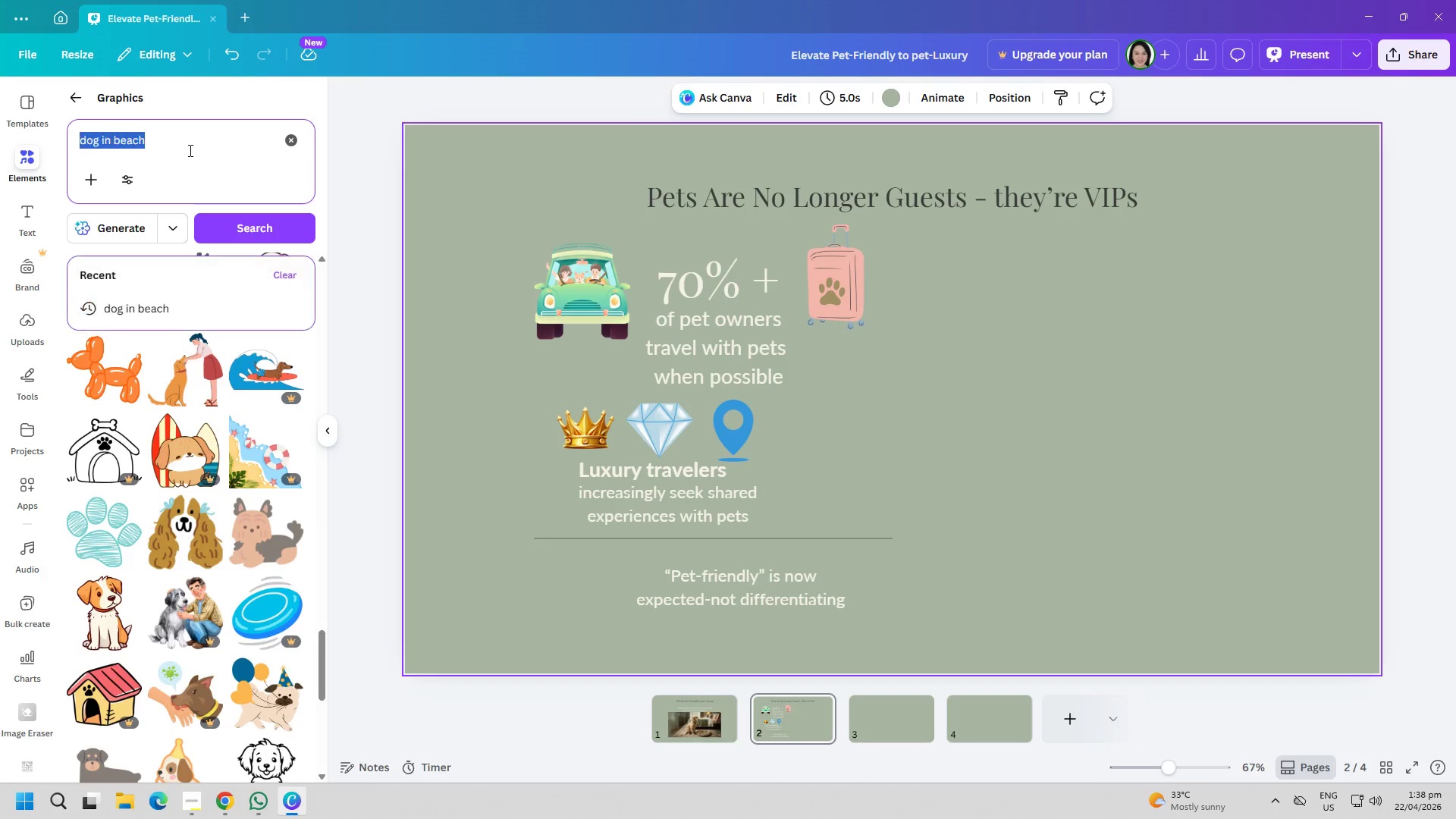 
triple_click([189, 150])
 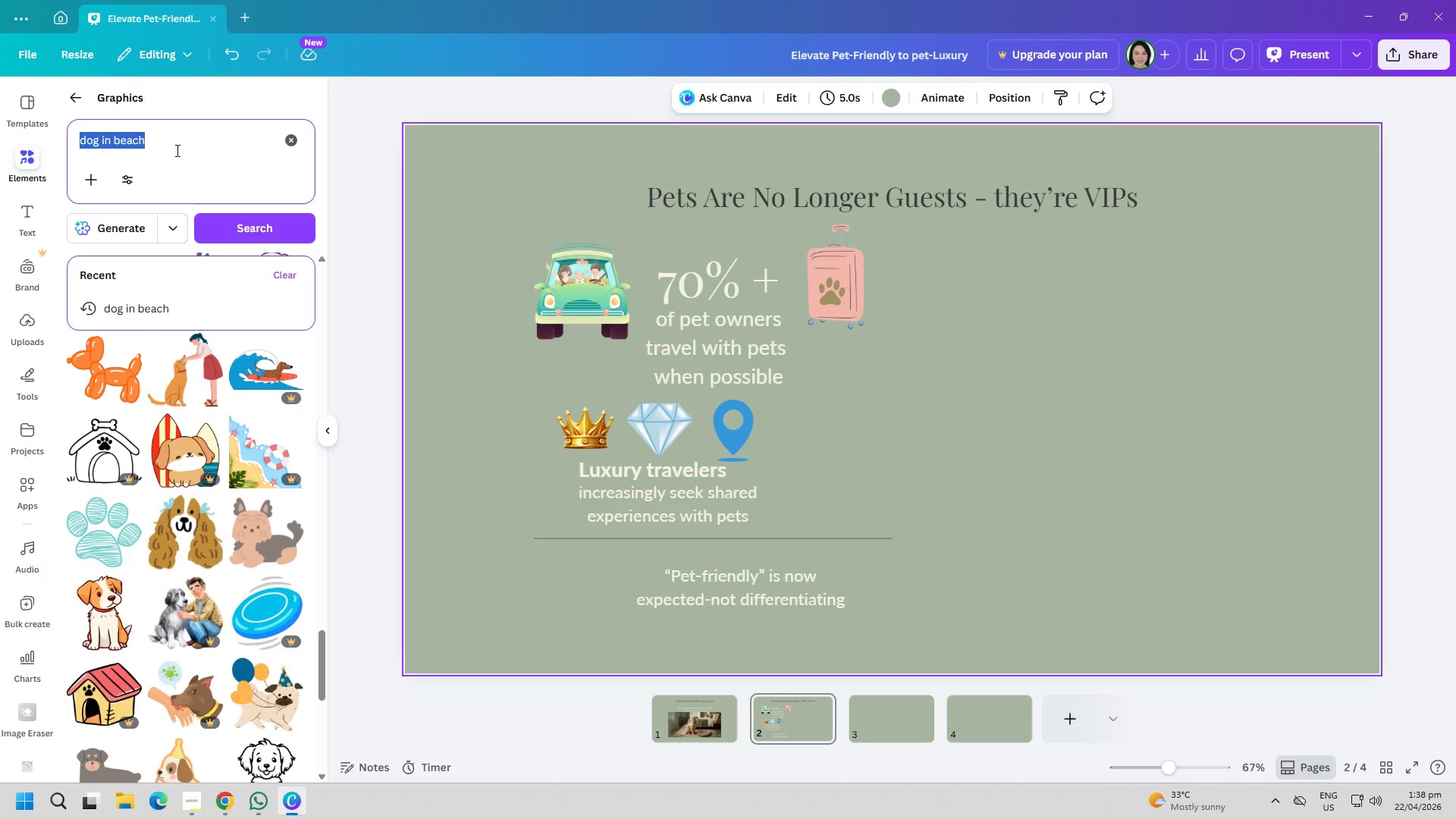 
type(beach)
 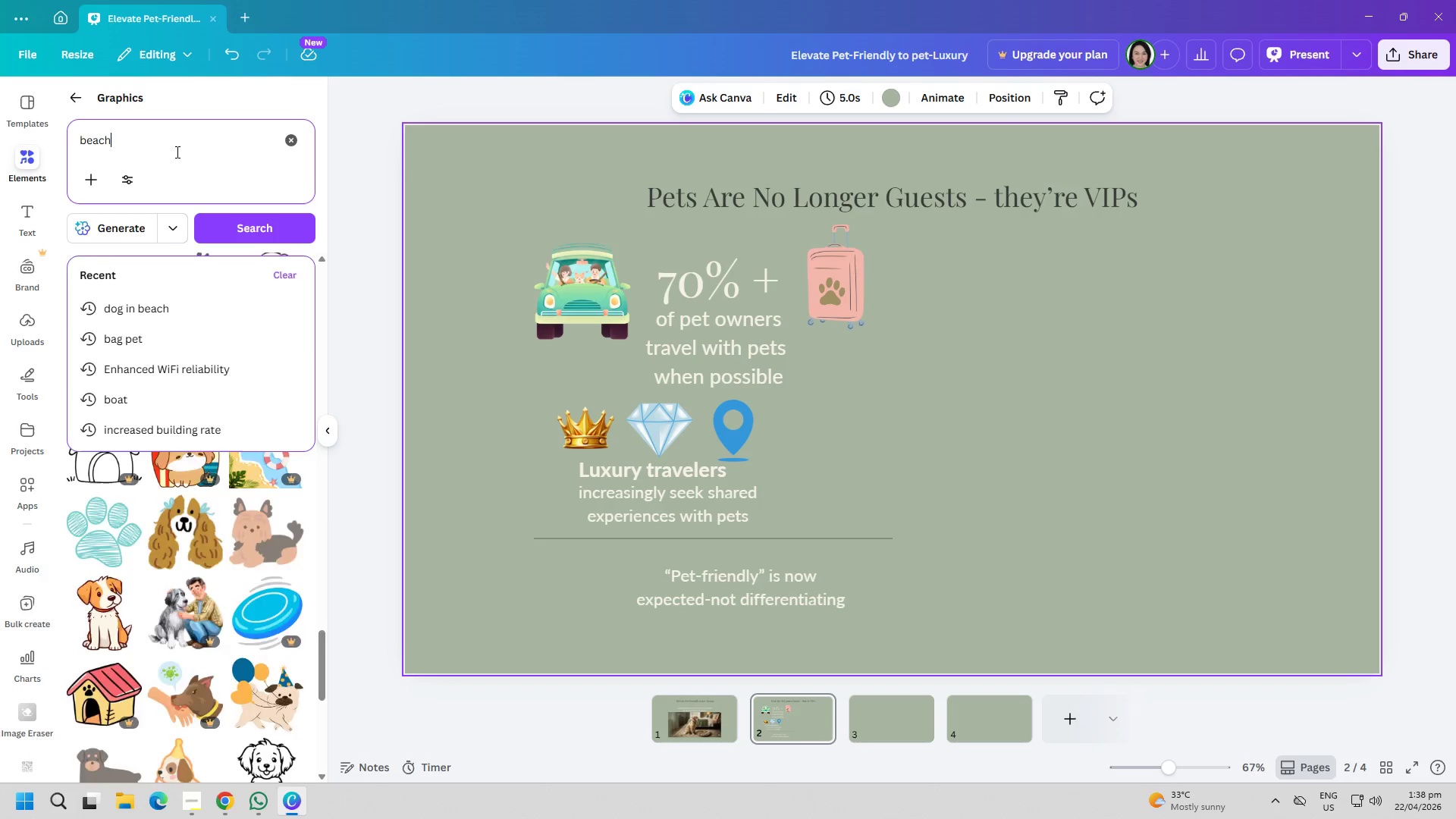 
key(Enter)
 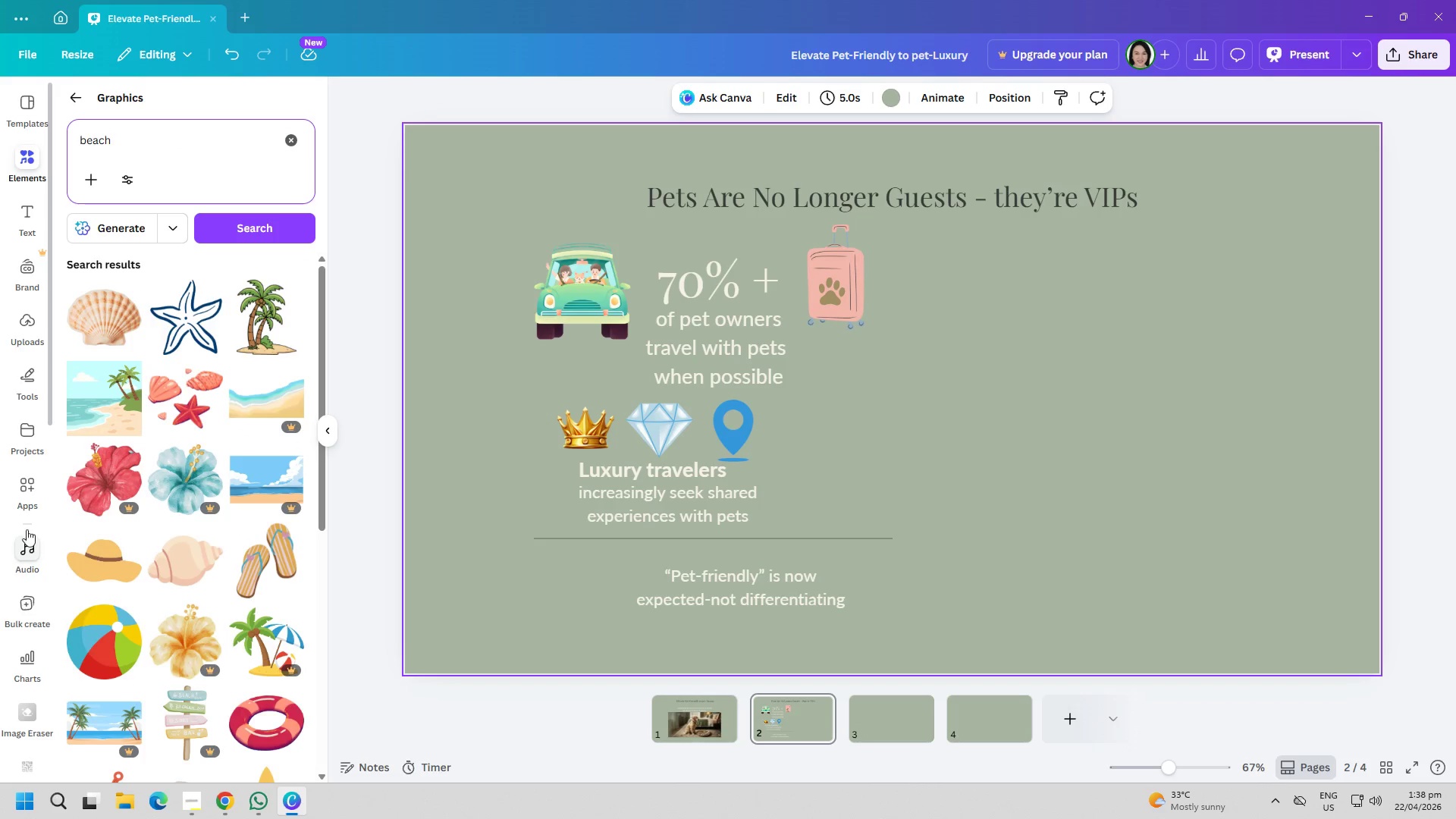 
wait(5.38)
 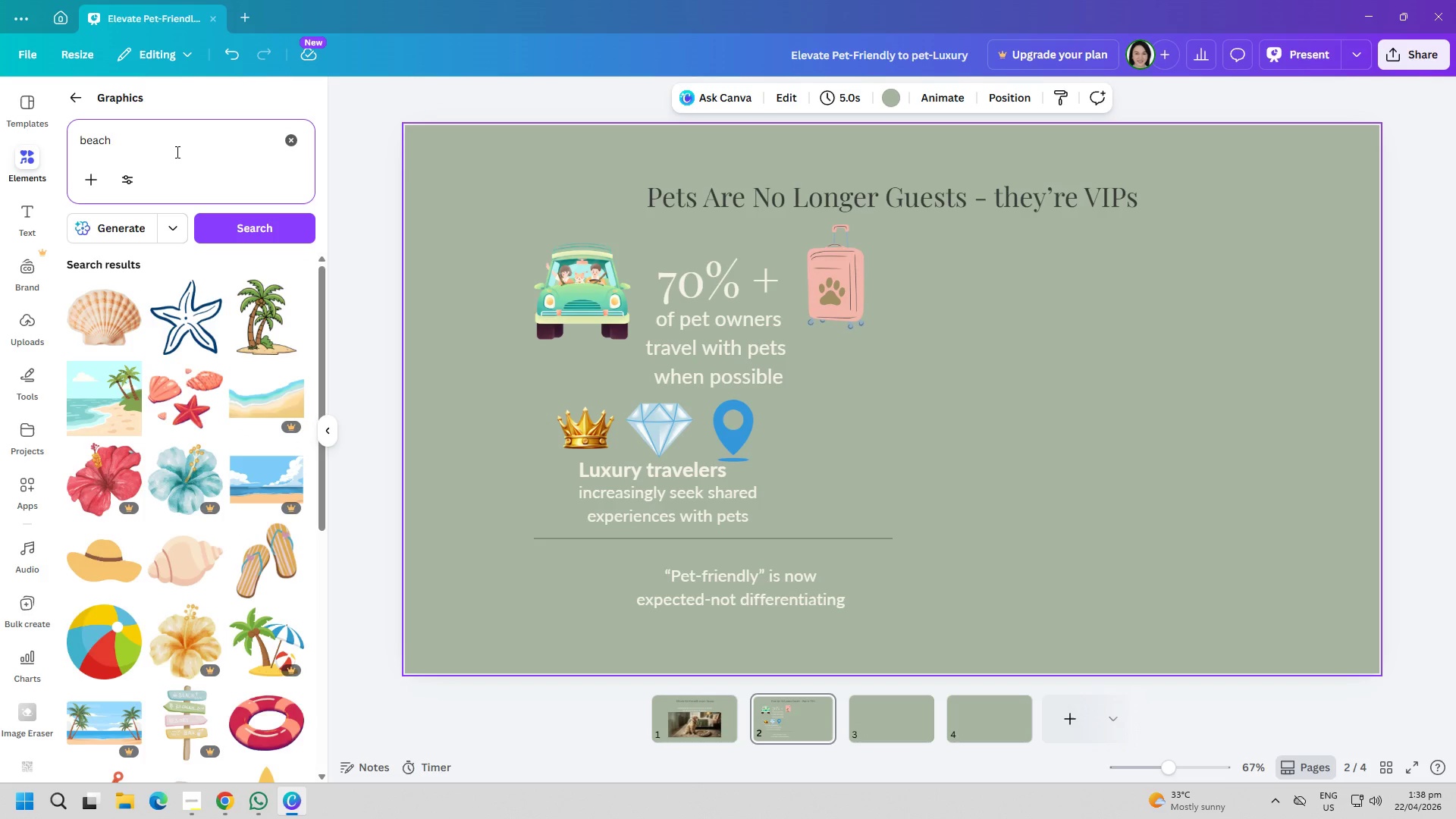 
scroll: coordinate [160, 583], scroll_direction: down, amount: 17.0
 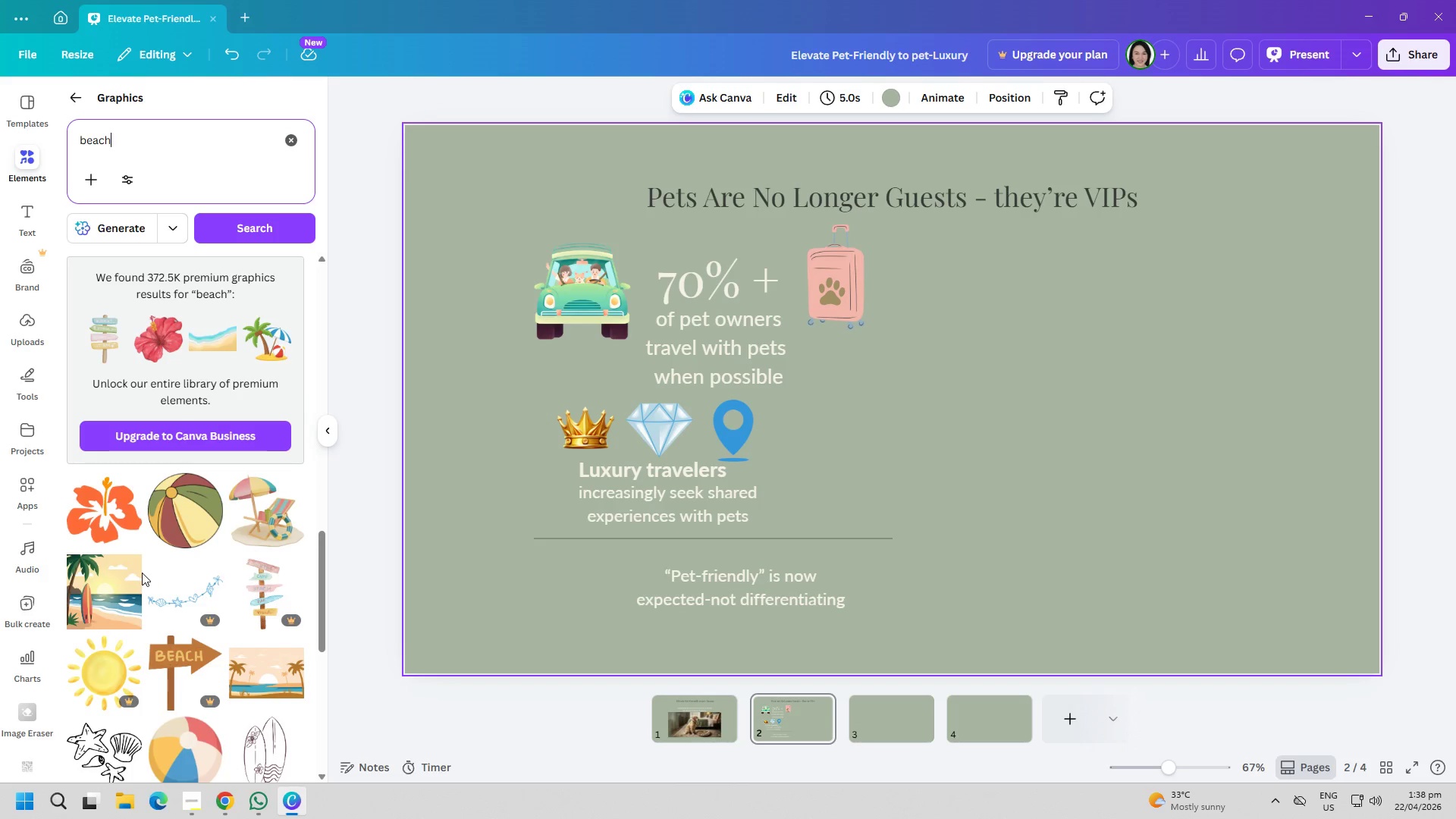 
left_click([109, 590])
 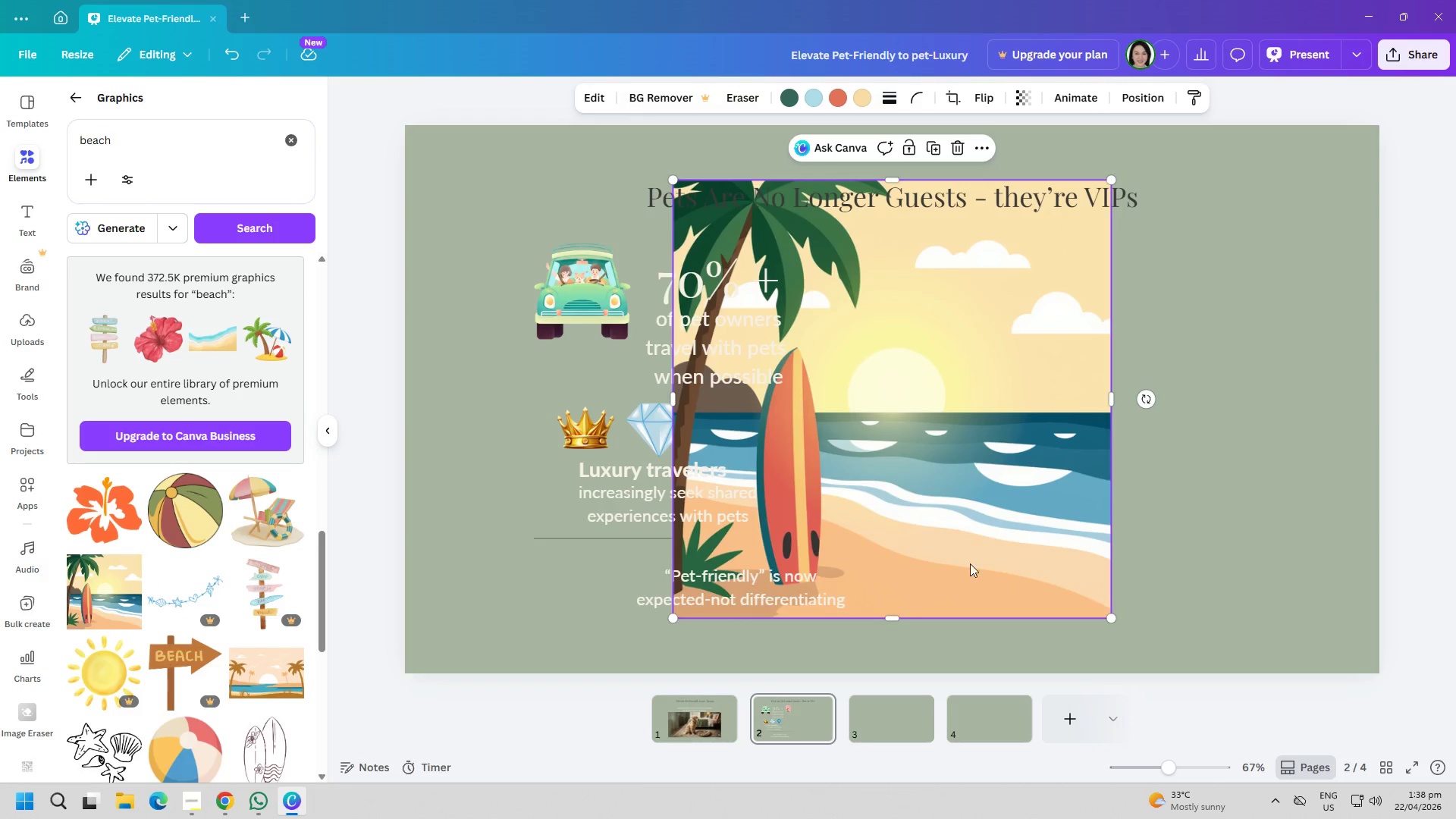 
left_click_drag(start_coordinate=[984, 551], to_coordinate=[1050, 583])
 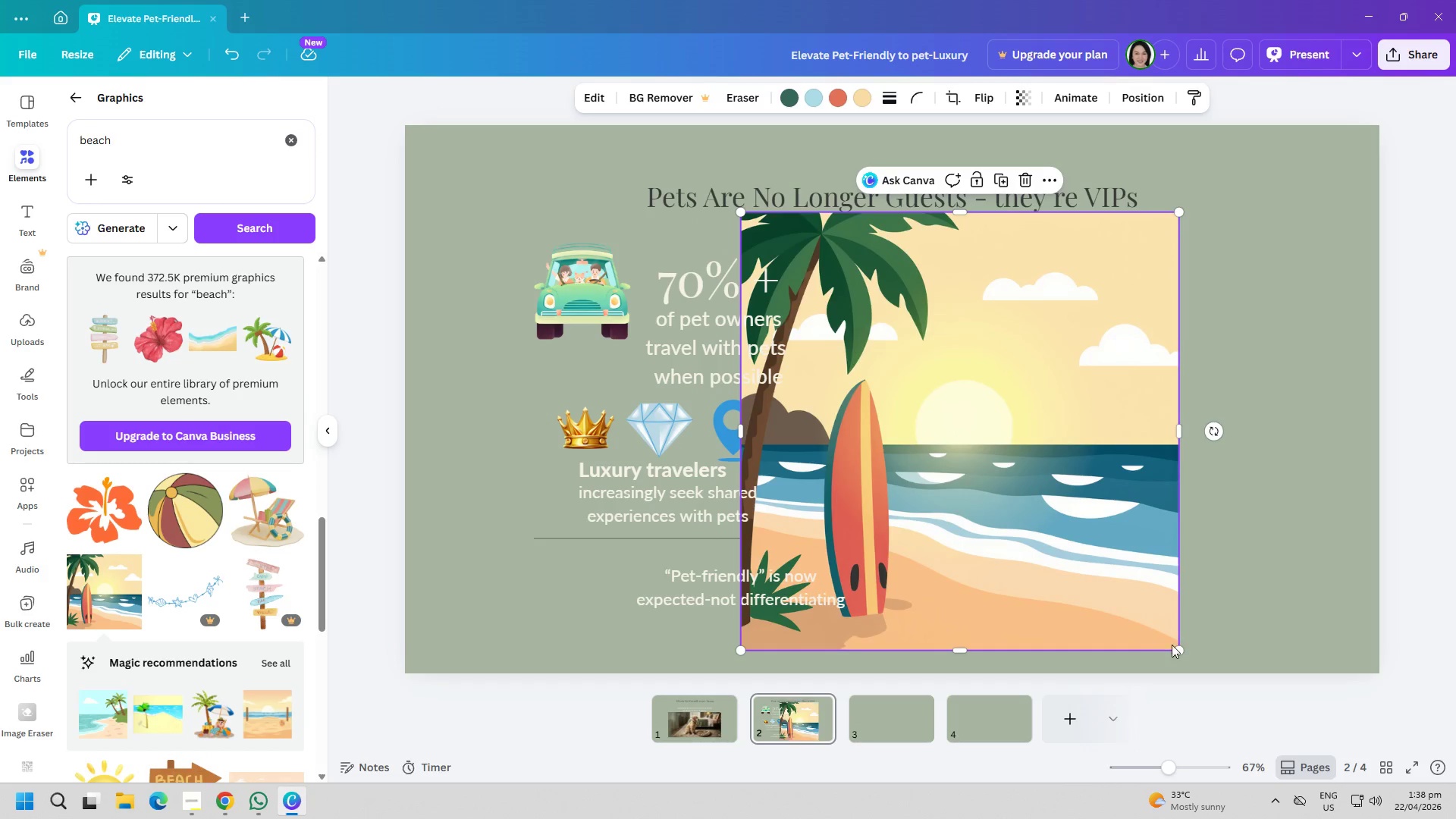 
left_click_drag(start_coordinate=[1175, 645], to_coordinate=[961, 457])
 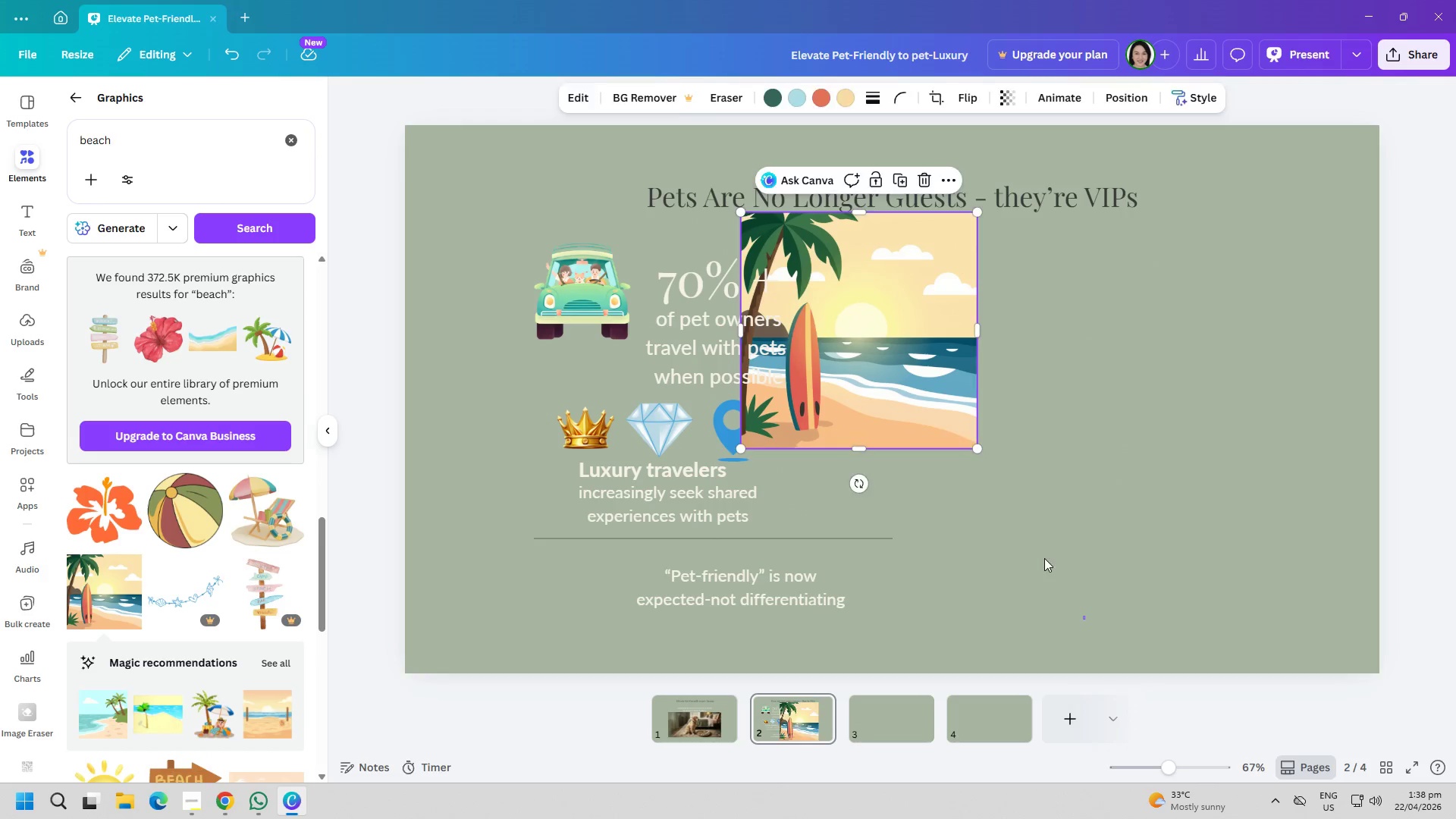 
left_click_drag(start_coordinate=[911, 401], to_coordinate=[1054, 537])
 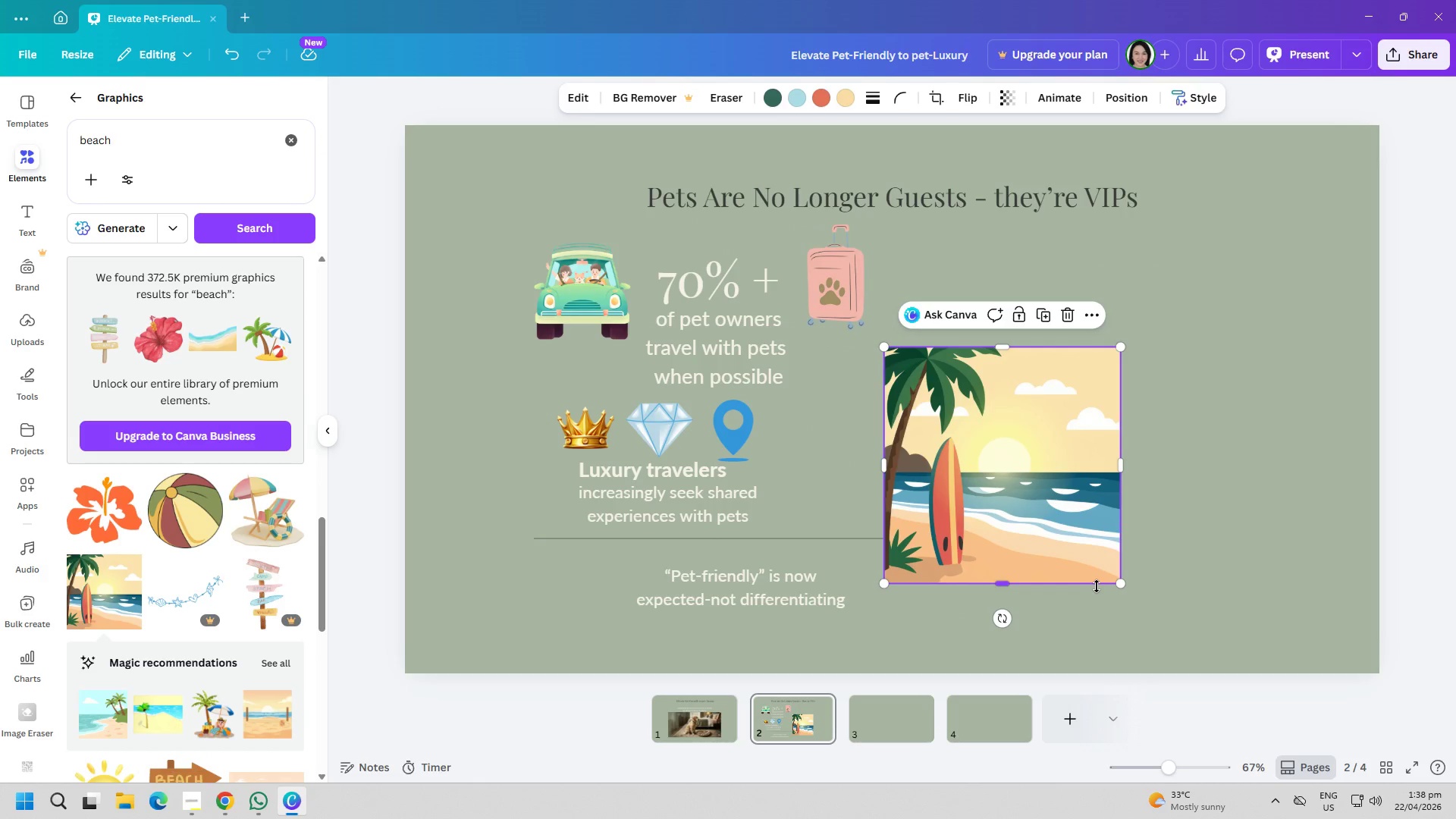 
left_click_drag(start_coordinate=[1120, 586], to_coordinate=[1011, 548])
 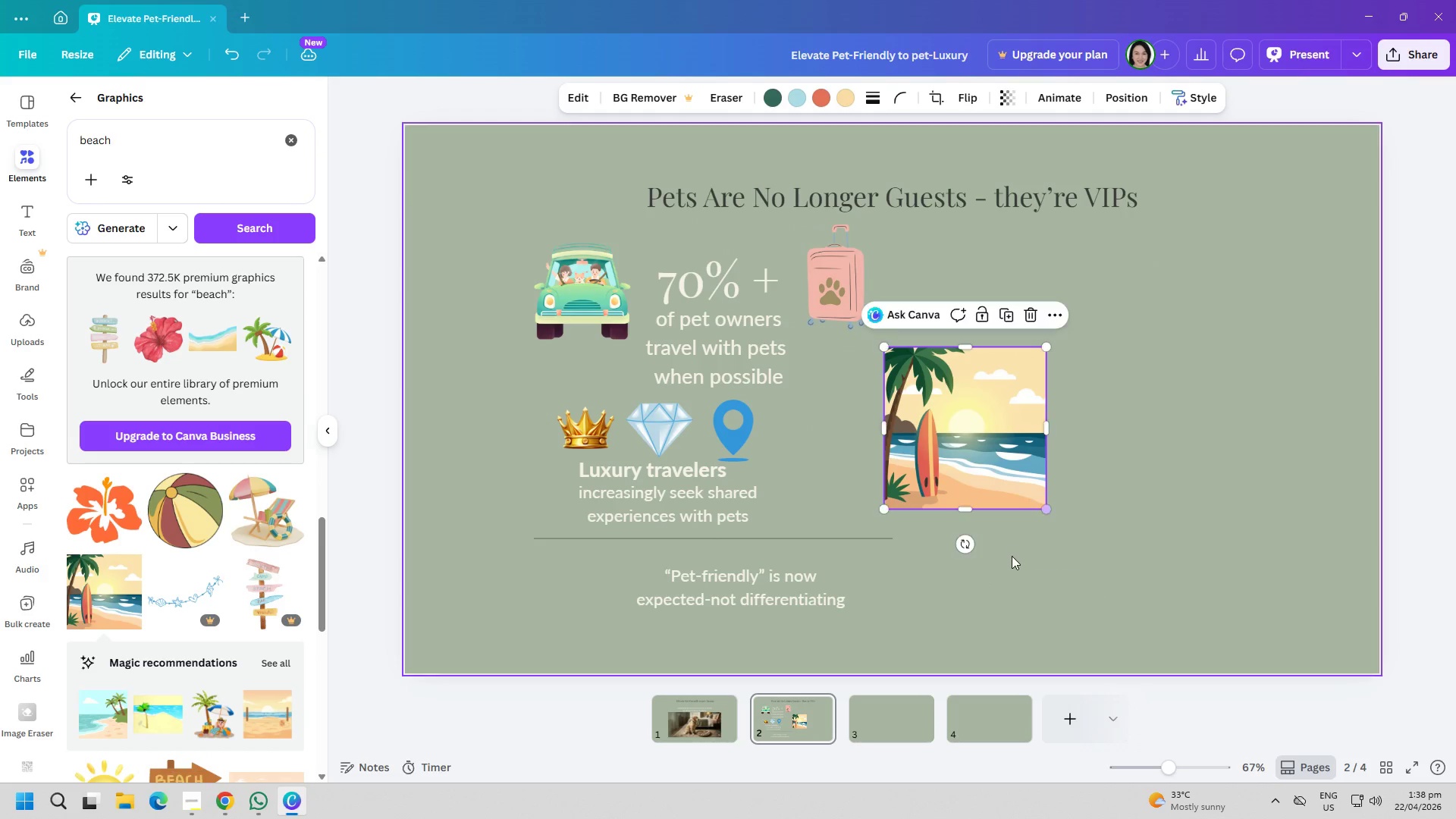 
left_click_drag(start_coordinate=[1010, 564], to_coordinate=[1010, 570])
 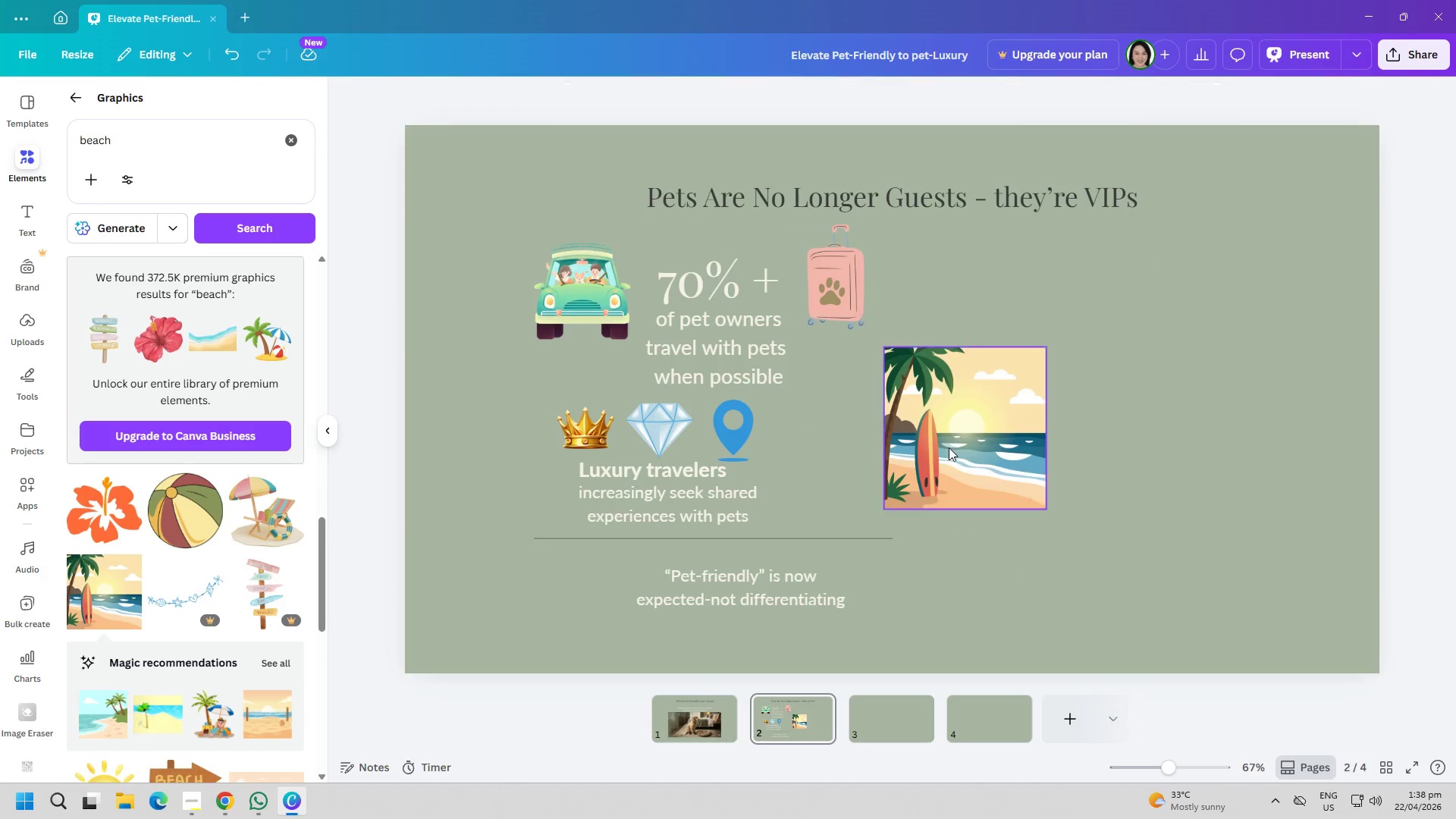 
left_click_drag(start_coordinate=[955, 437], to_coordinate=[886, 461])
 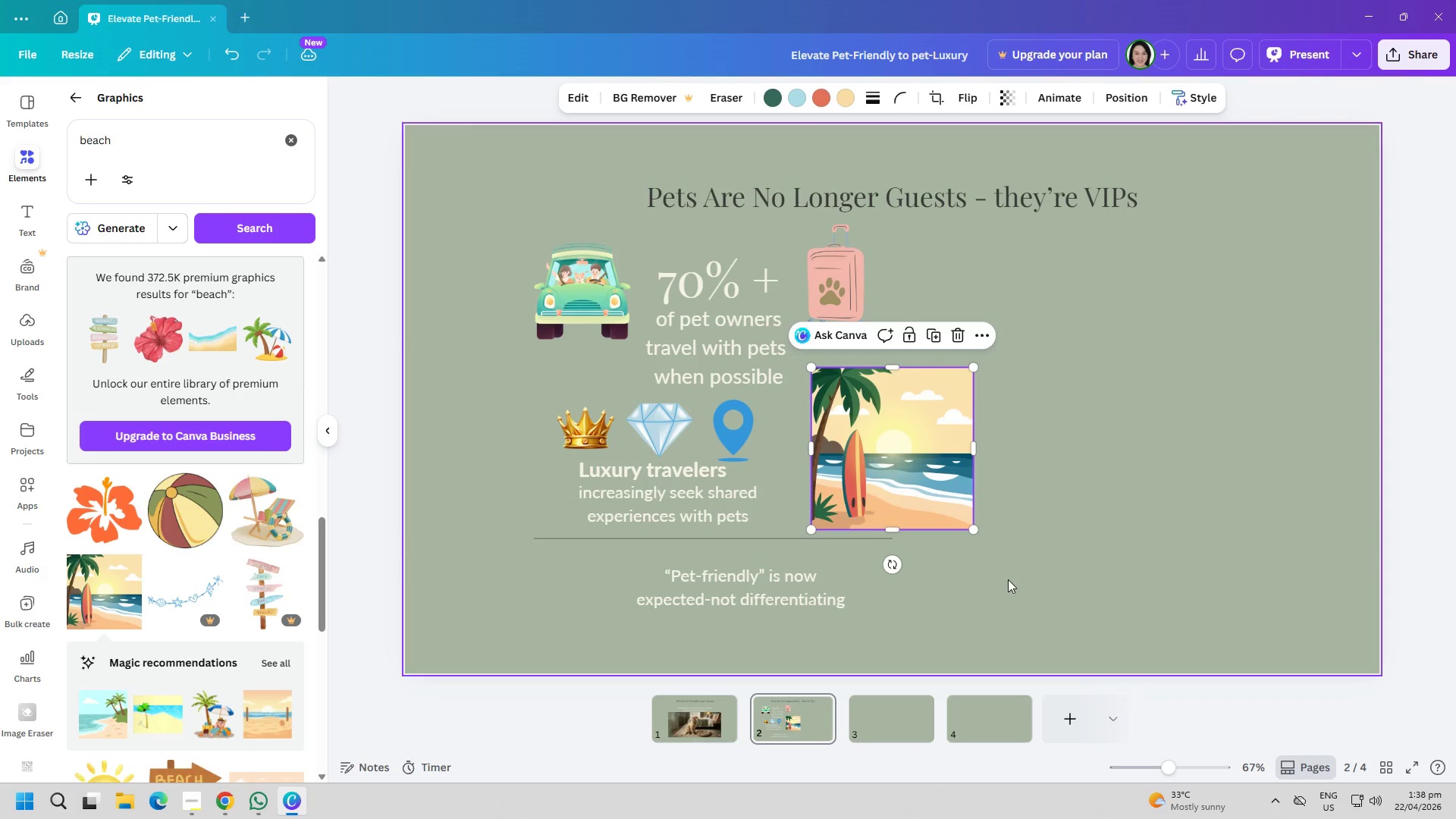 
left_click([1008, 579])
 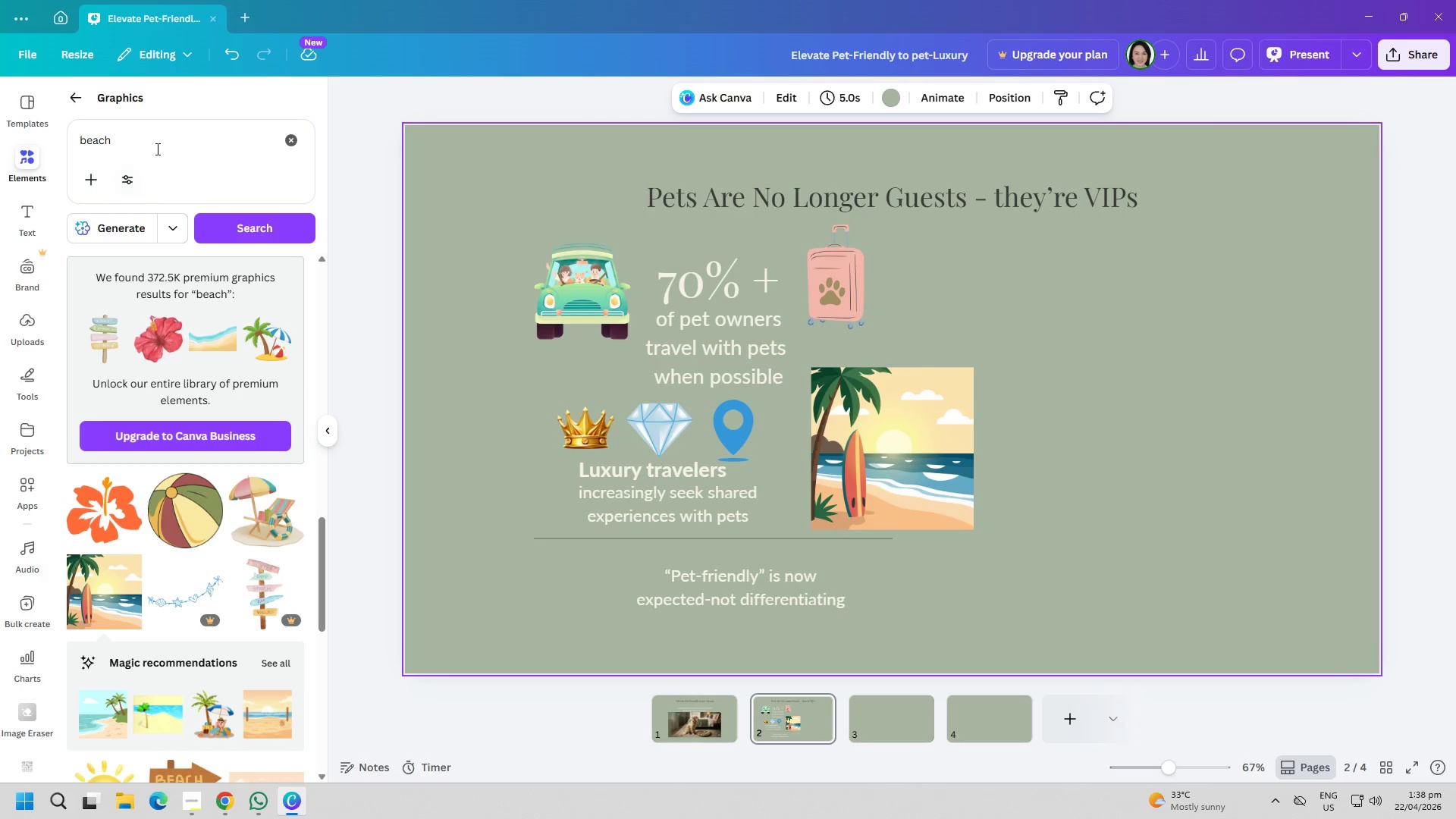 
double_click([170, 138])
 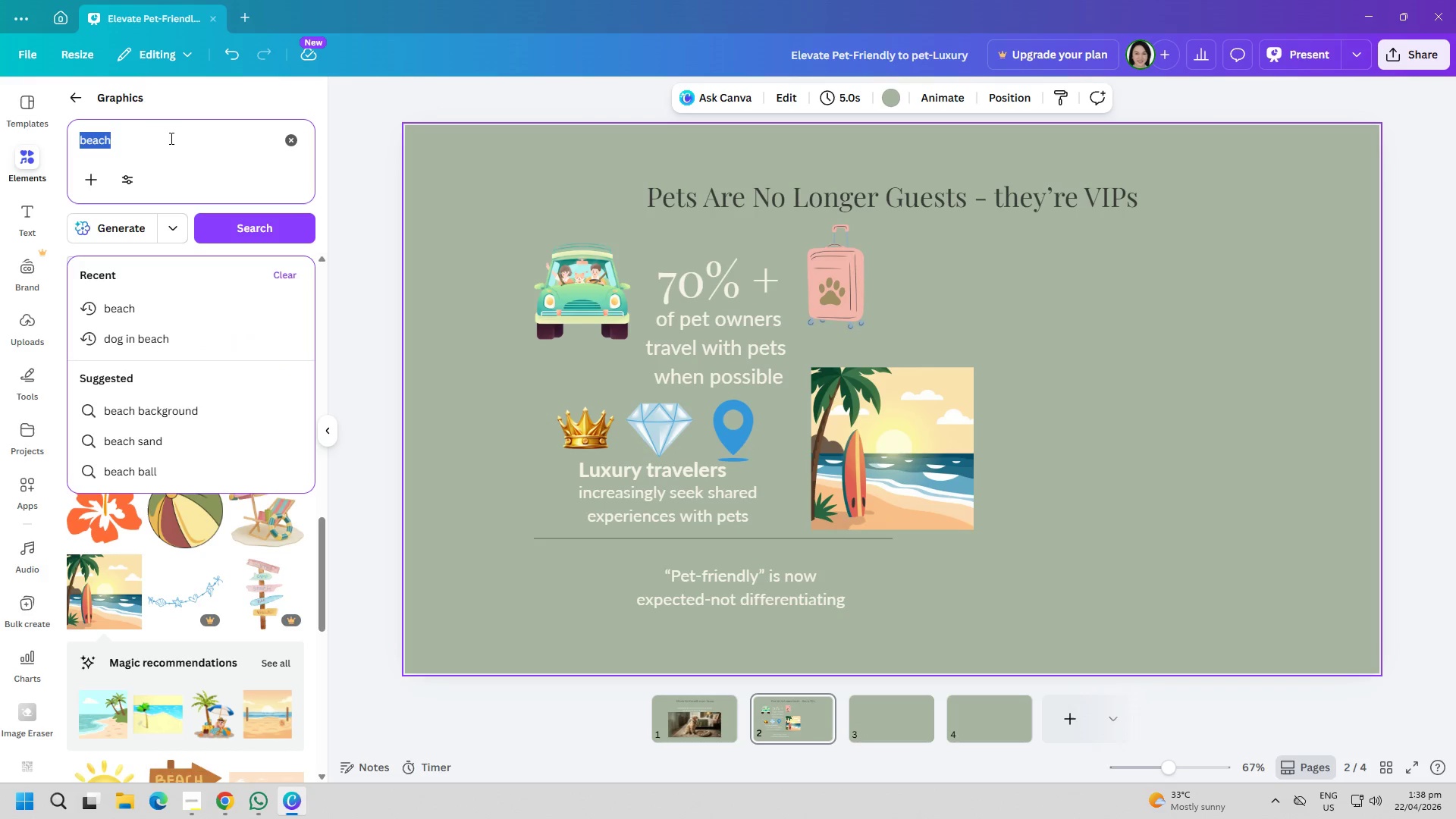 
triple_click([170, 138])
 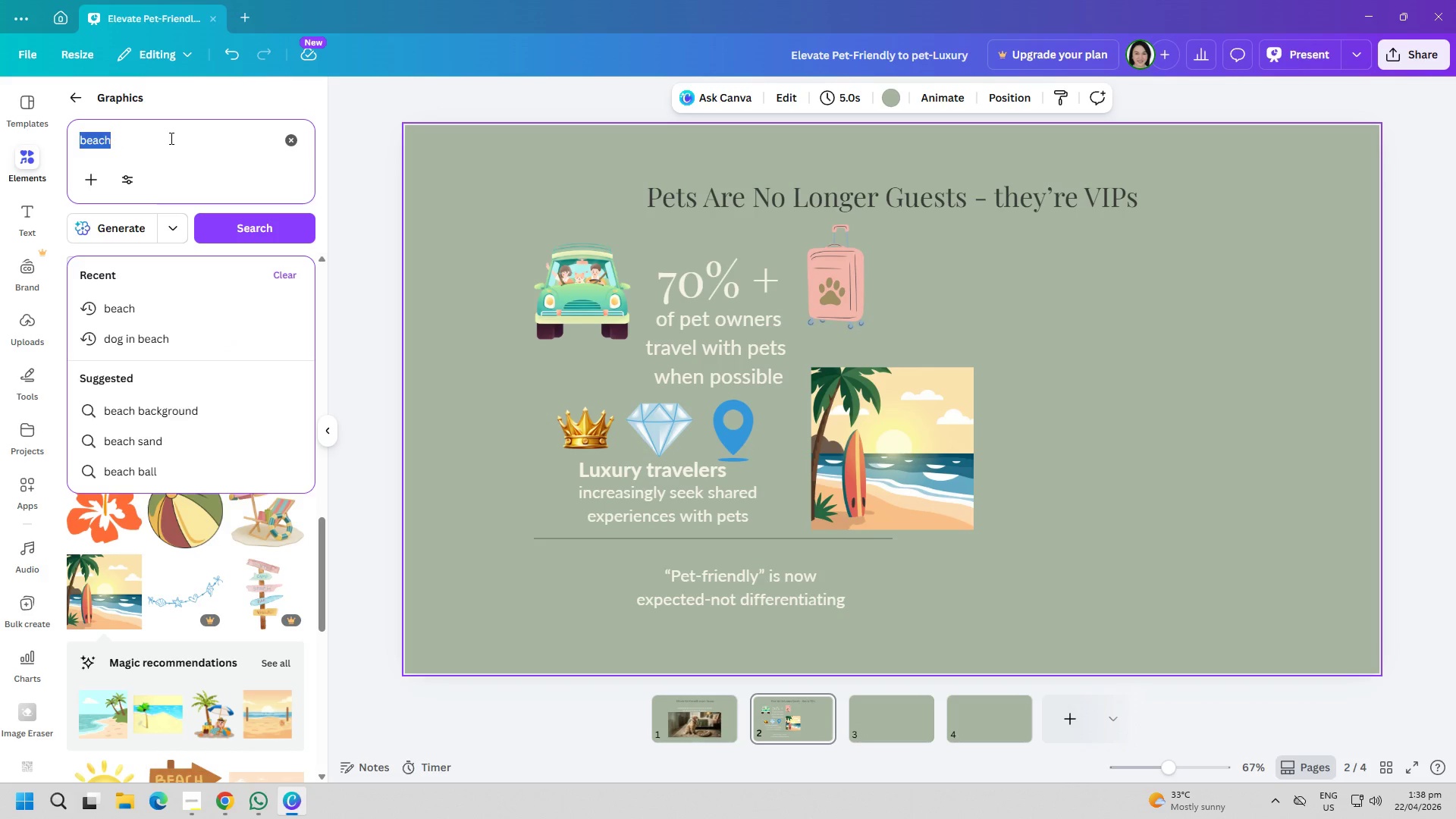 
type(dio)
key(Backspace)
type(g)
 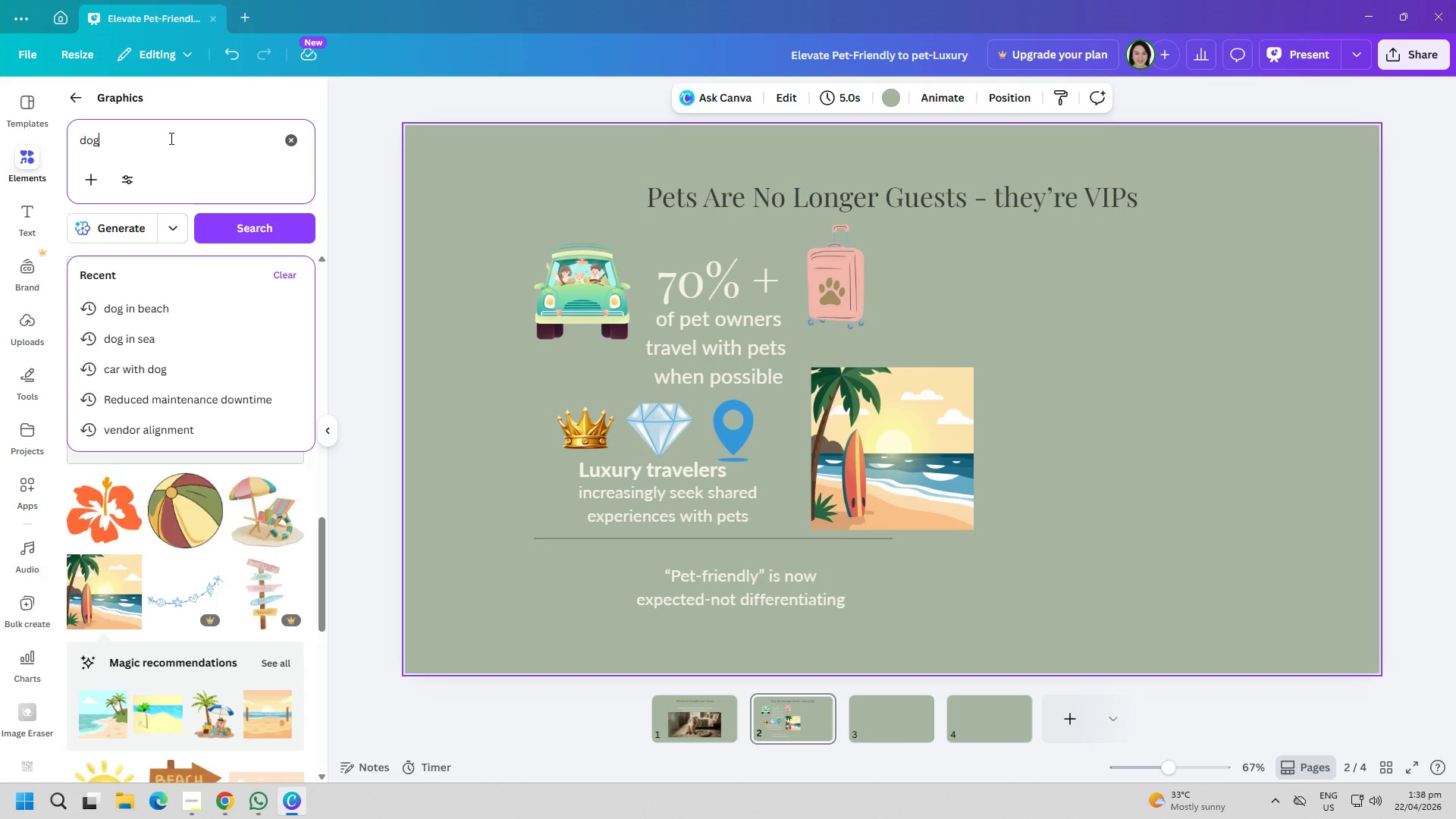 
key(Enter)
 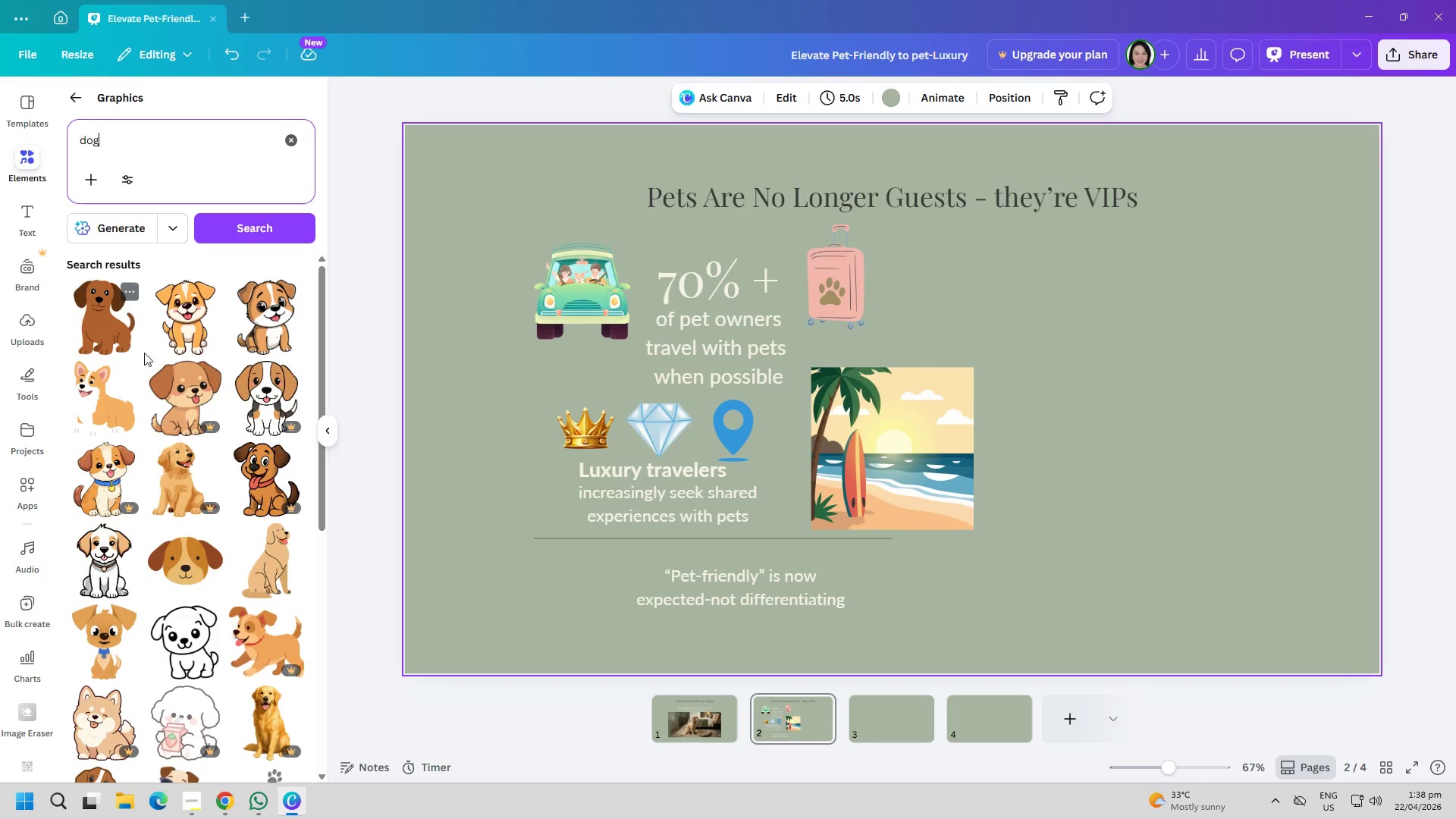 
wait(6.22)
 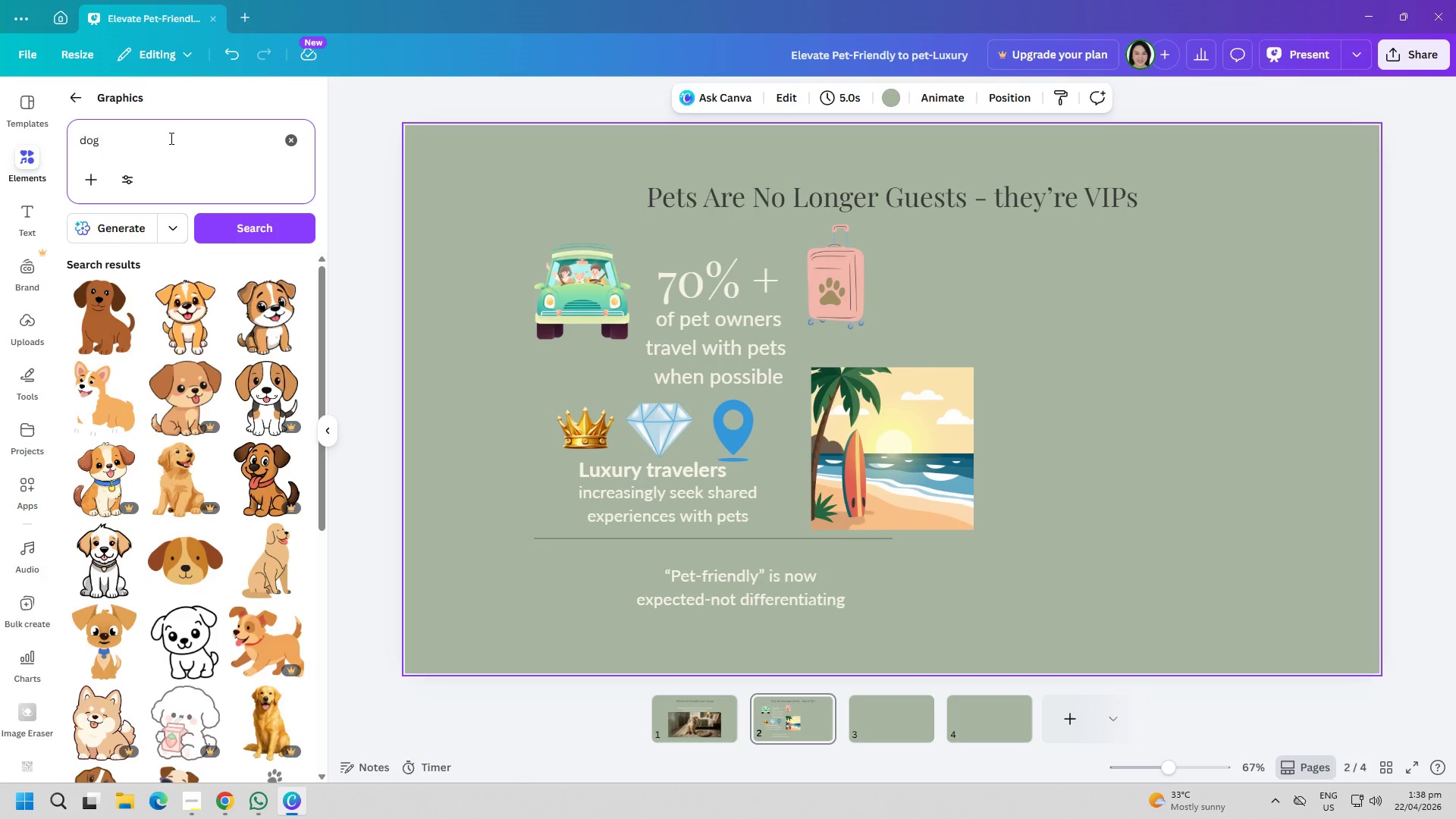 
scroll: coordinate [233, 491], scroll_direction: down, amount: 7.0
 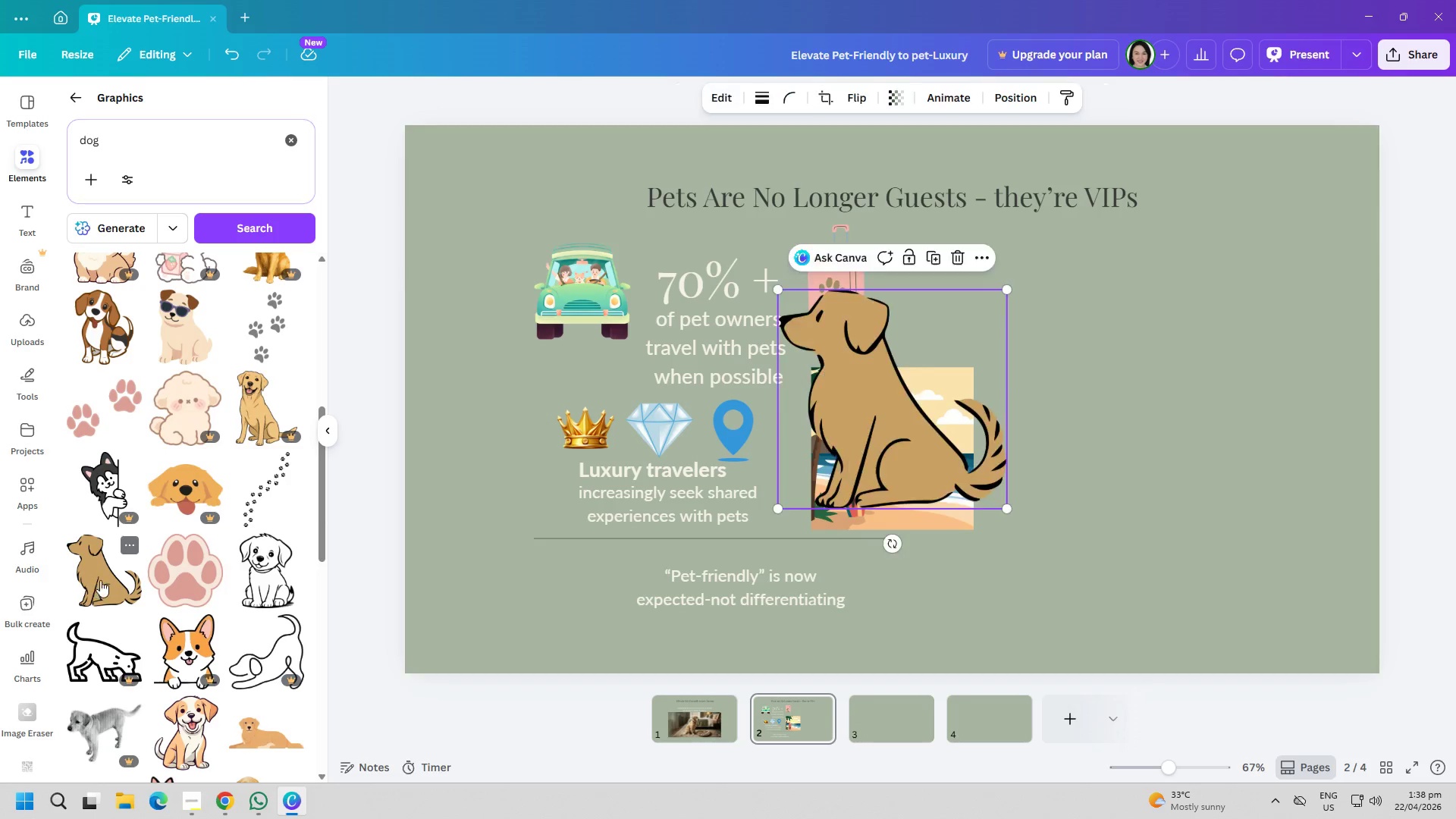 
left_click_drag(start_coordinate=[919, 457], to_coordinate=[1163, 525])
 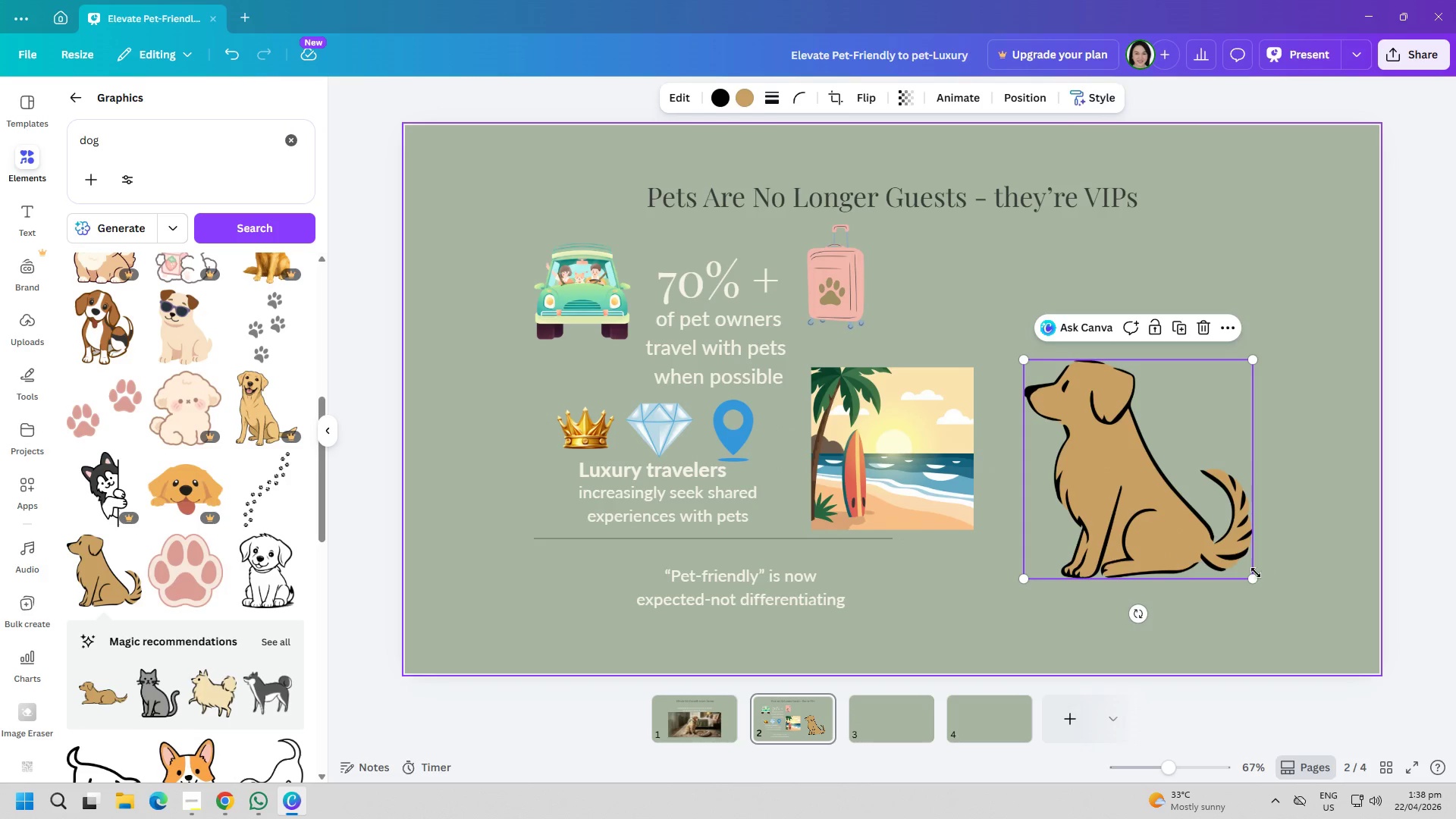 
left_click_drag(start_coordinate=[1250, 578], to_coordinate=[1107, 427])
 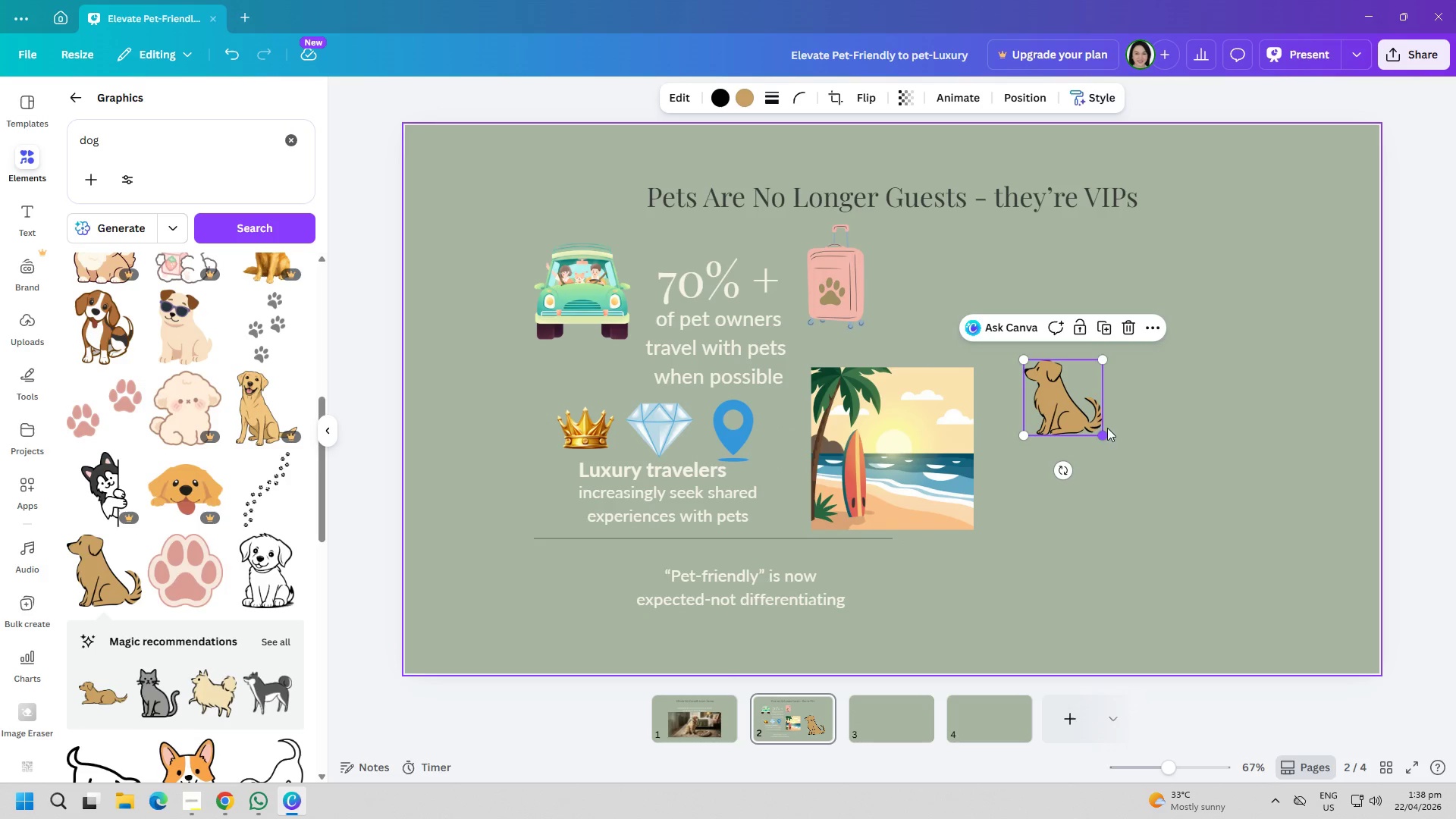 
left_click_drag(start_coordinate=[1081, 530], to_coordinate=[1083, 548])
 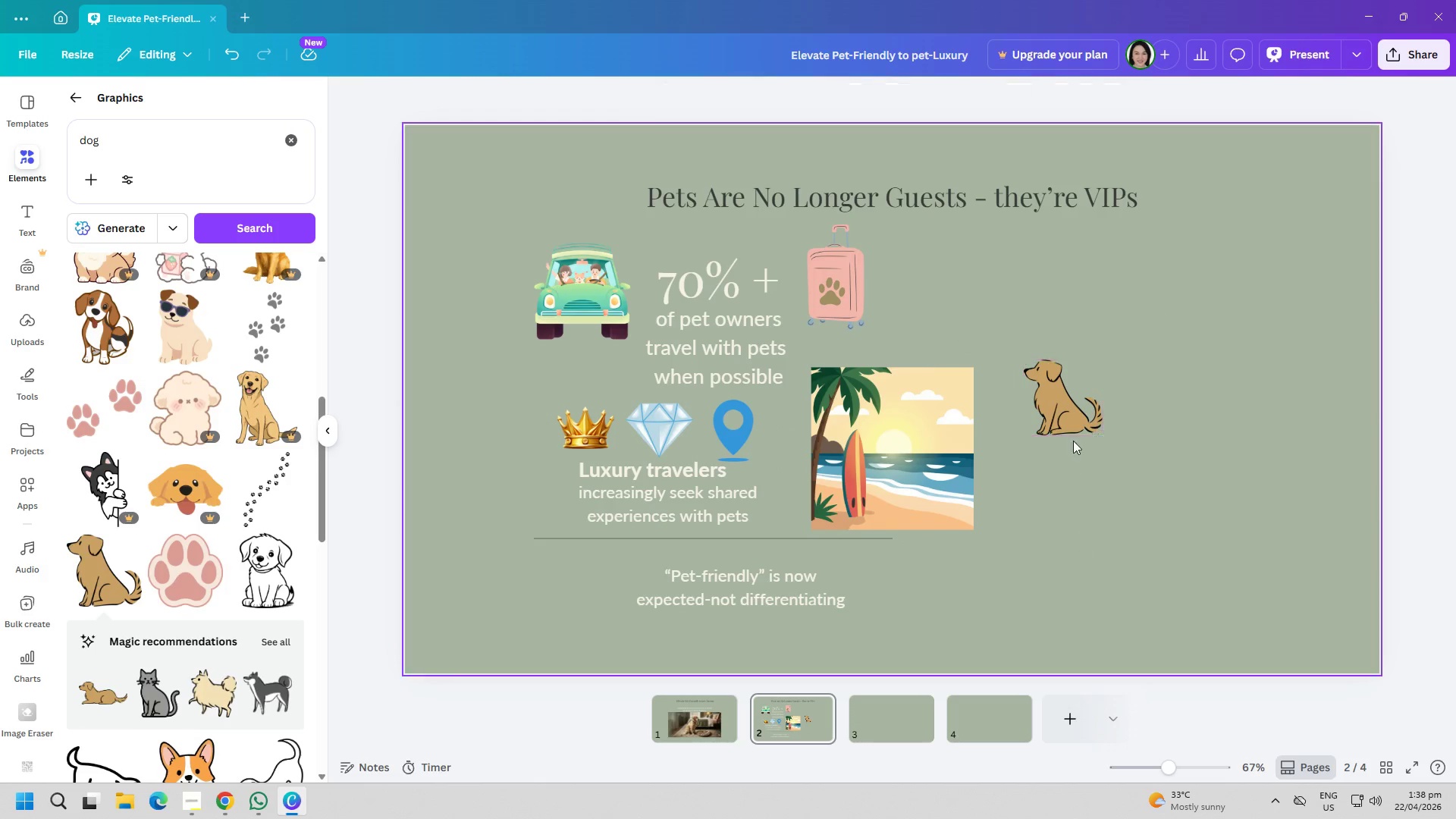 
right_click([1054, 381])
 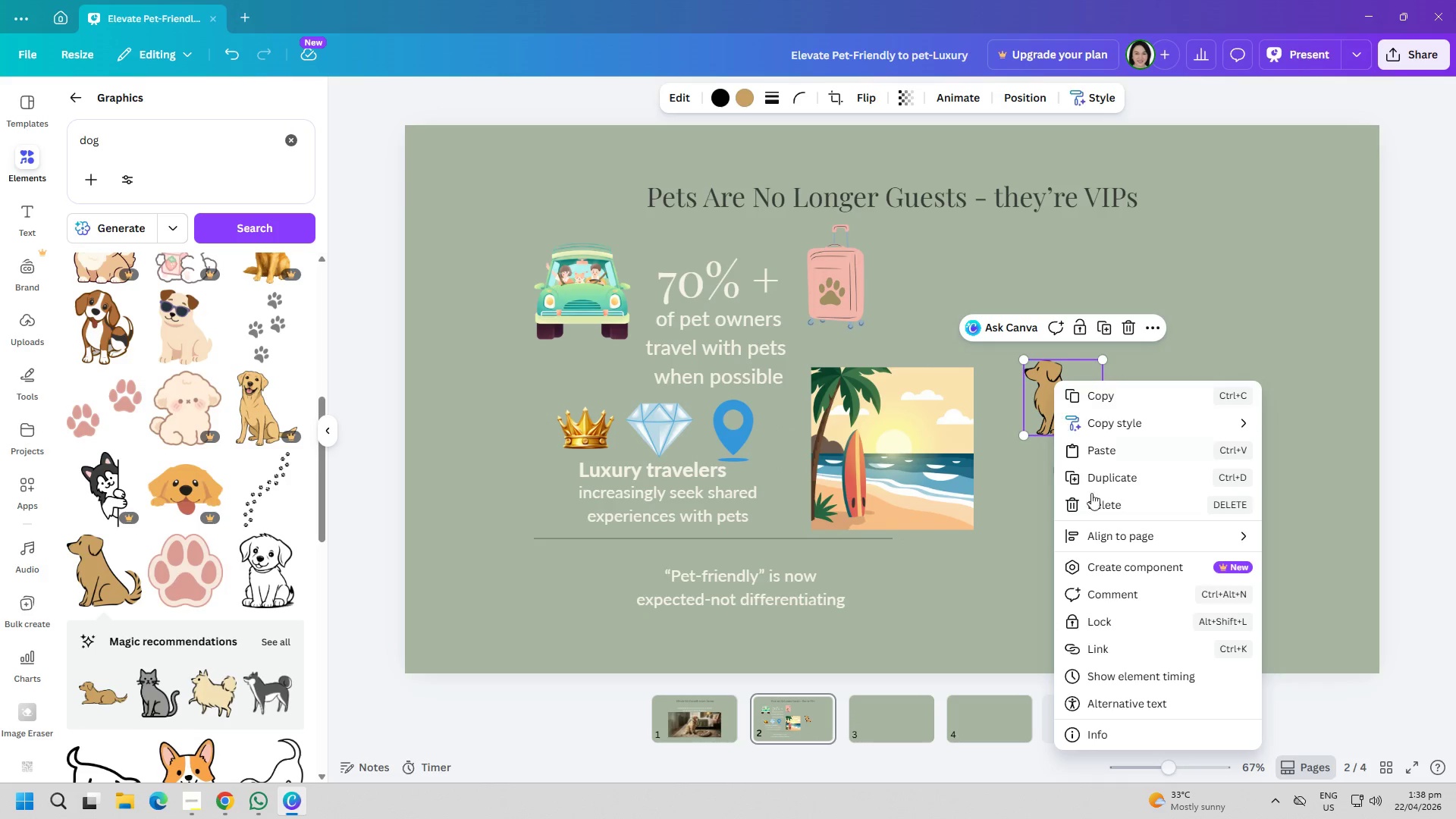 
mouse_move([1125, 556])
 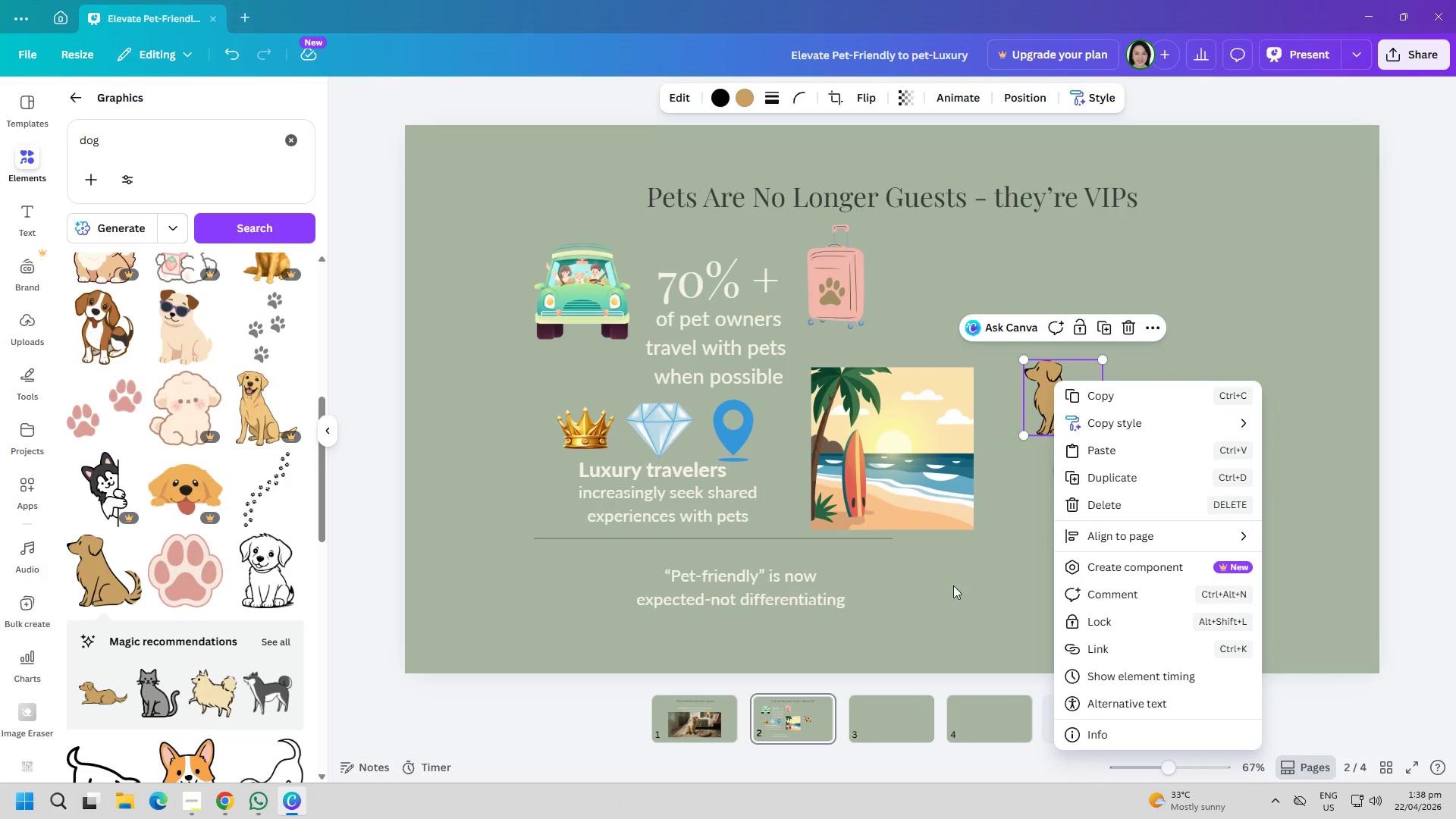 
left_click([990, 577])
 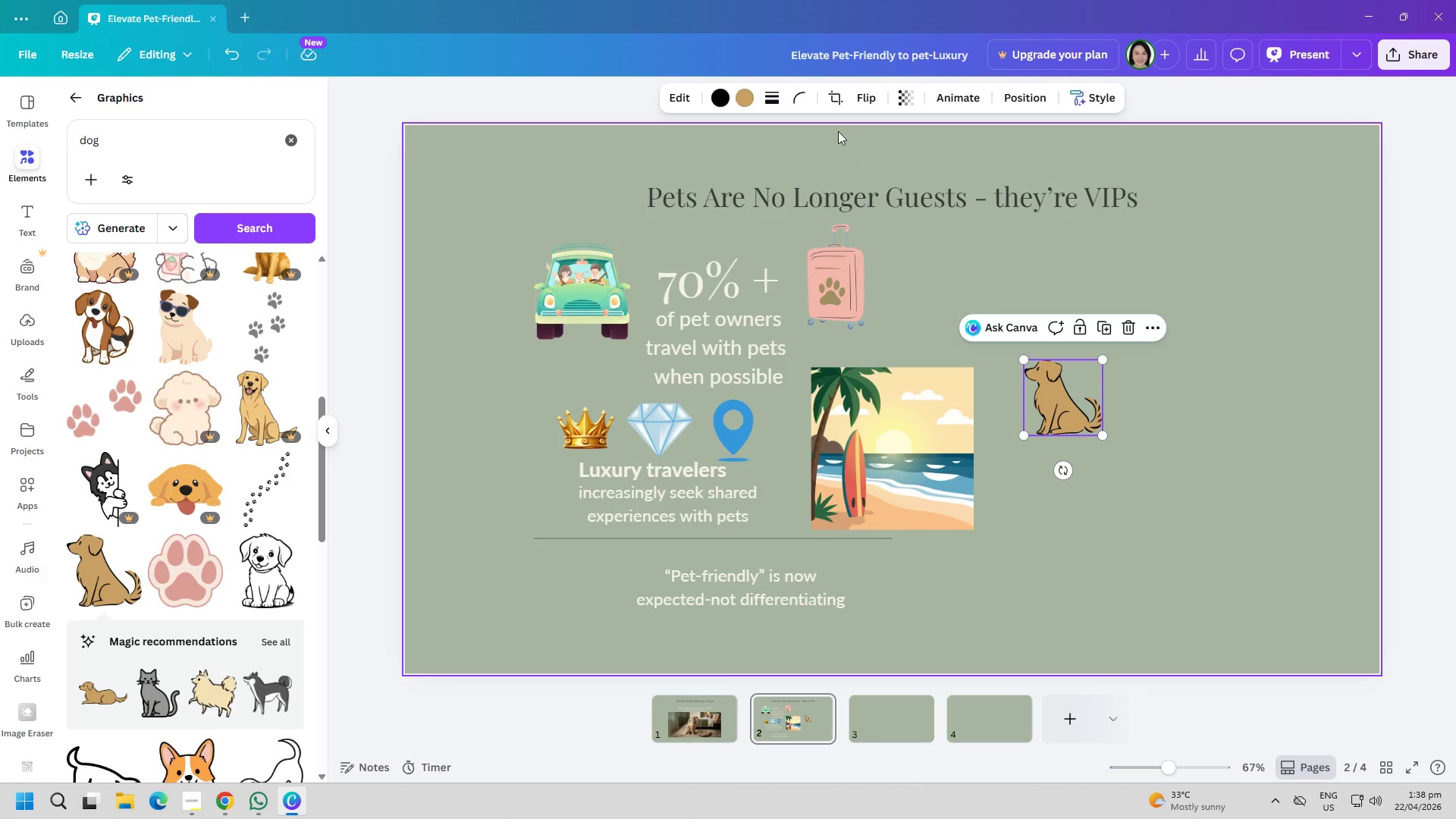 
left_click([861, 93])
 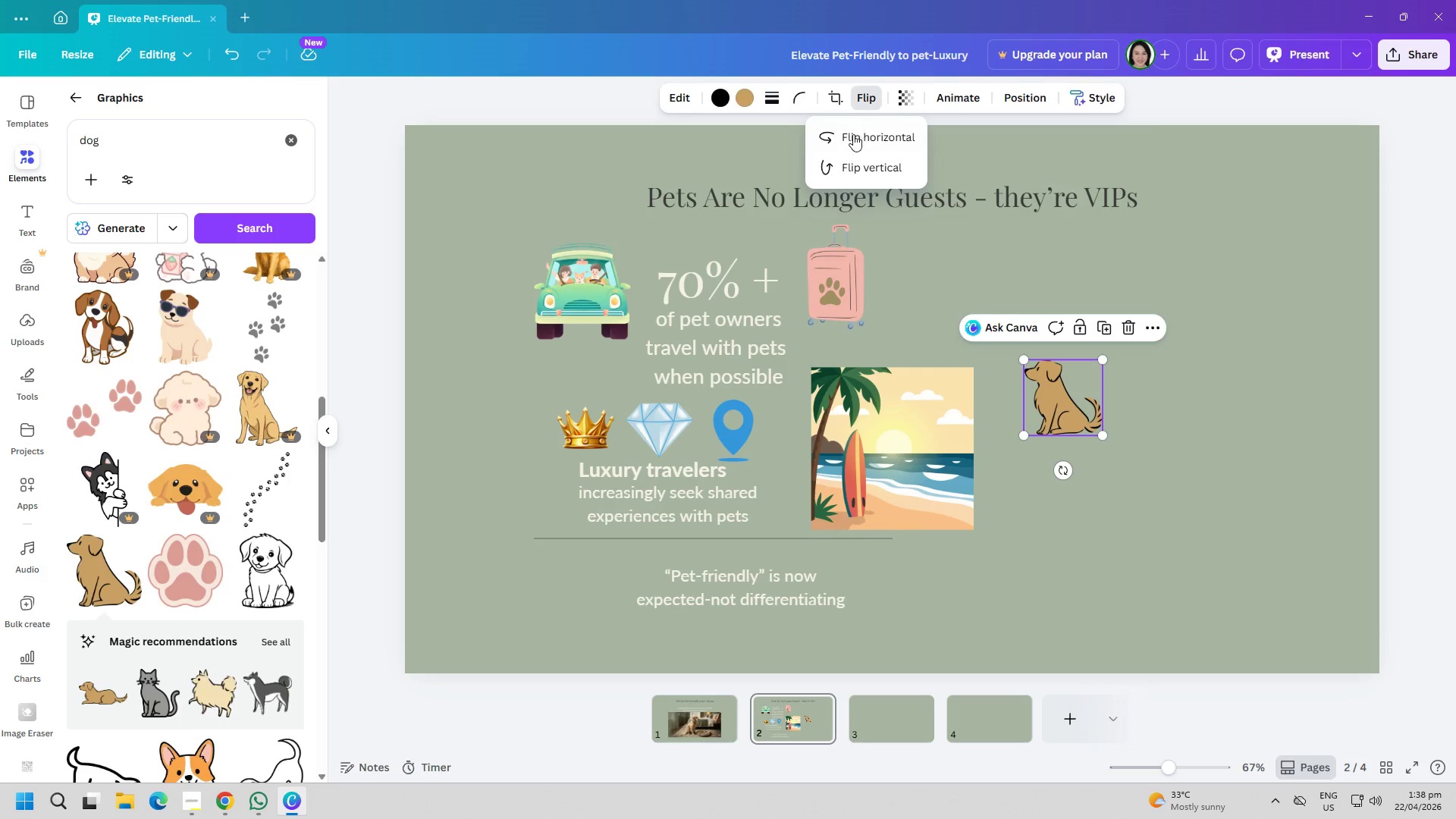 
left_click([854, 145])
 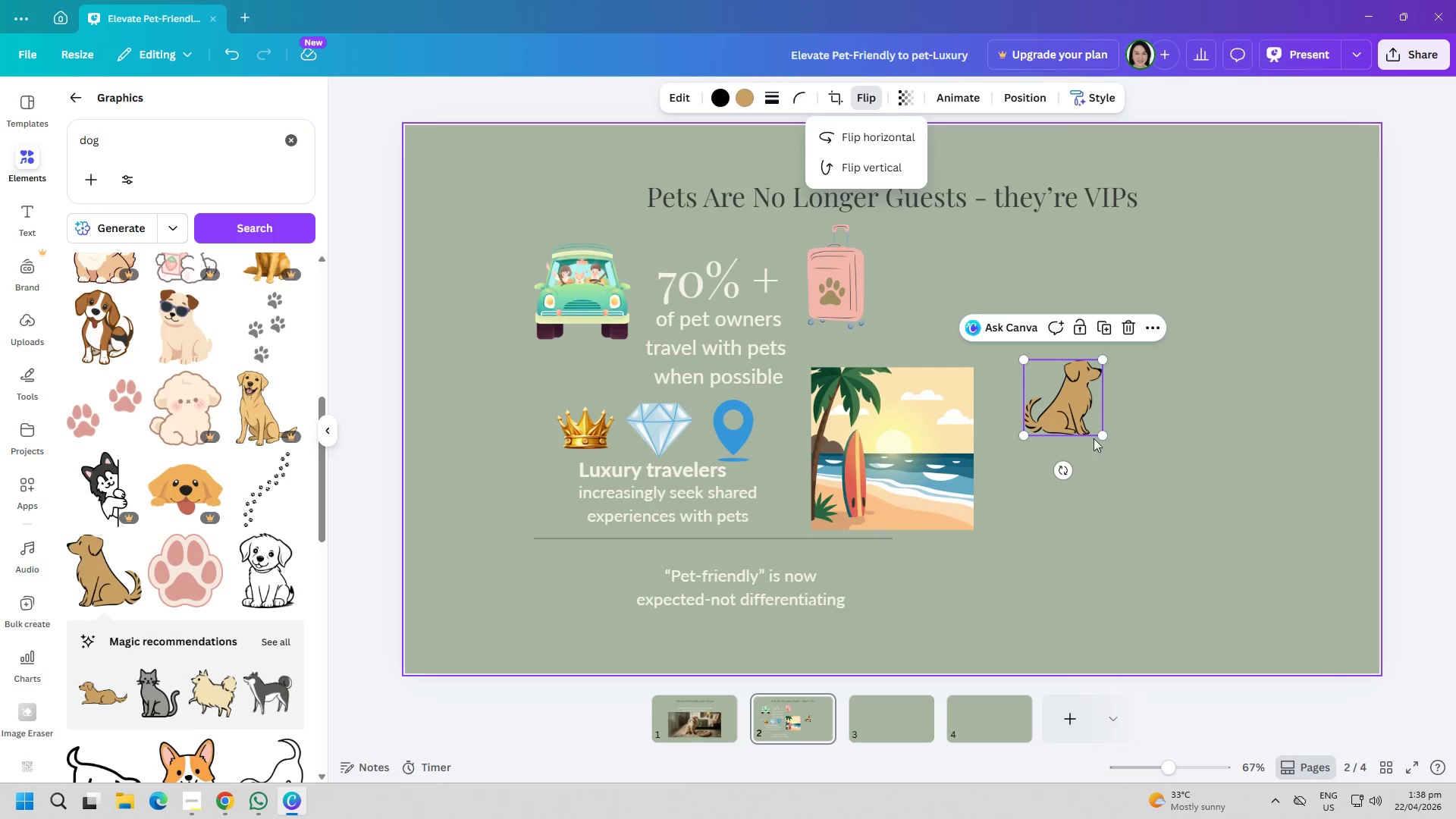 
left_click_drag(start_coordinate=[1059, 393], to_coordinate=[897, 493])
 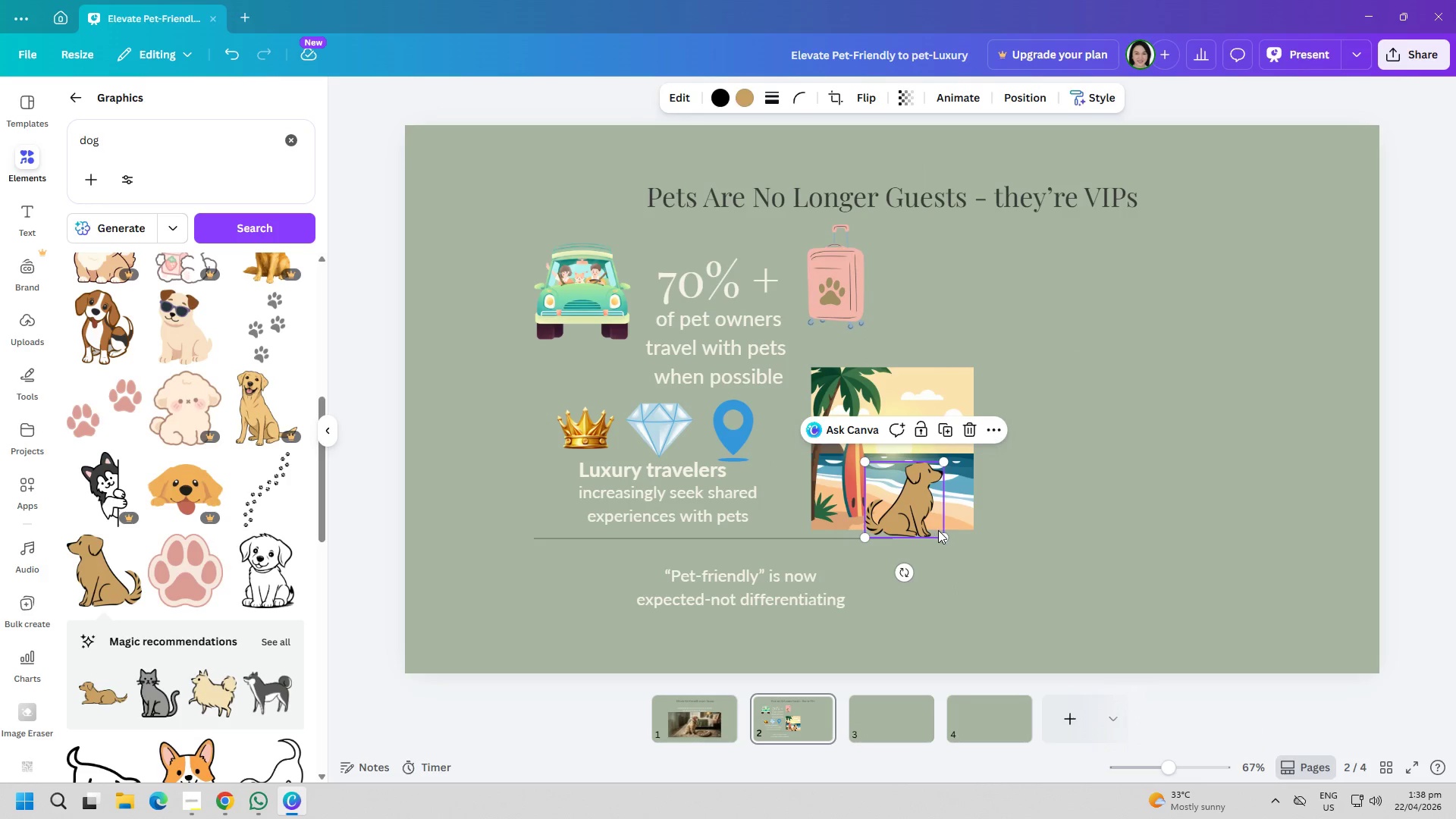 
left_click_drag(start_coordinate=[938, 530], to_coordinate=[938, 518])
 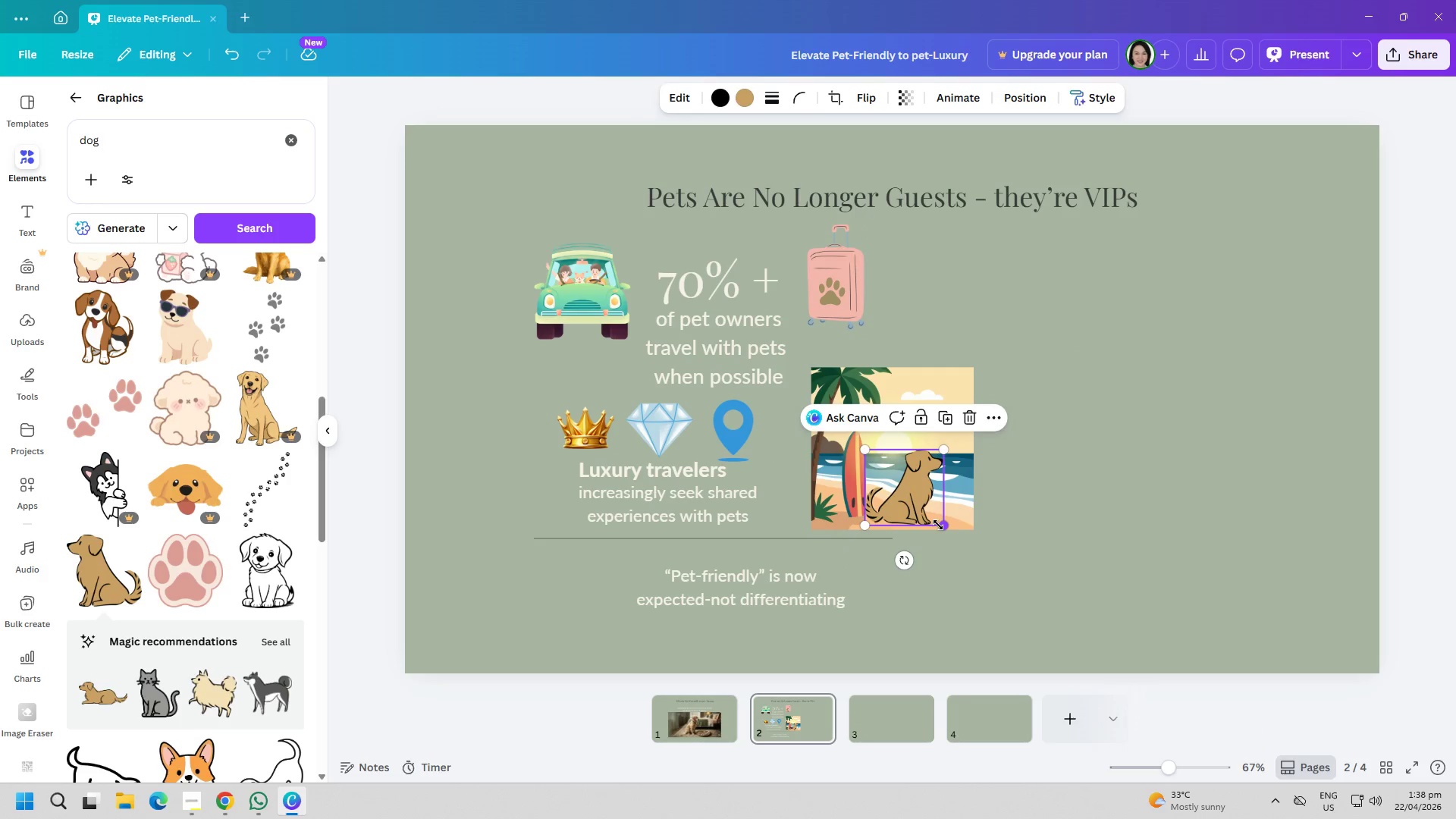 
left_click_drag(start_coordinate=[938, 525], to_coordinate=[904, 491])
 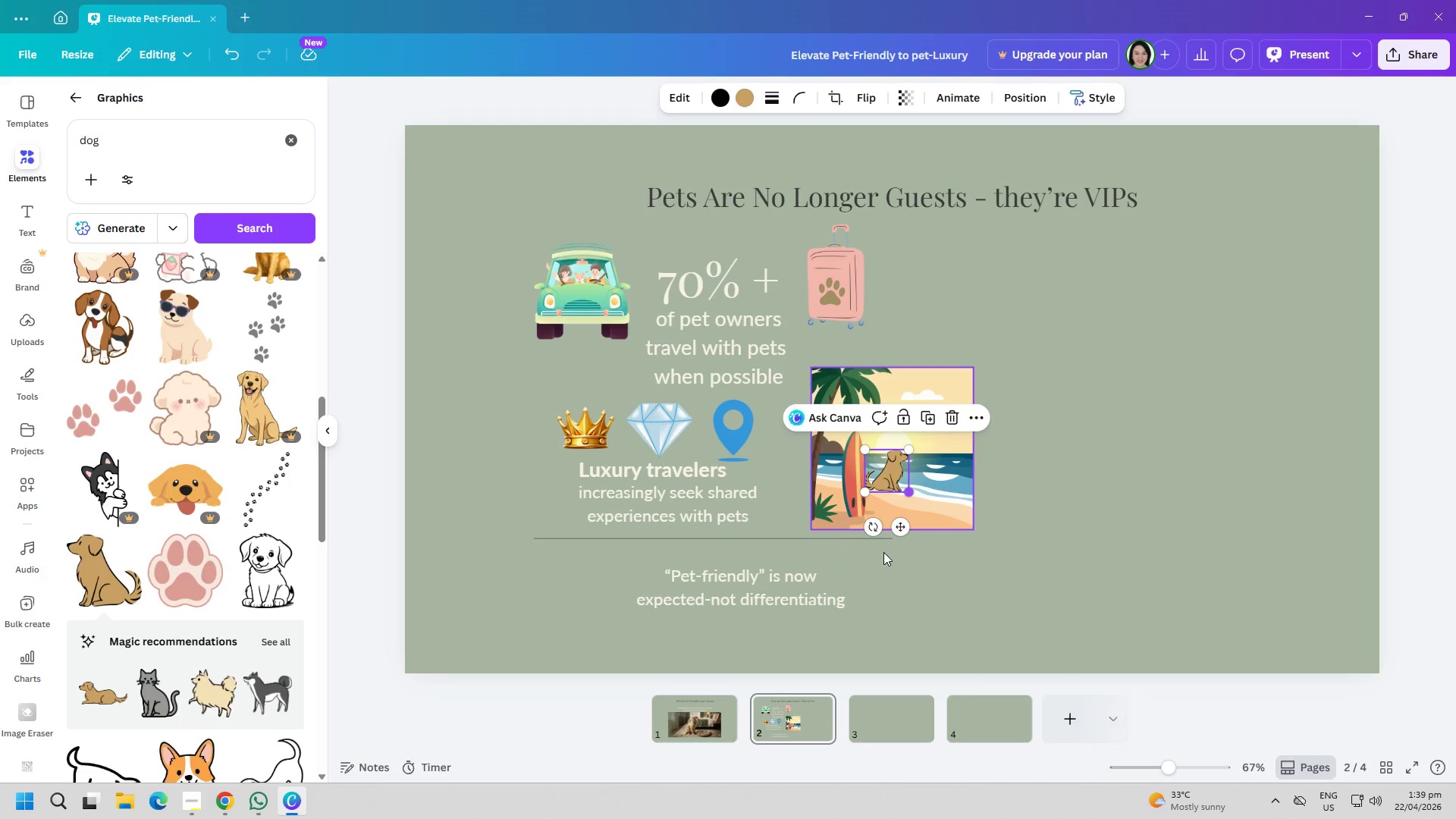 
left_click([893, 604])
 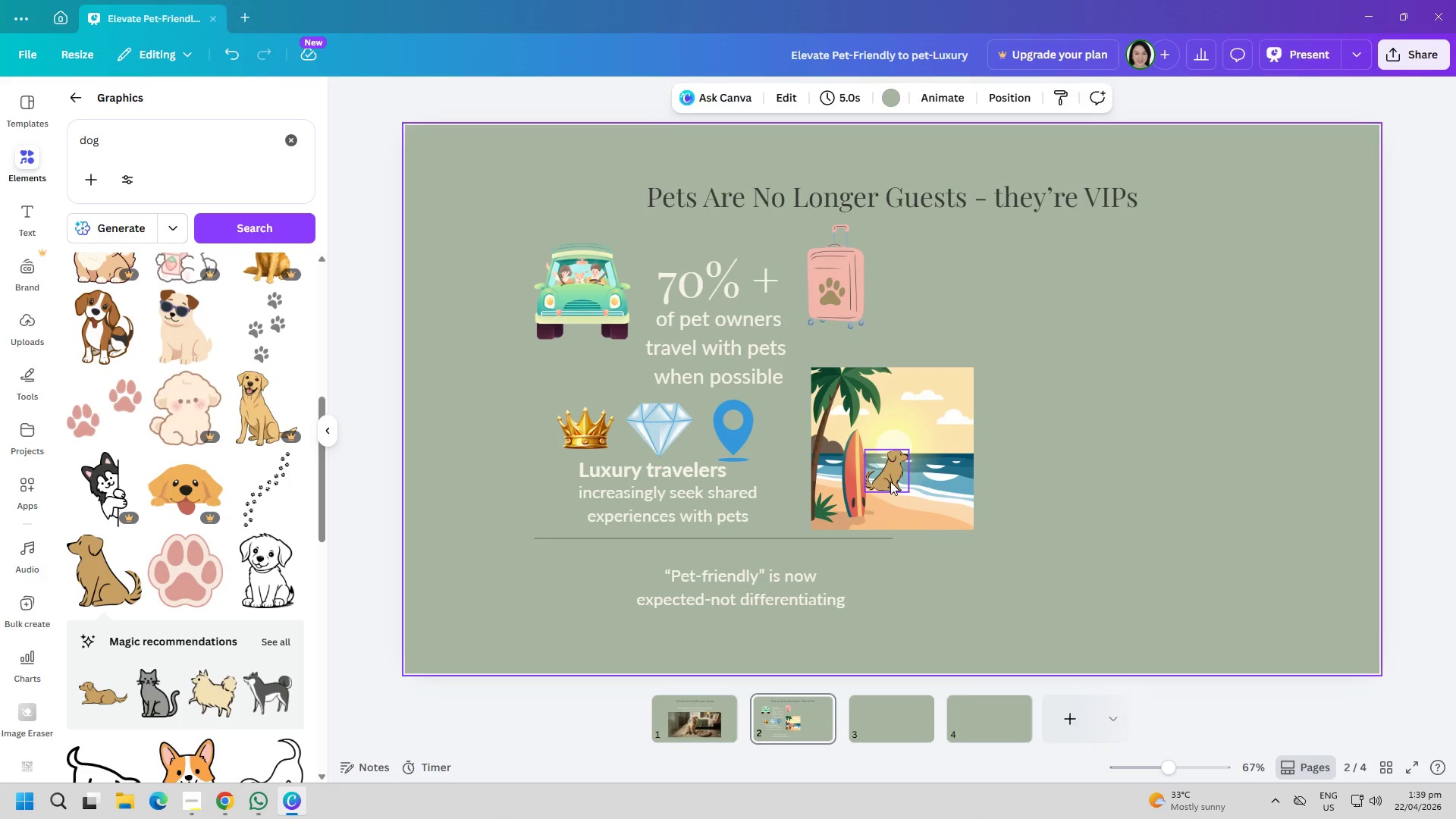 
left_click_drag(start_coordinate=[875, 464], to_coordinate=[875, 496])
 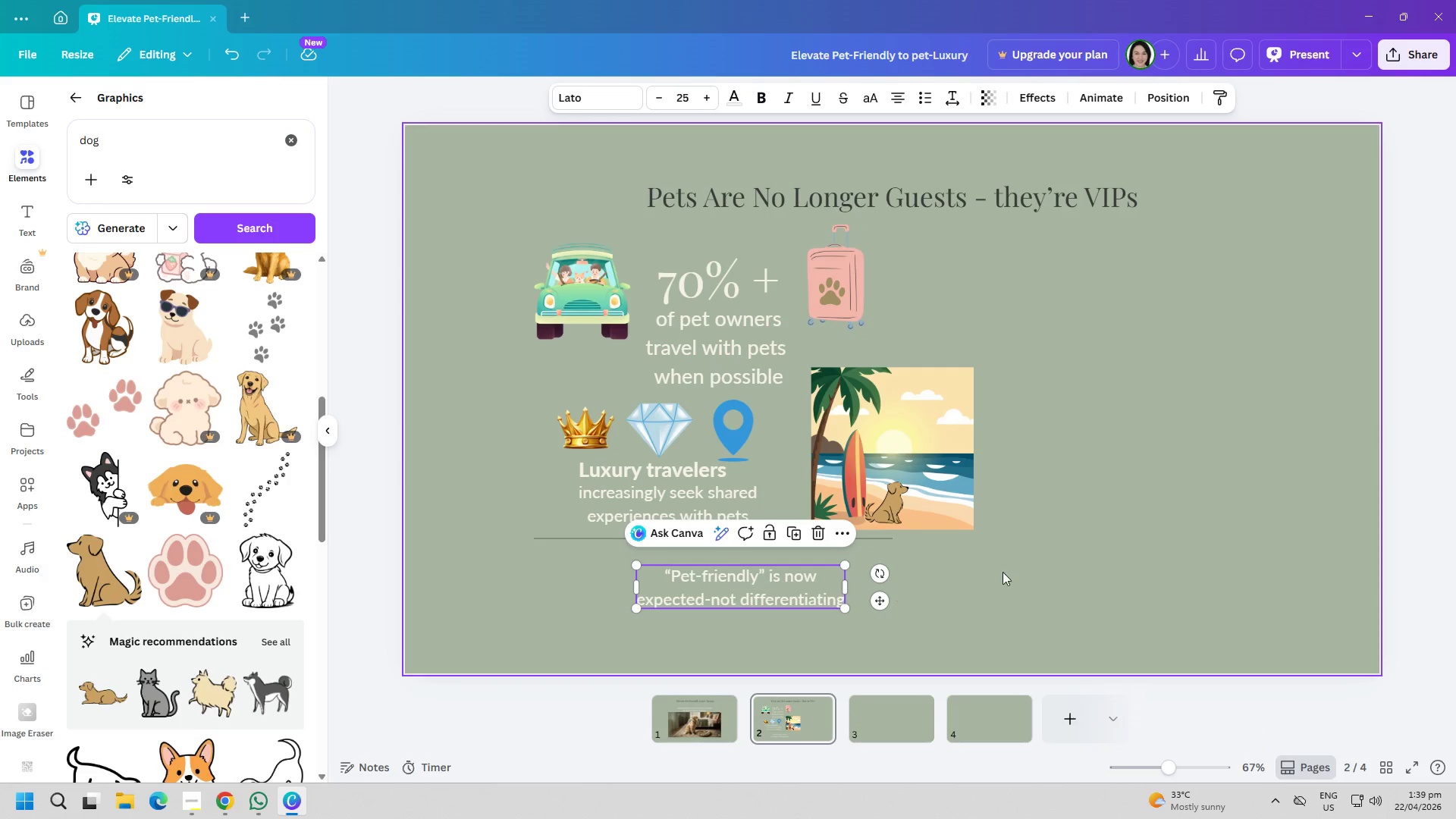 
double_click([1057, 553])
 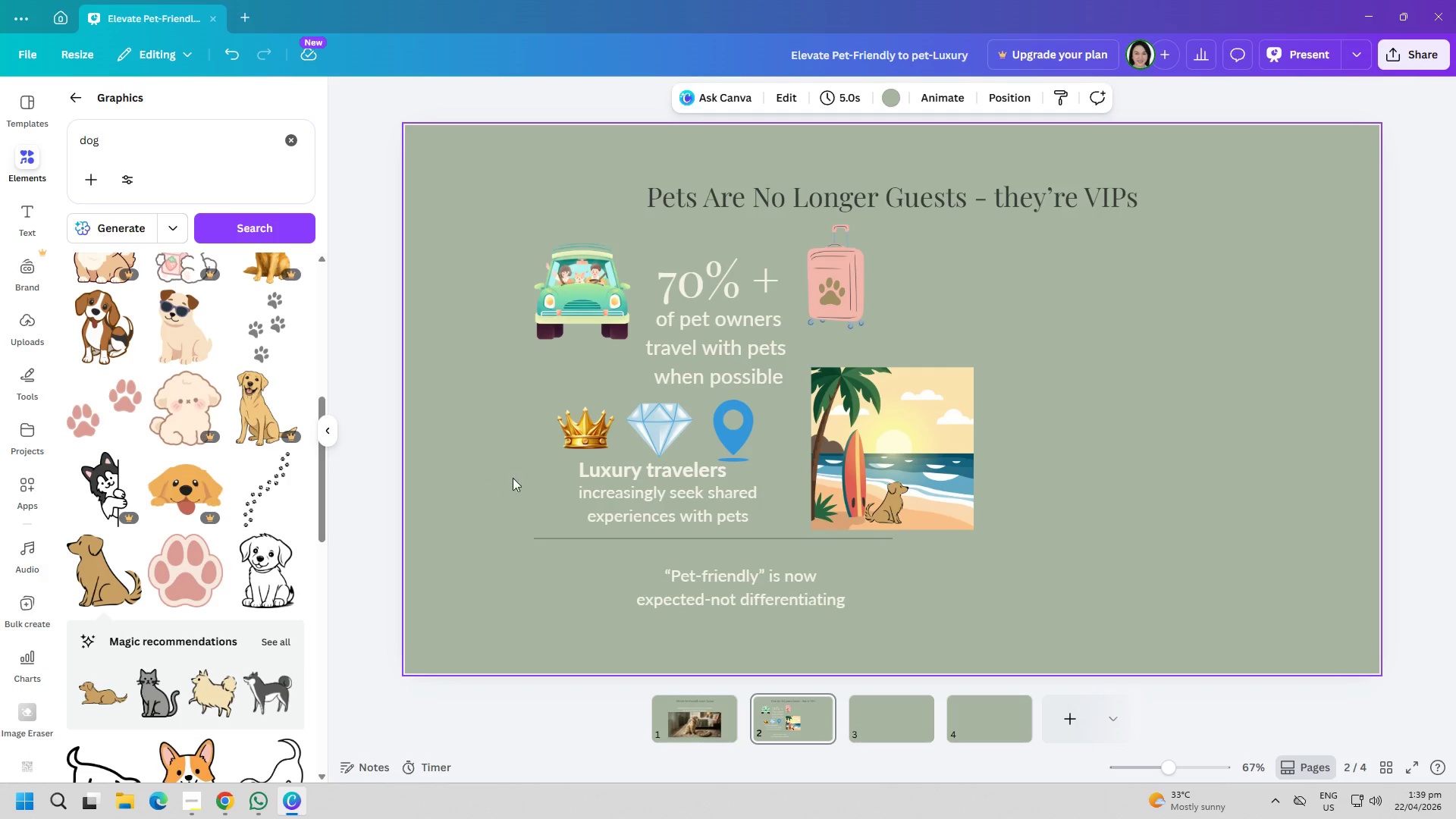 
wait(6.94)
 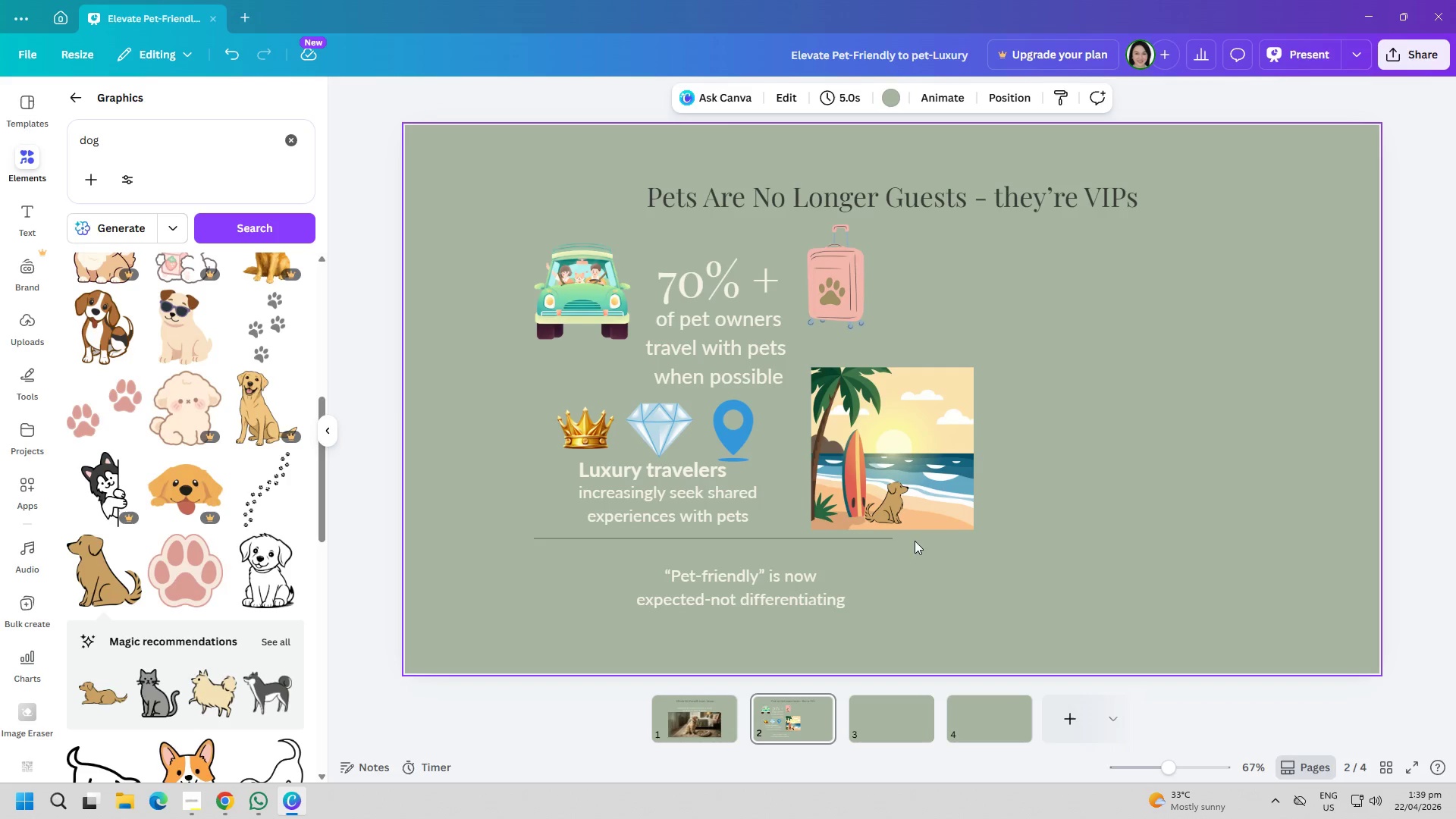 
double_click([286, 140])
 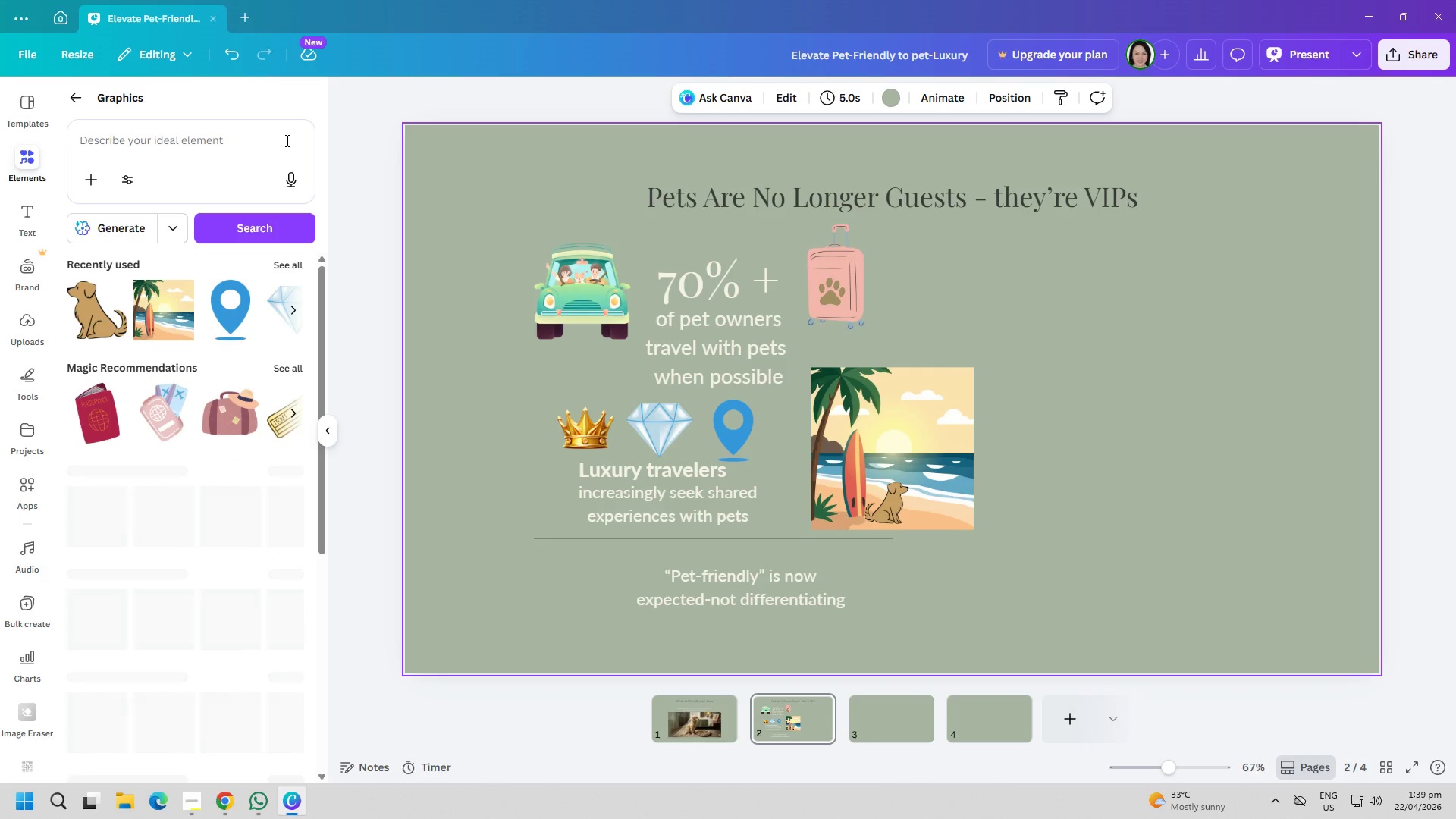 
left_click([240, 143])
 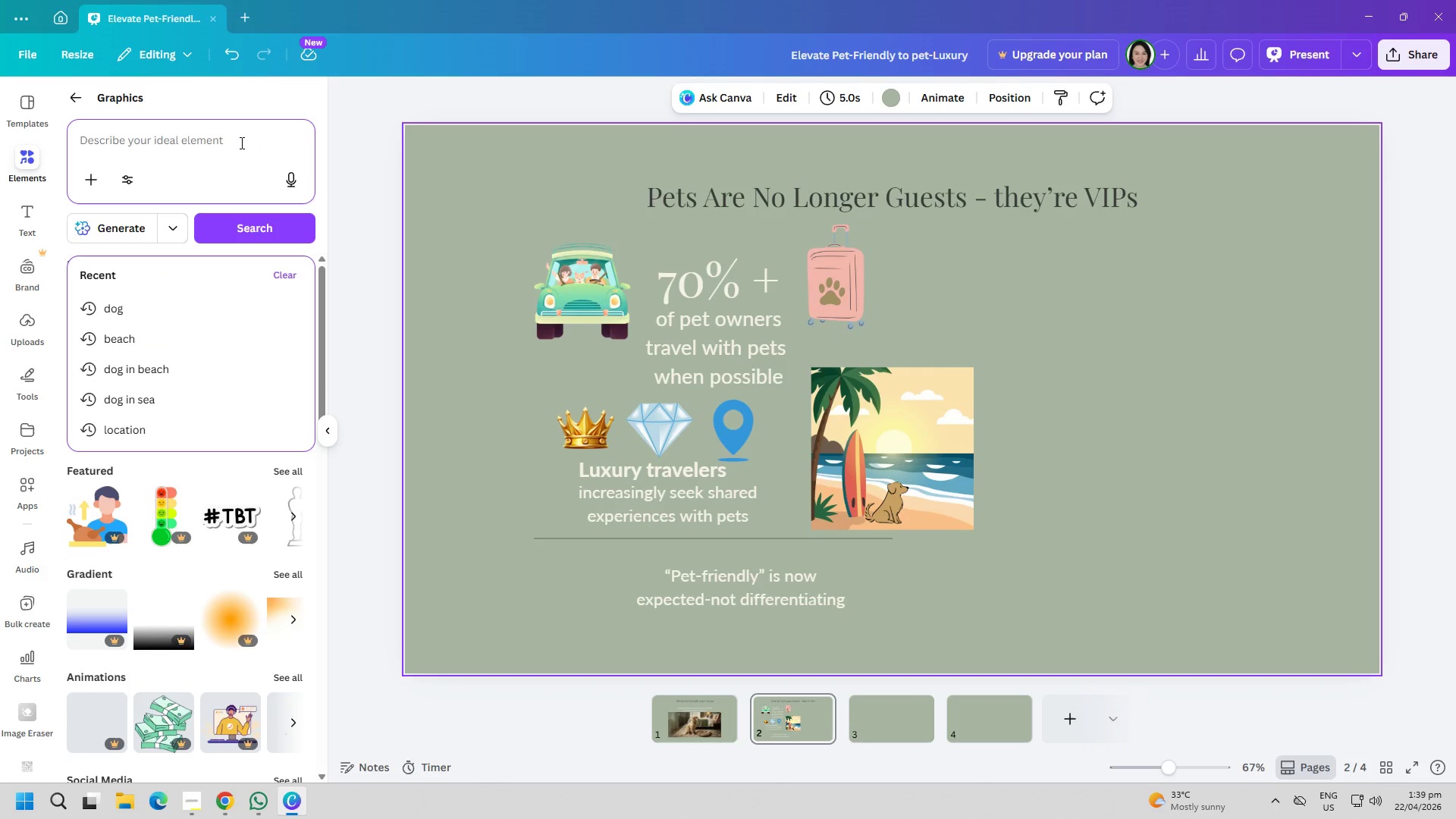 
scroll: coordinate [140, 384], scroll_direction: down, amount: 1.0
 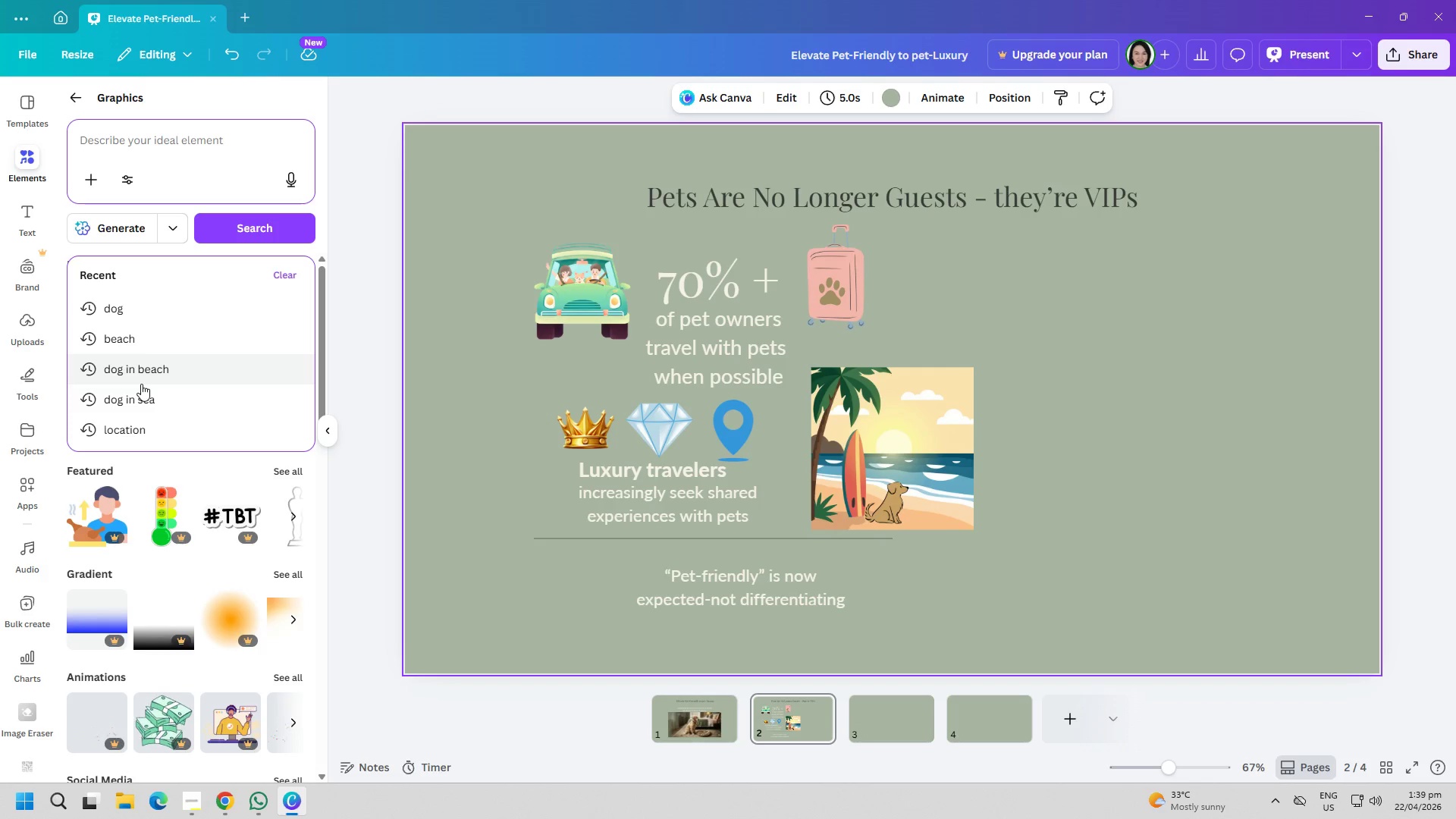 
wait(14.33)
 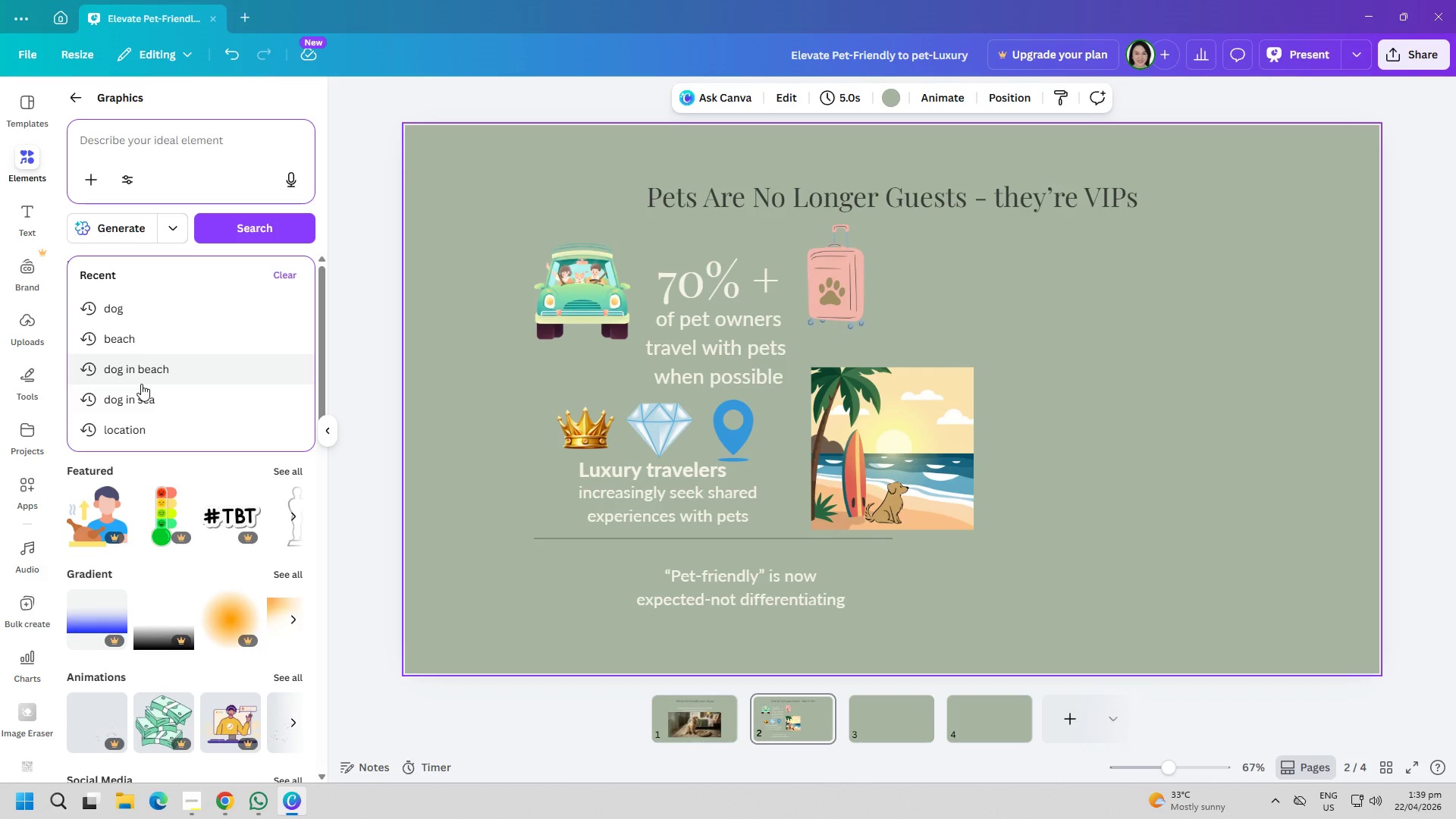 
type(paw-print)
 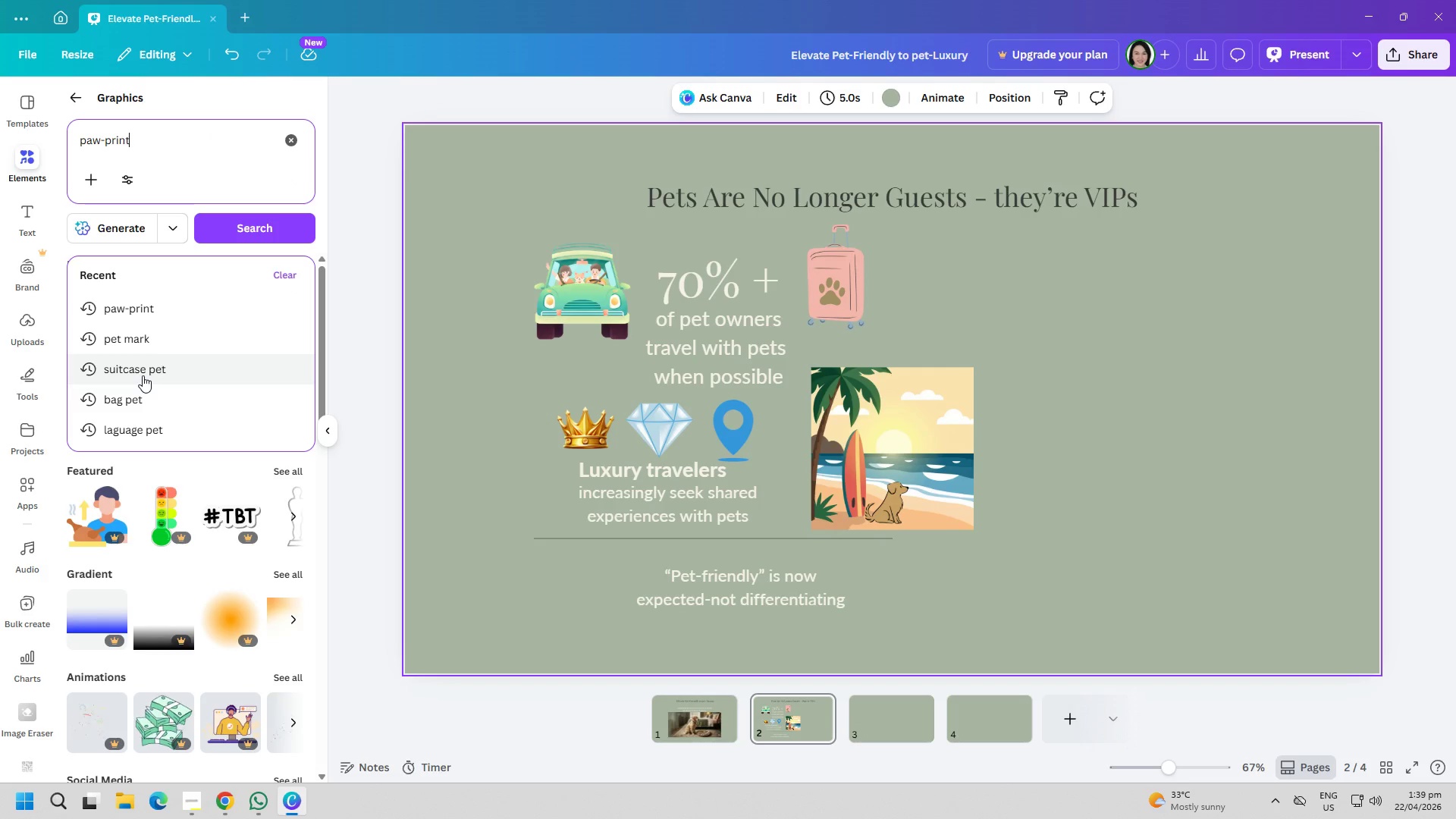 
key(Enter)
 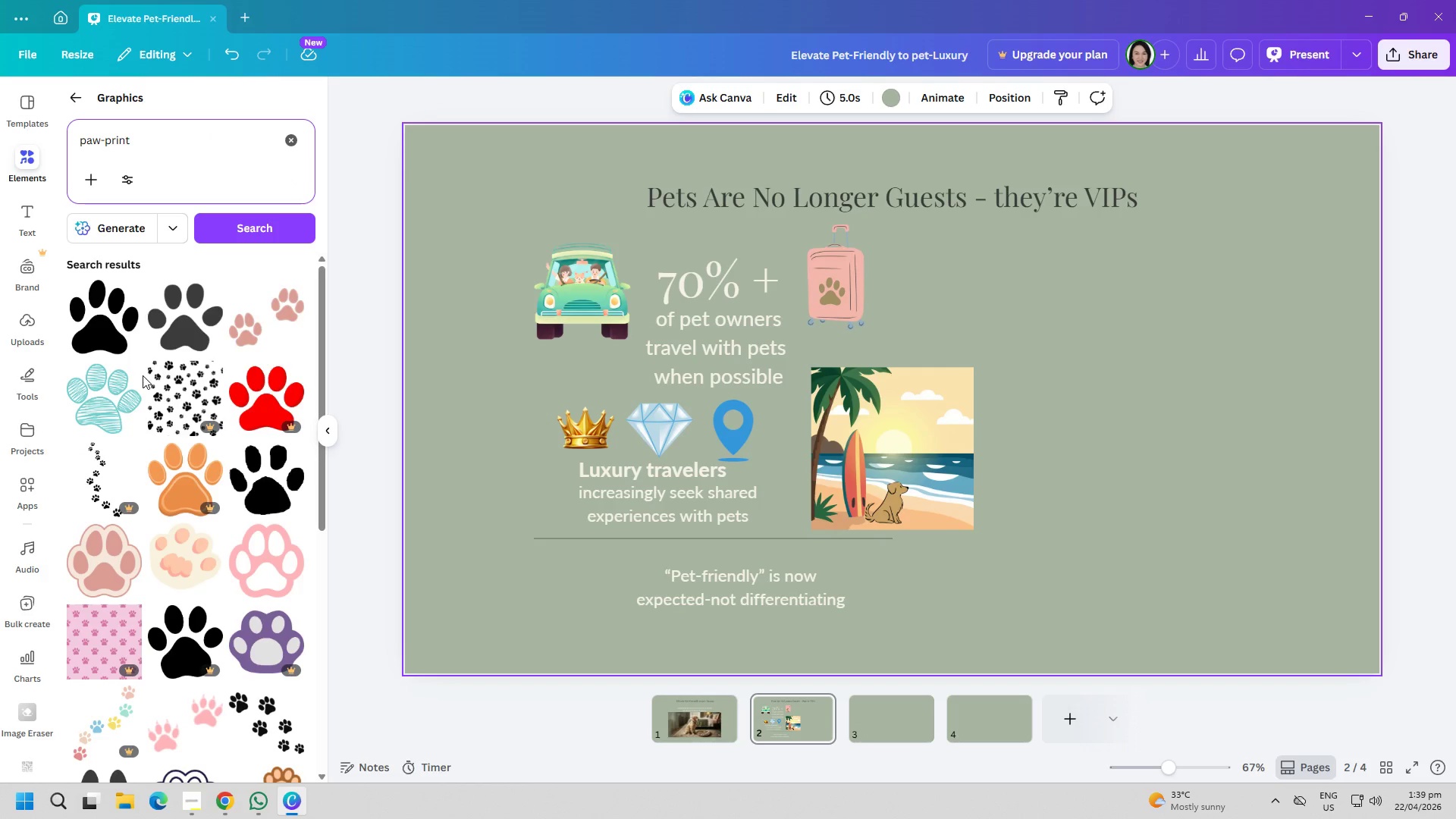 
wait(6.22)
 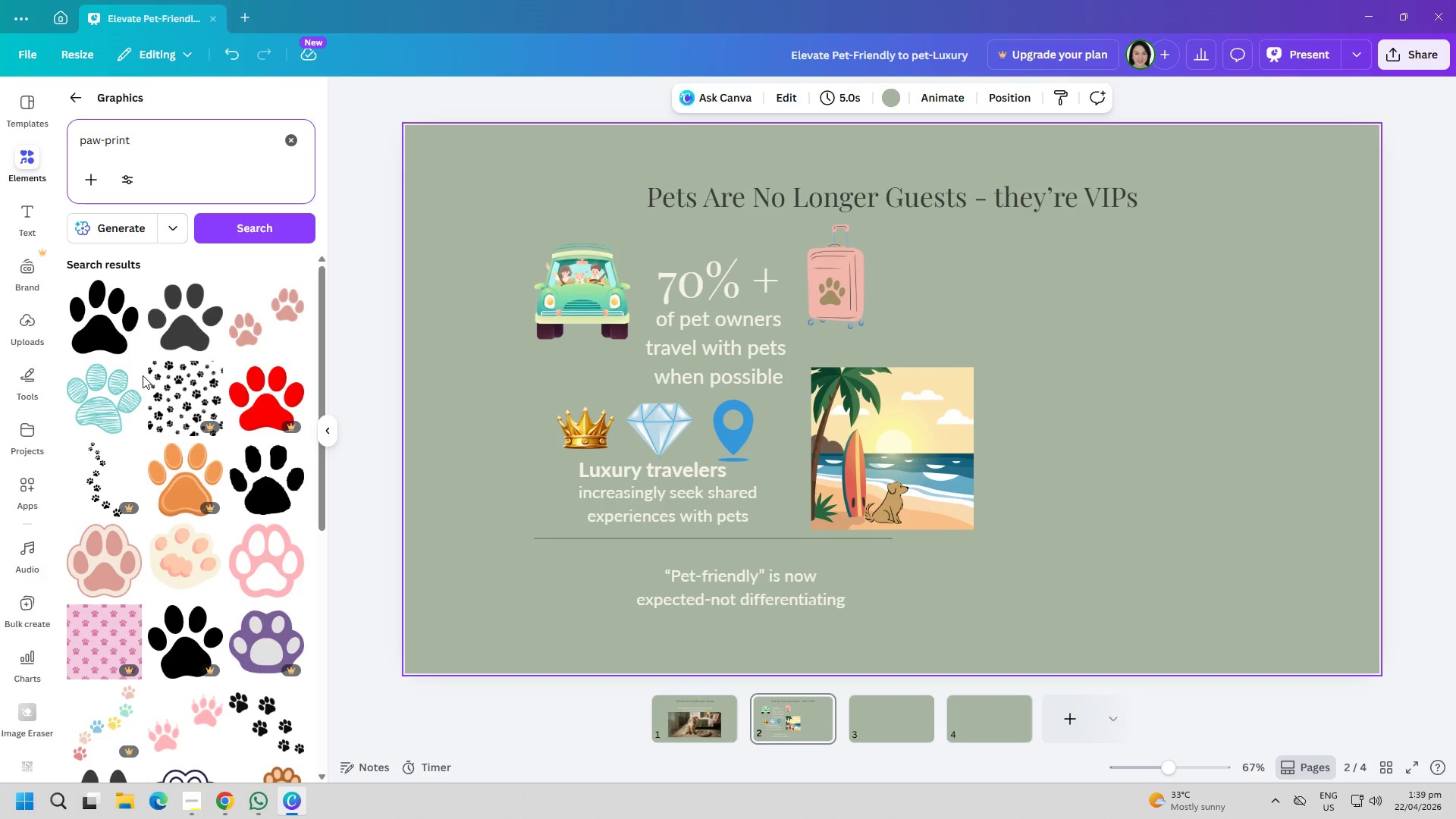 
left_click([115, 395])
 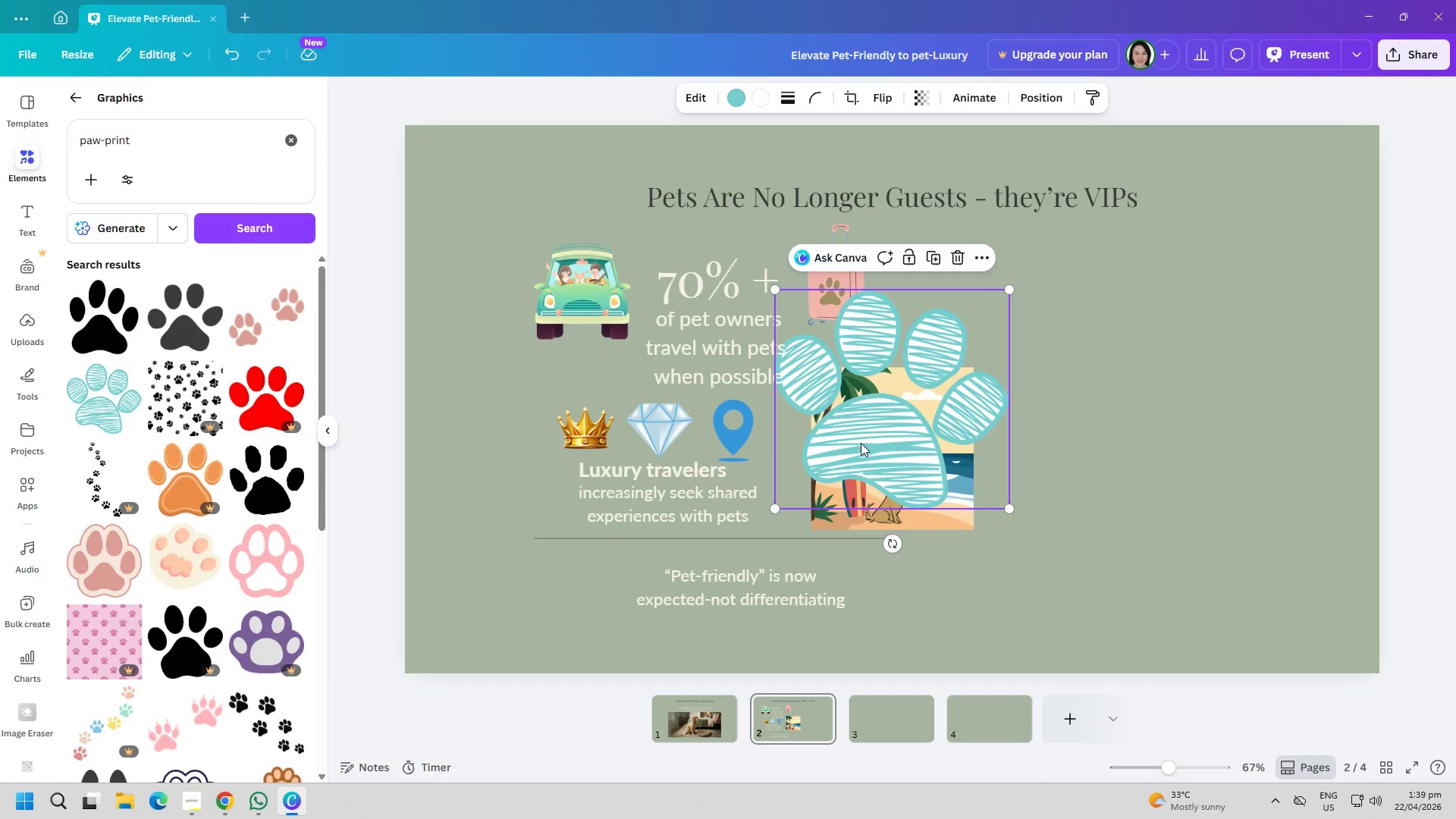 
left_click_drag(start_coordinate=[899, 447], to_coordinate=[537, 584])
 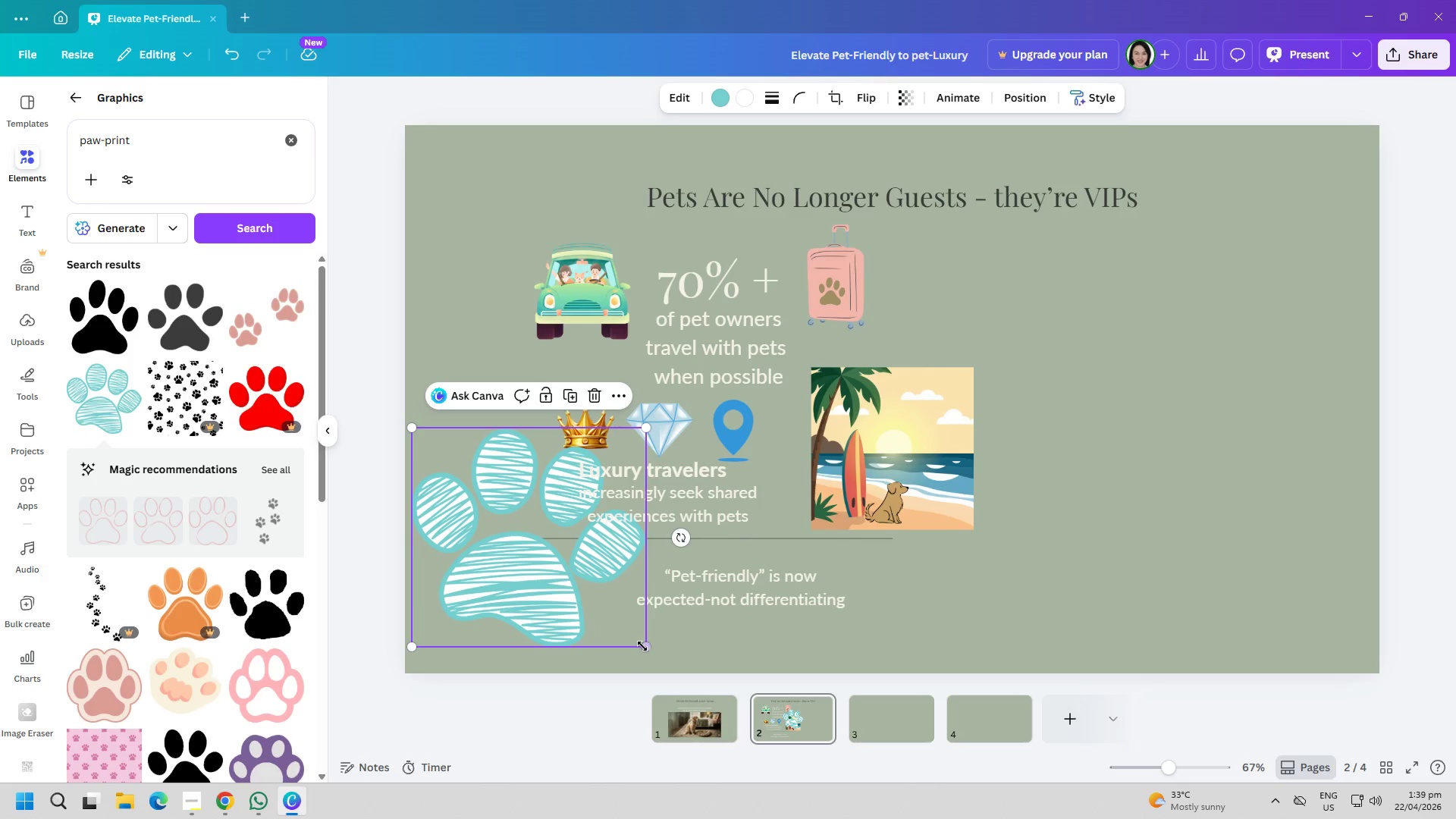 
left_click_drag(start_coordinate=[642, 646], to_coordinate=[491, 532])
 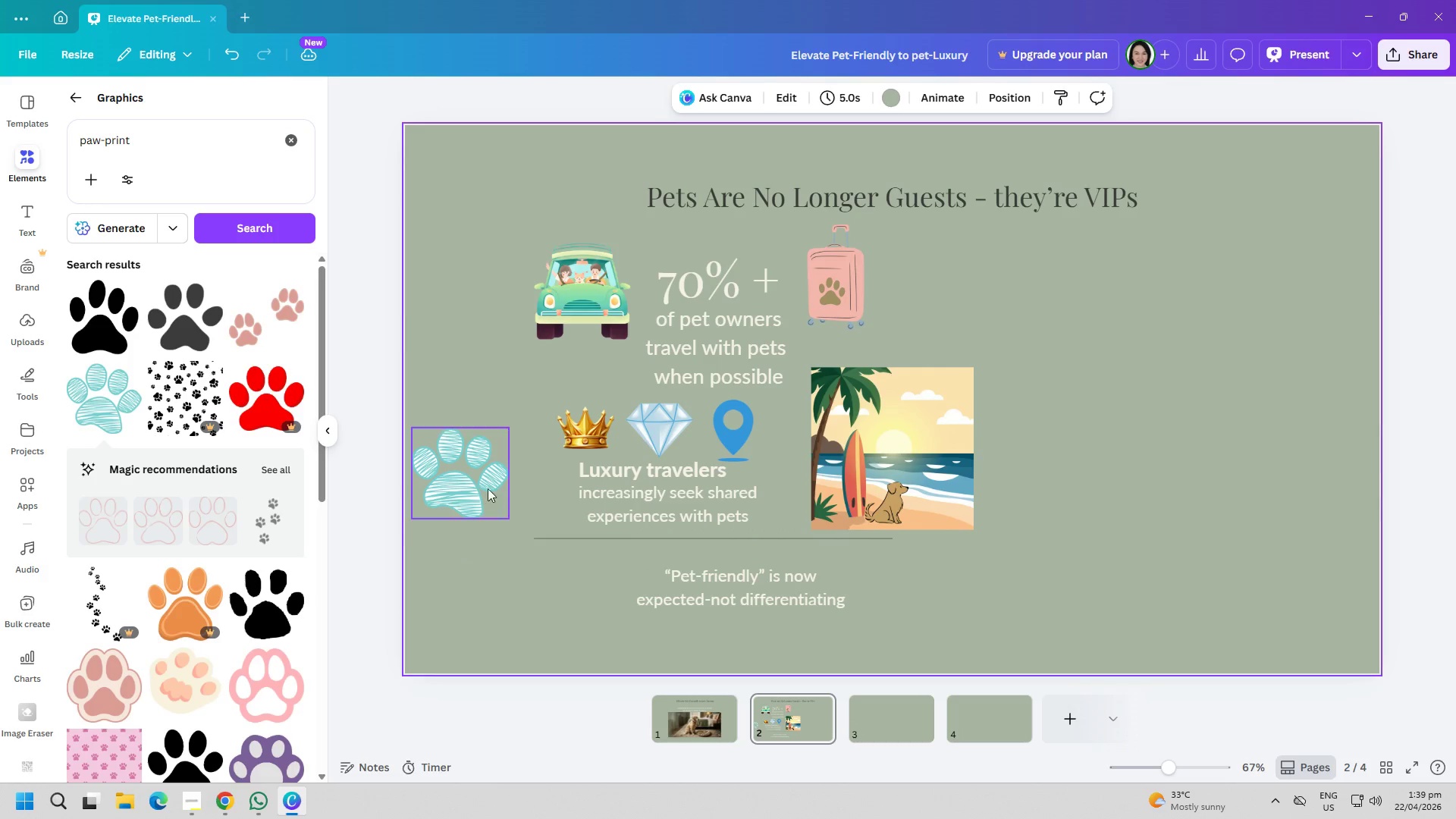 
left_click_drag(start_coordinate=[488, 479], to_coordinate=[610, 592])
 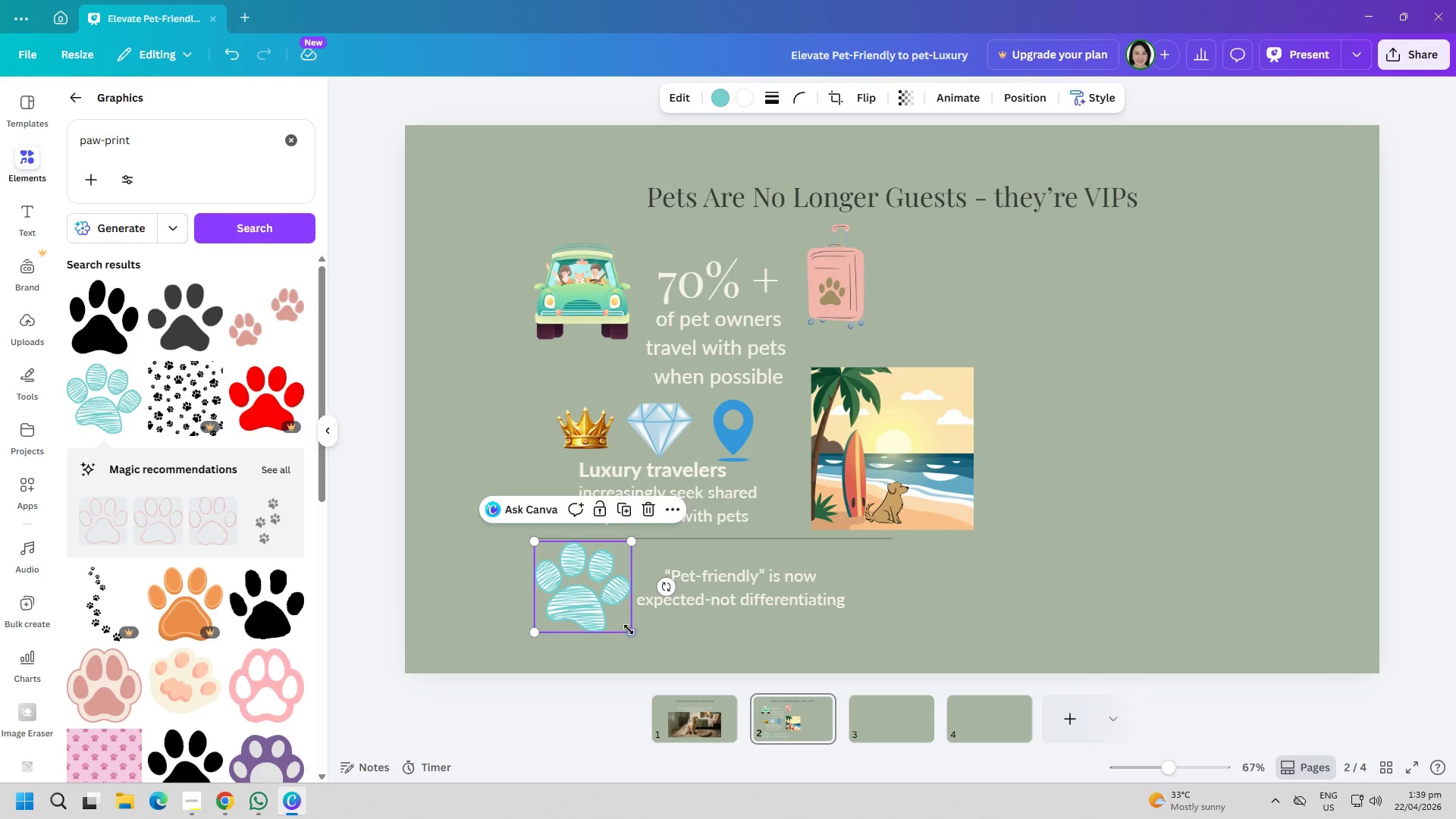 
left_click_drag(start_coordinate=[628, 631], to_coordinate=[620, 618])
 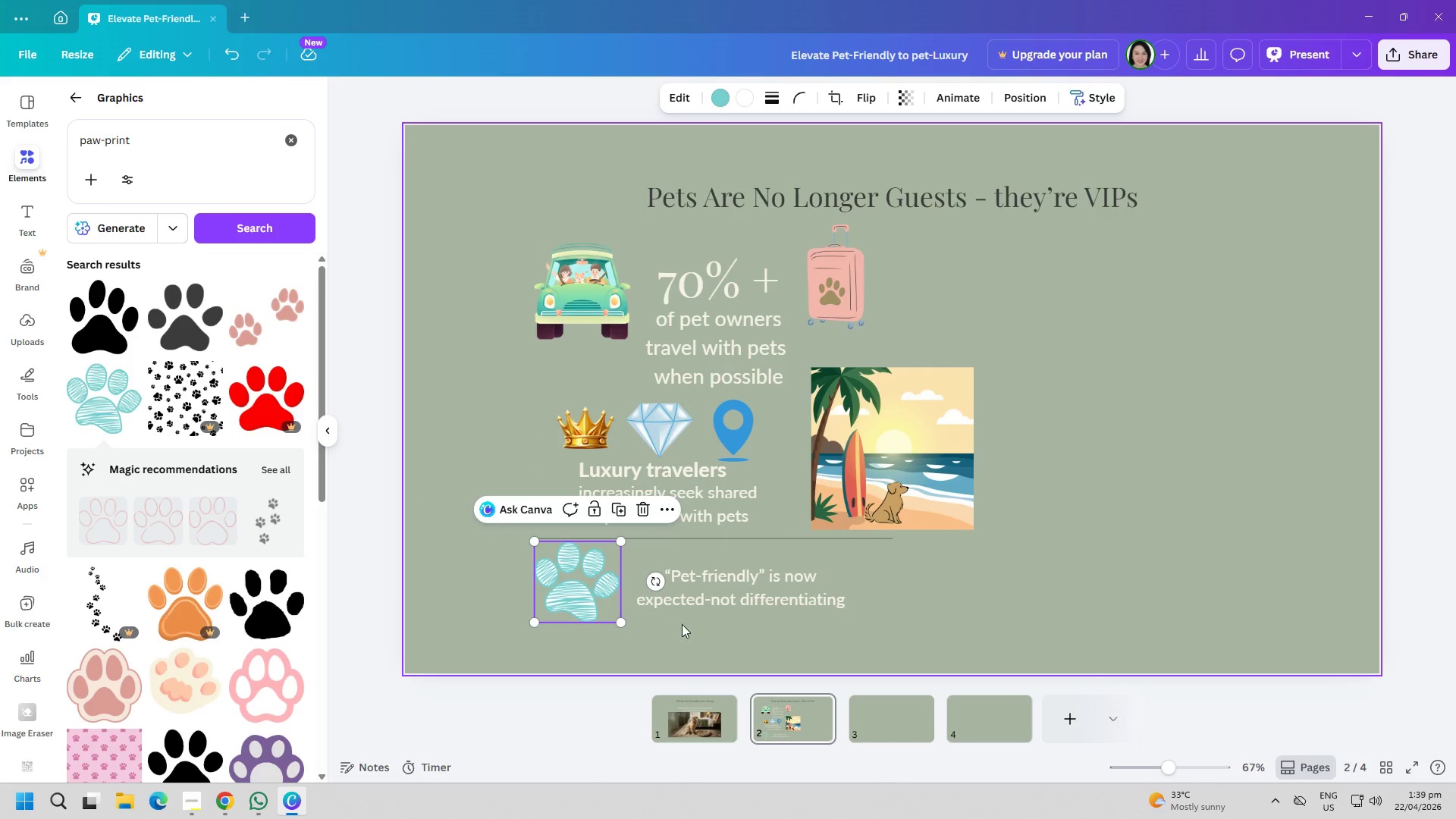 
left_click([682, 624])
 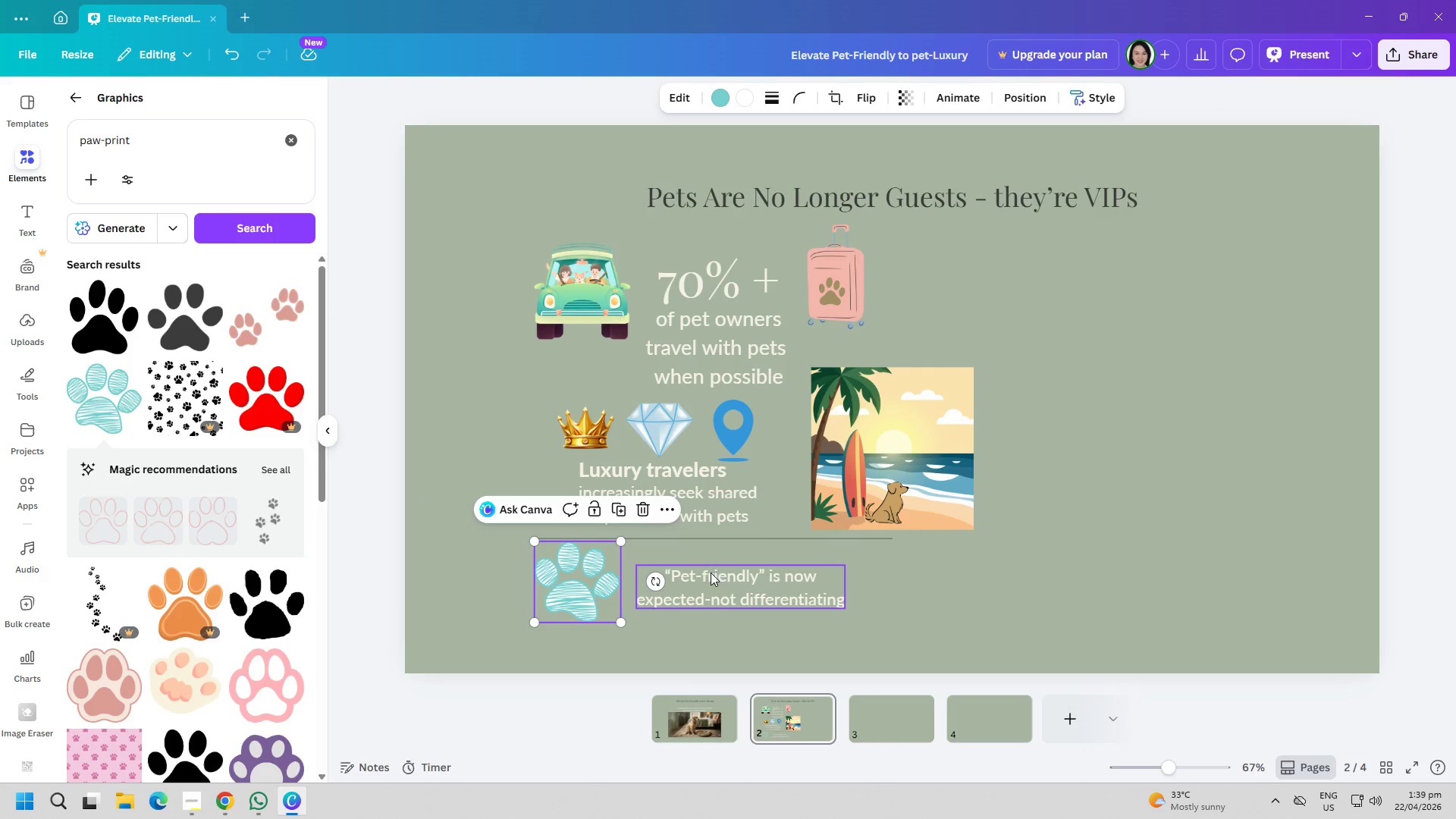 
double_click([724, 575])
 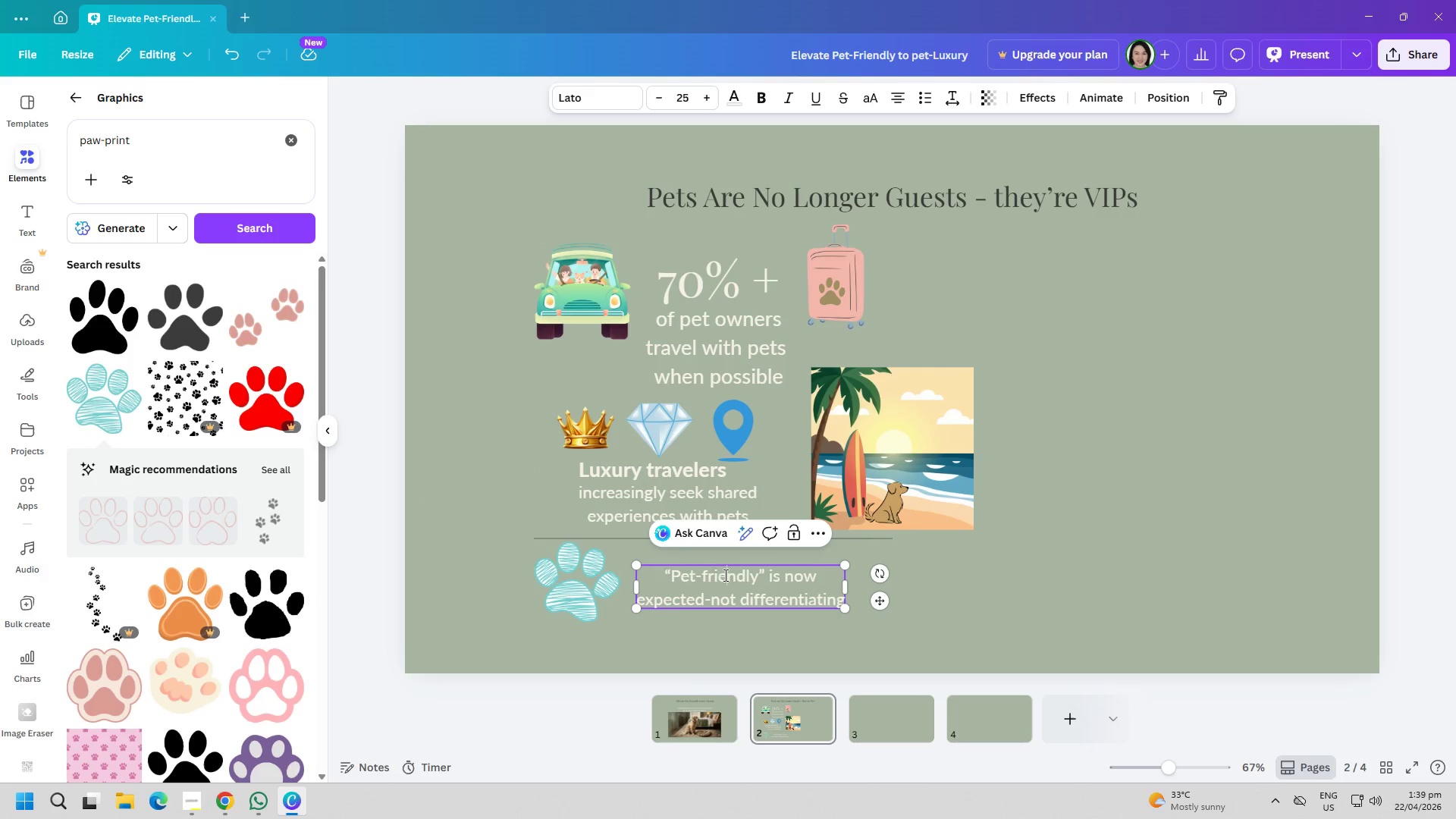 
triple_click([724, 575])
 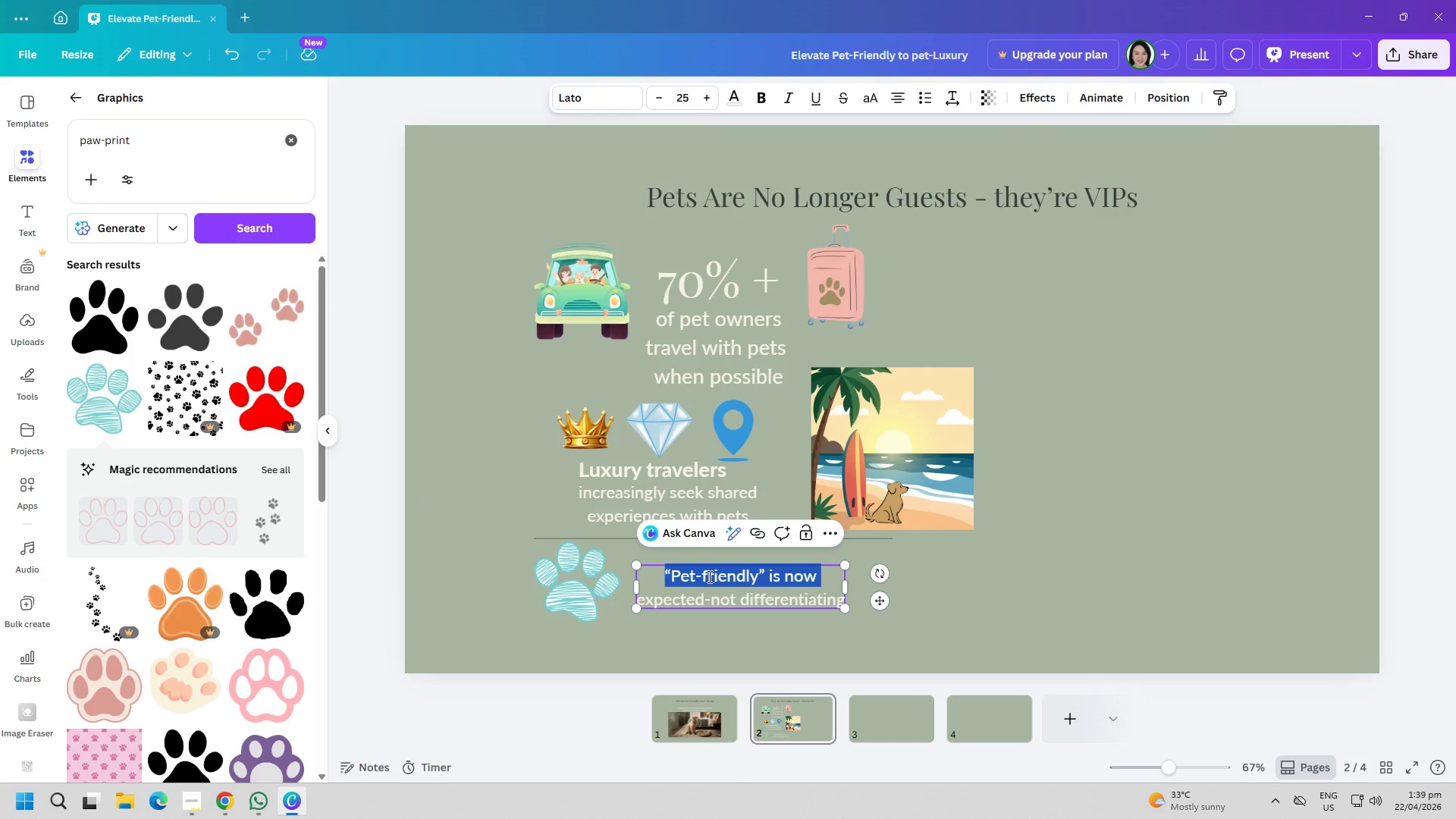 
double_click([698, 576])
 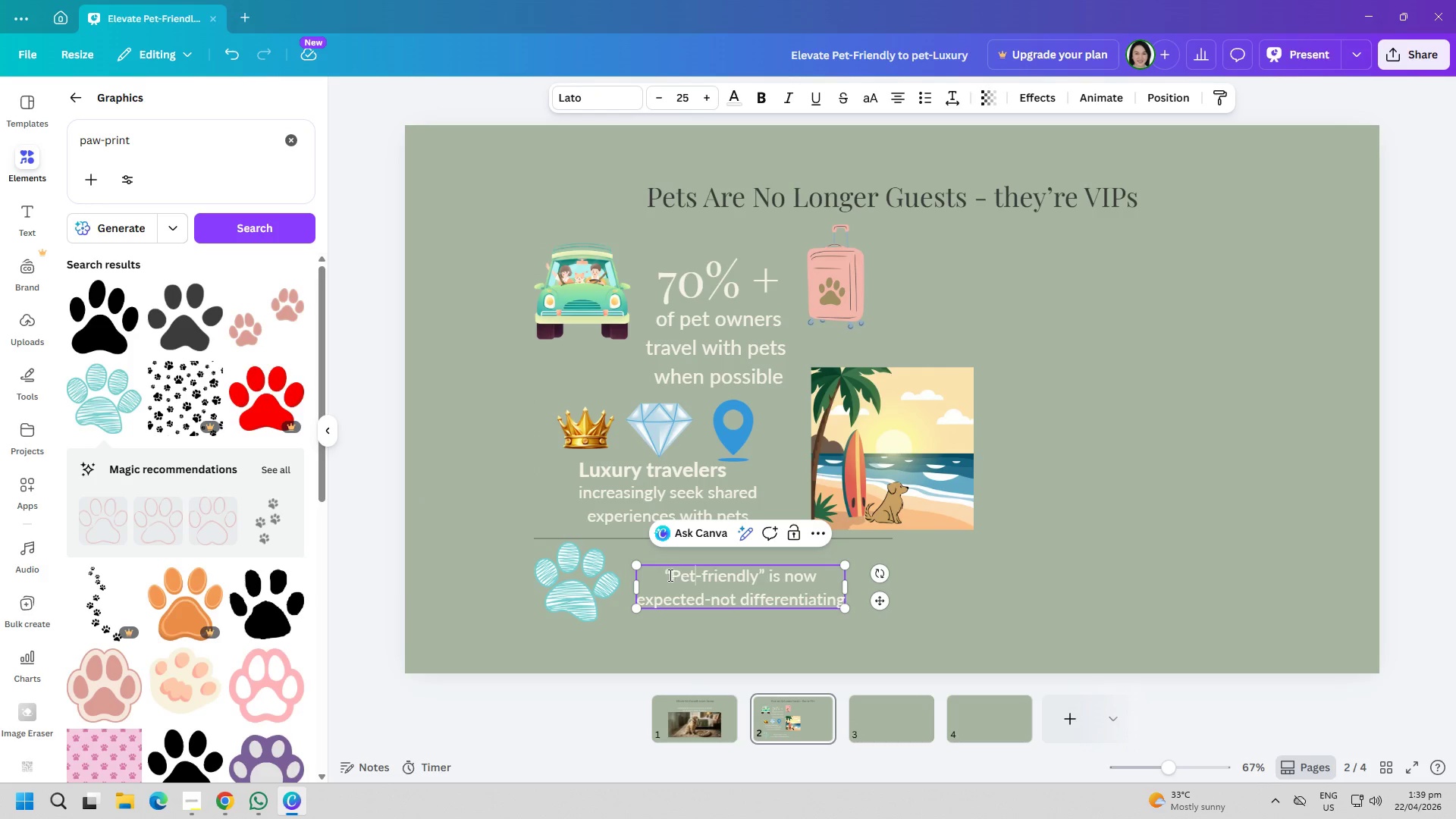 
left_click_drag(start_coordinate=[667, 575], to_coordinate=[757, 583])
 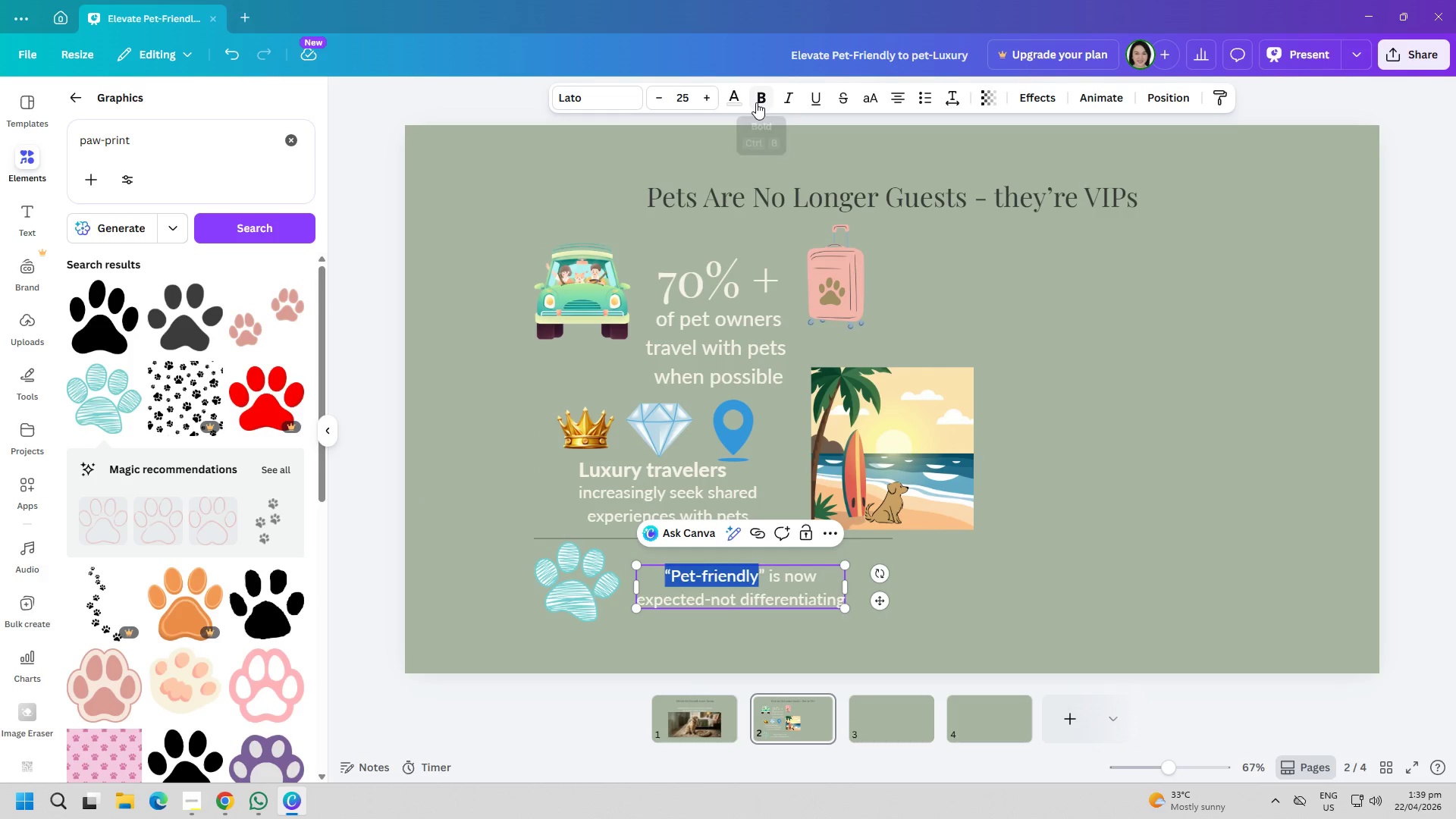 
left_click([758, 102])
 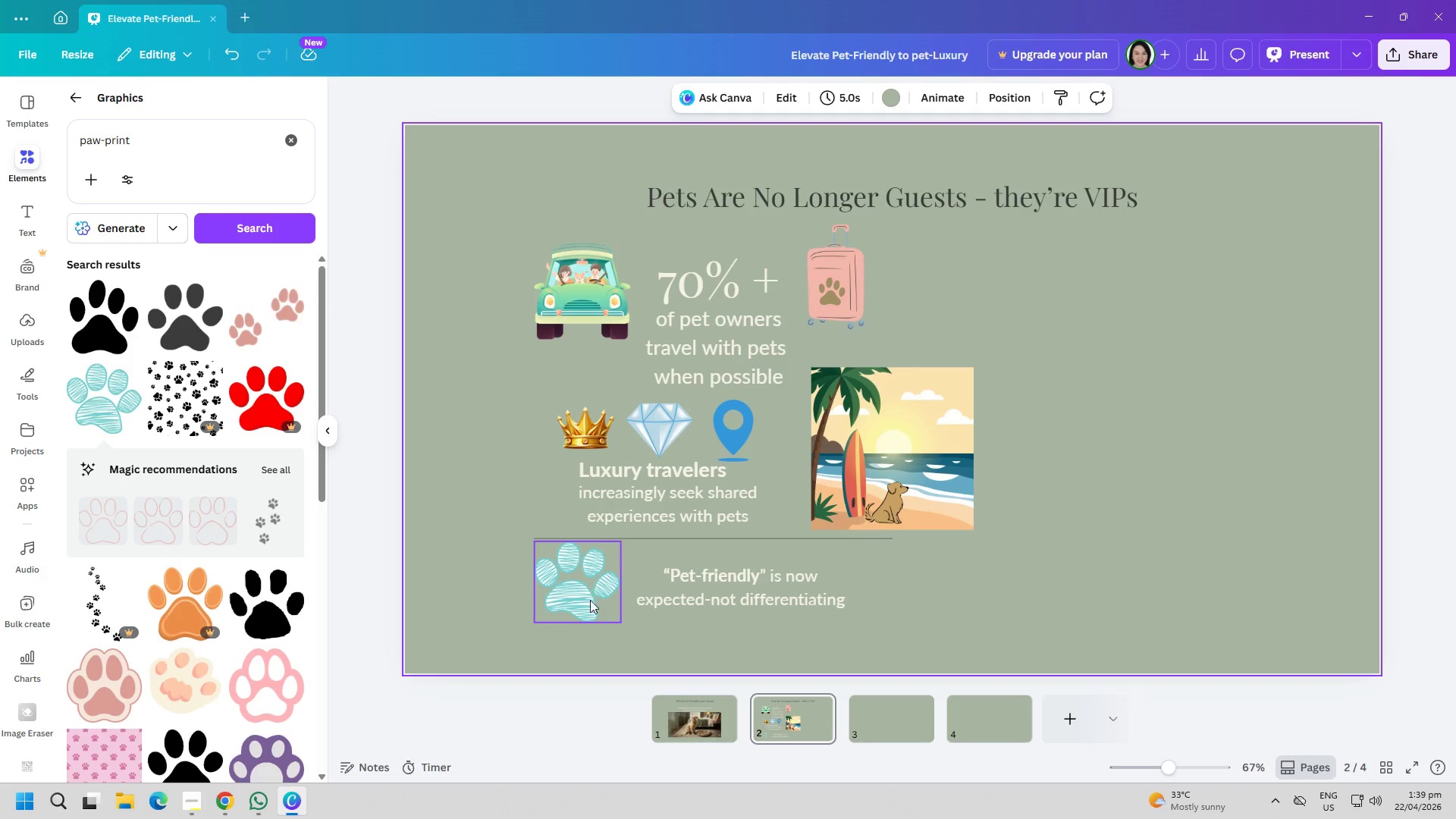 
left_click_drag(start_coordinate=[576, 610], to_coordinate=[581, 610])
 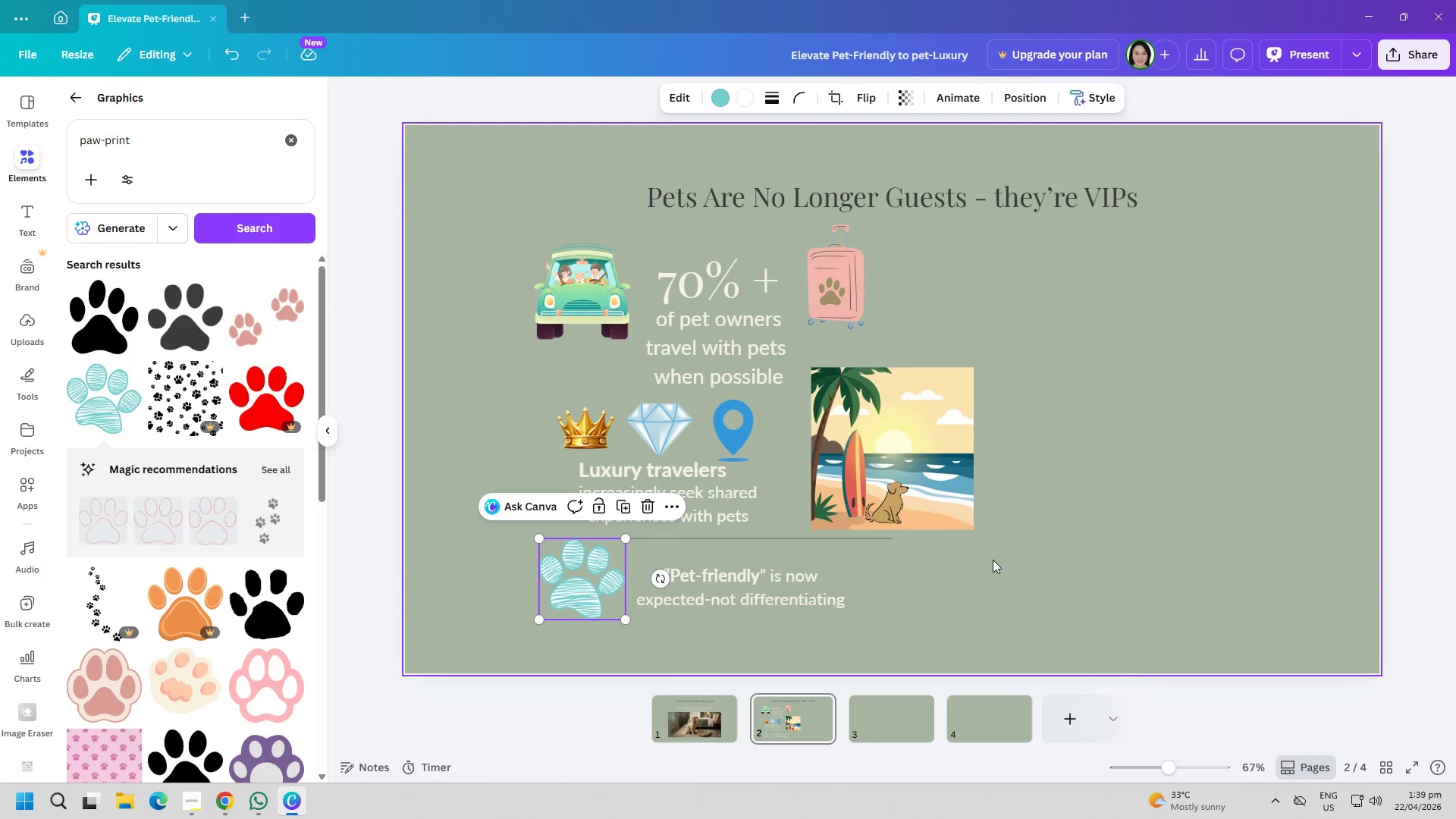 
left_click([994, 560])
 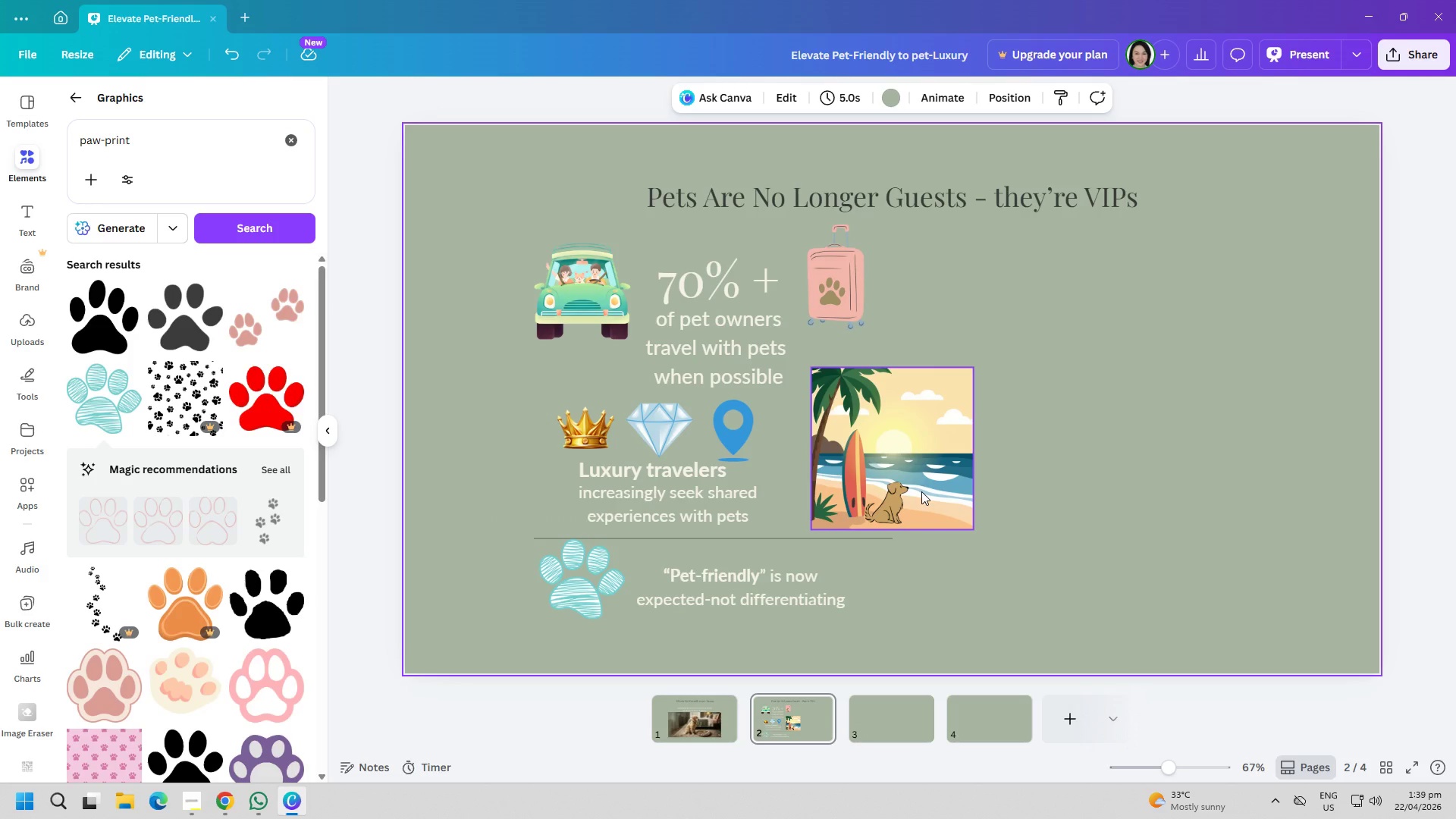 
left_click_drag(start_coordinate=[921, 491], to_coordinate=[909, 491])
 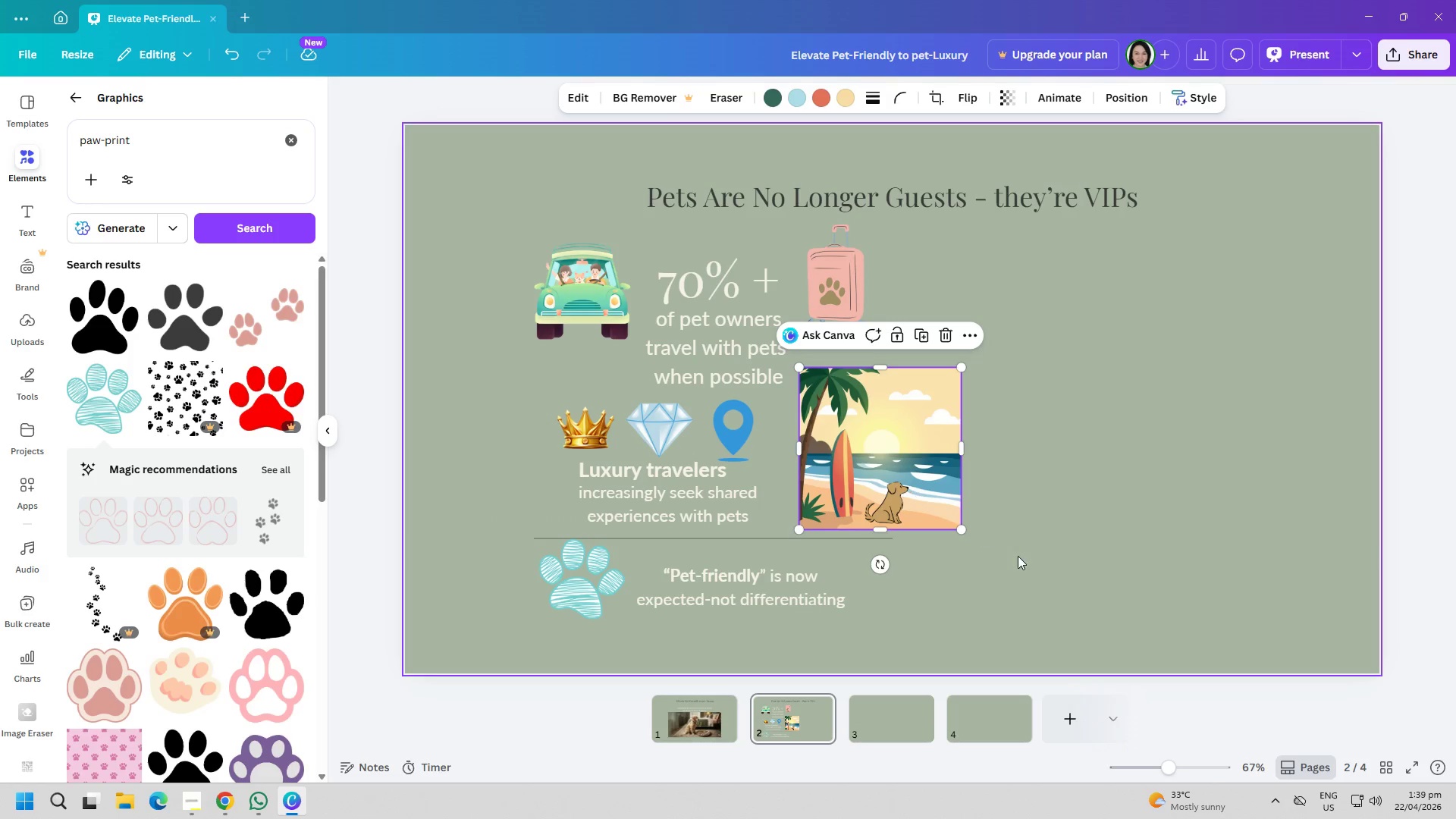 
left_click([1018, 556])
 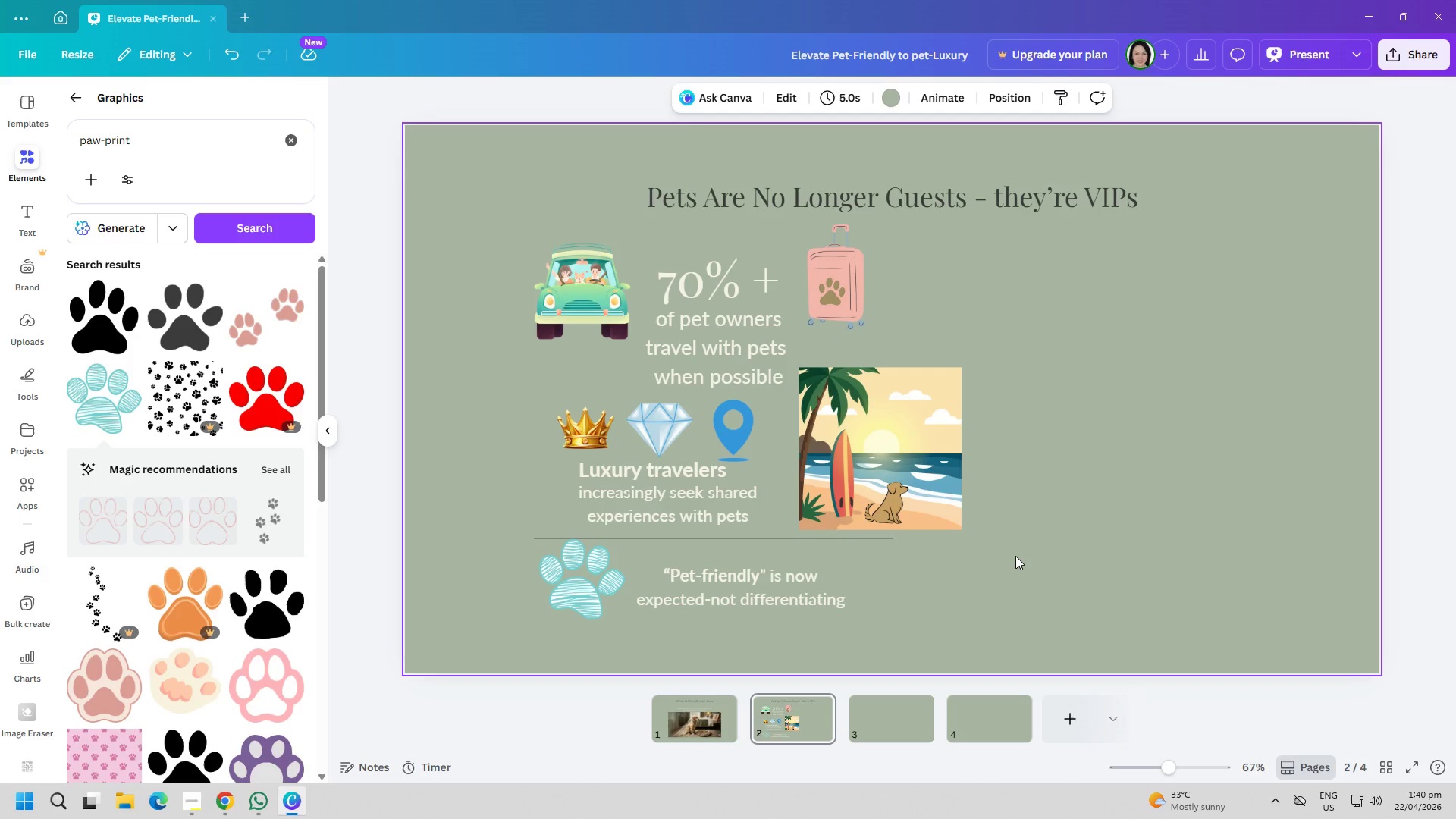 
wait(13.66)
 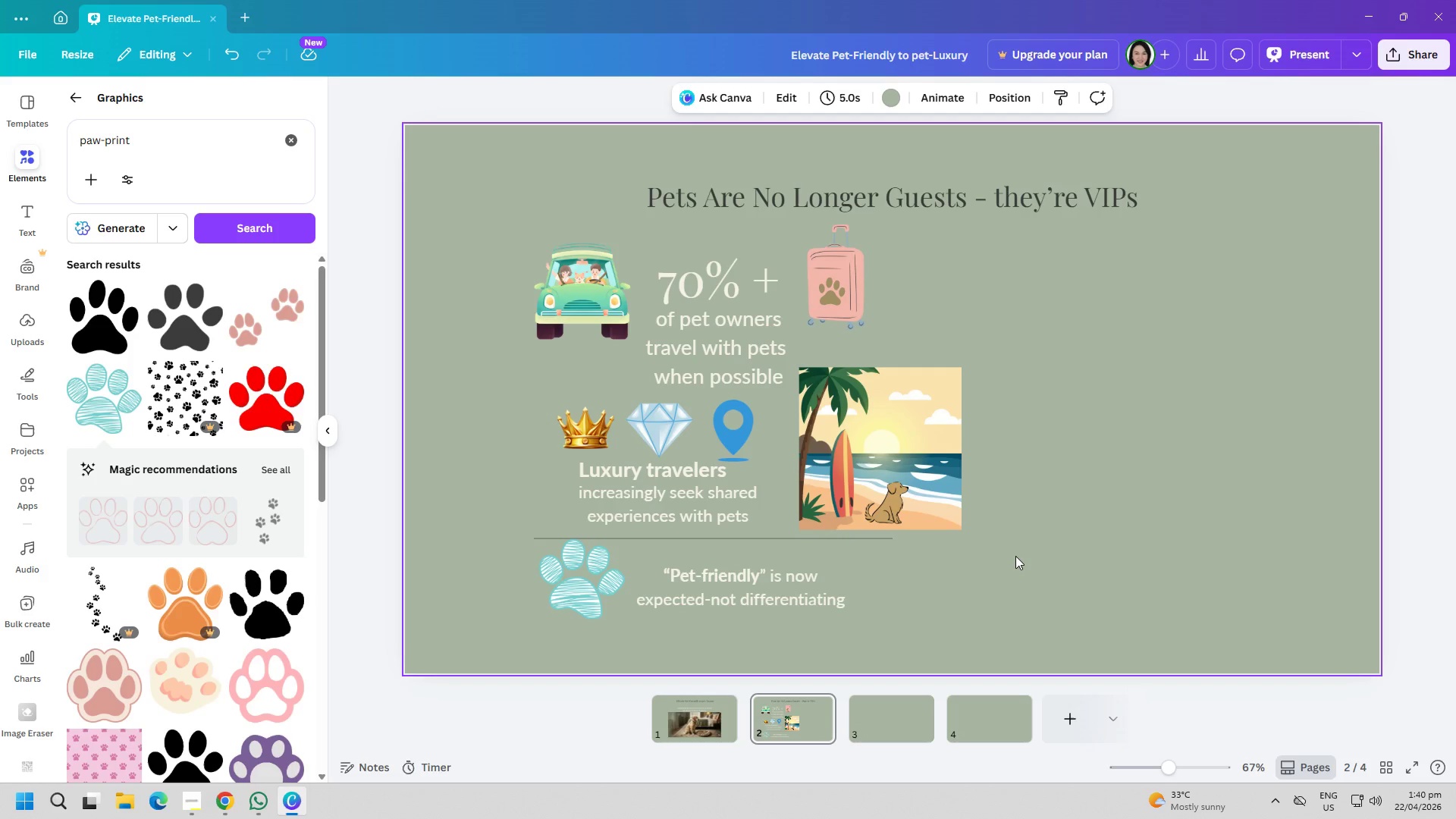 
left_click([889, 733])
 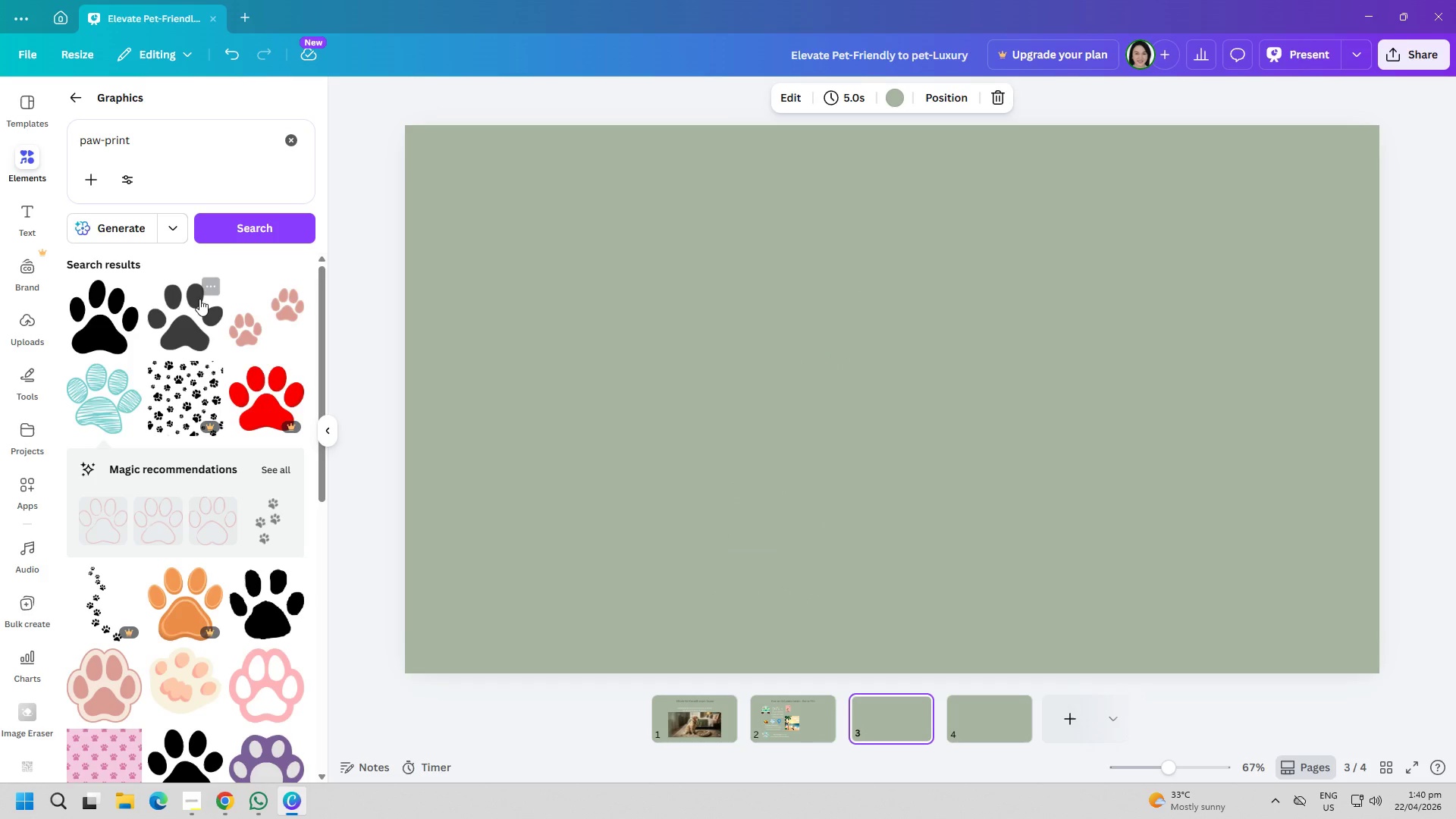 
left_click([297, 138])
 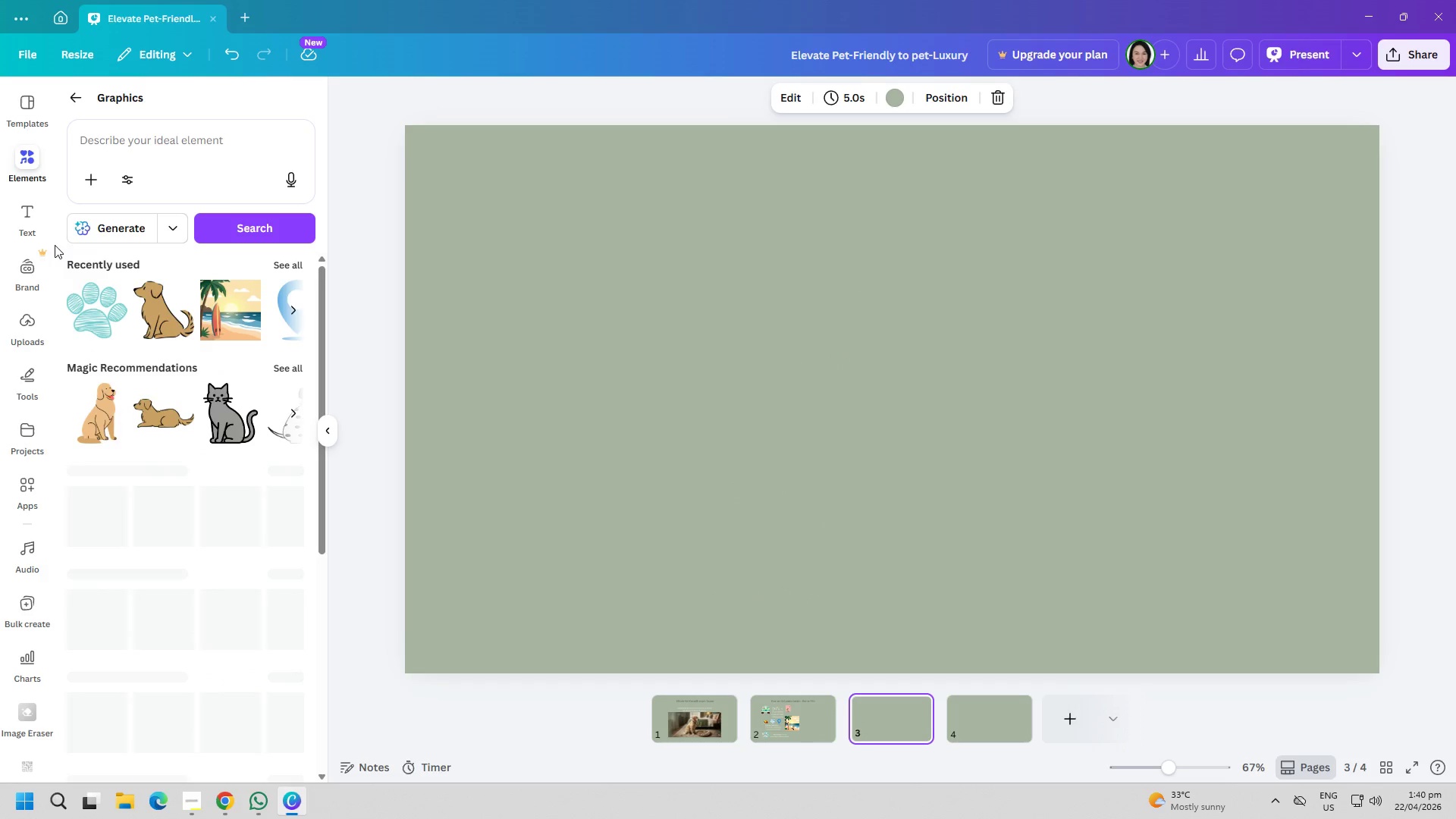 
left_click([17, 225])
 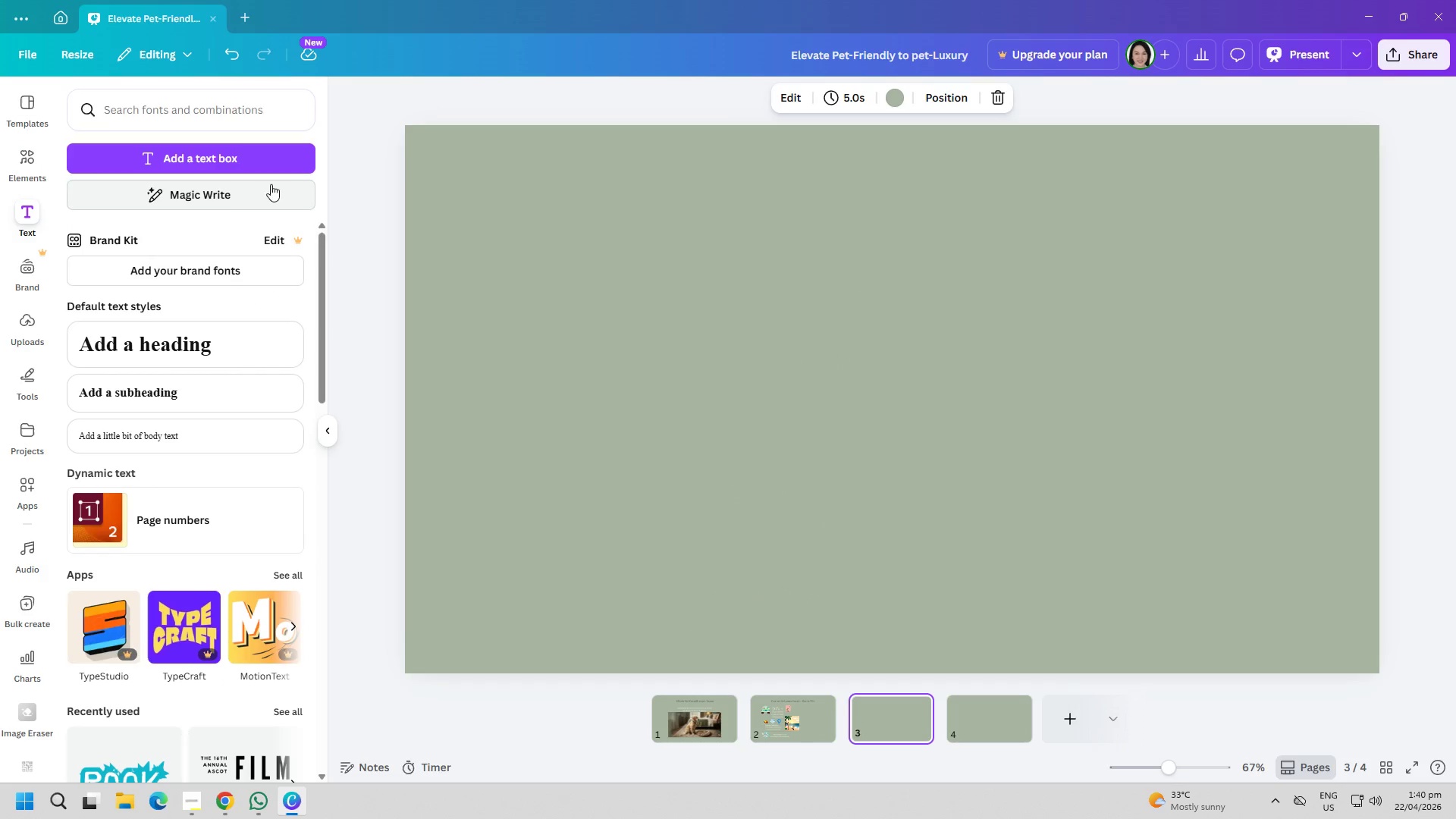 
left_click([271, 171])
 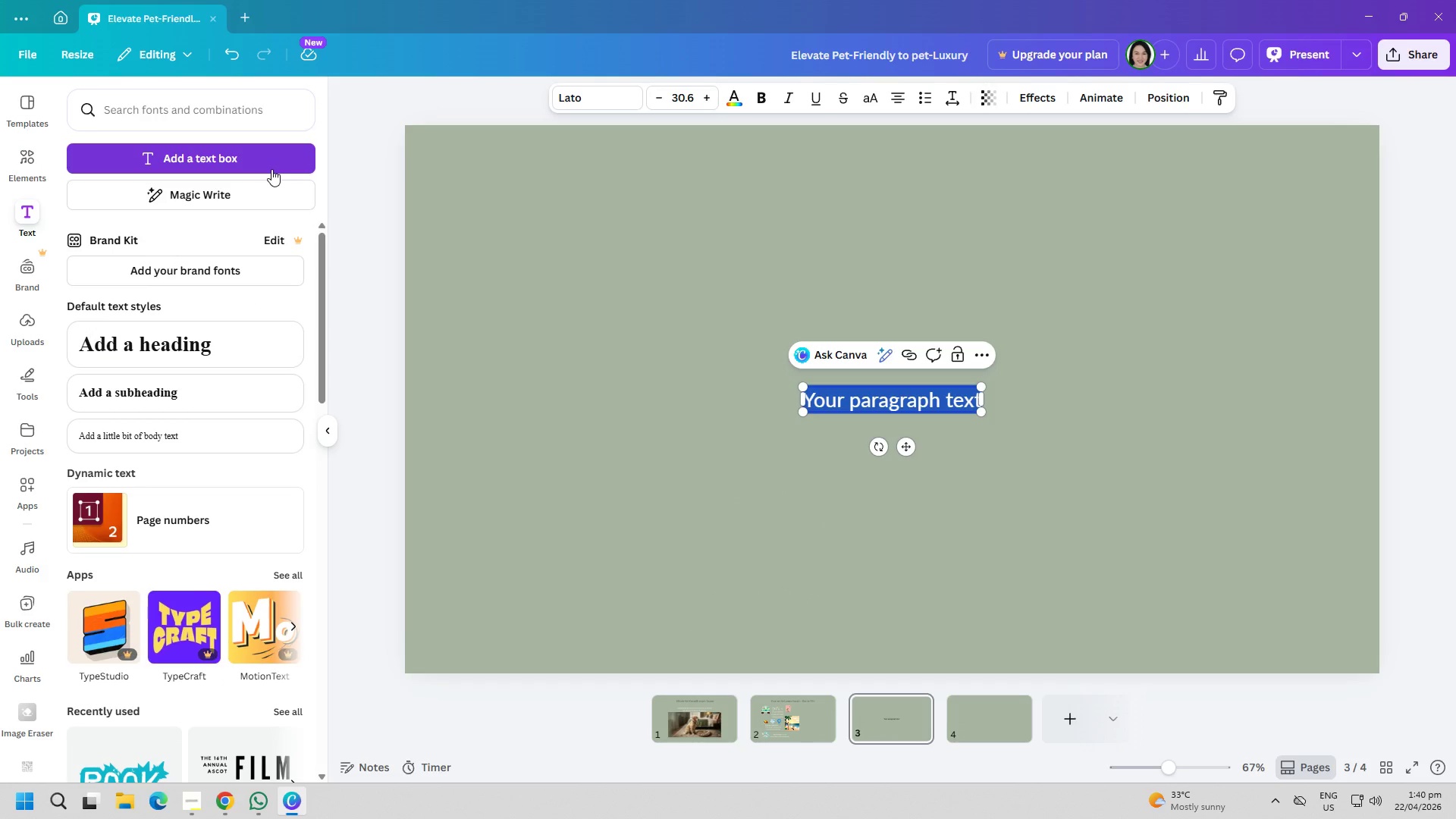 
wait(19.12)
 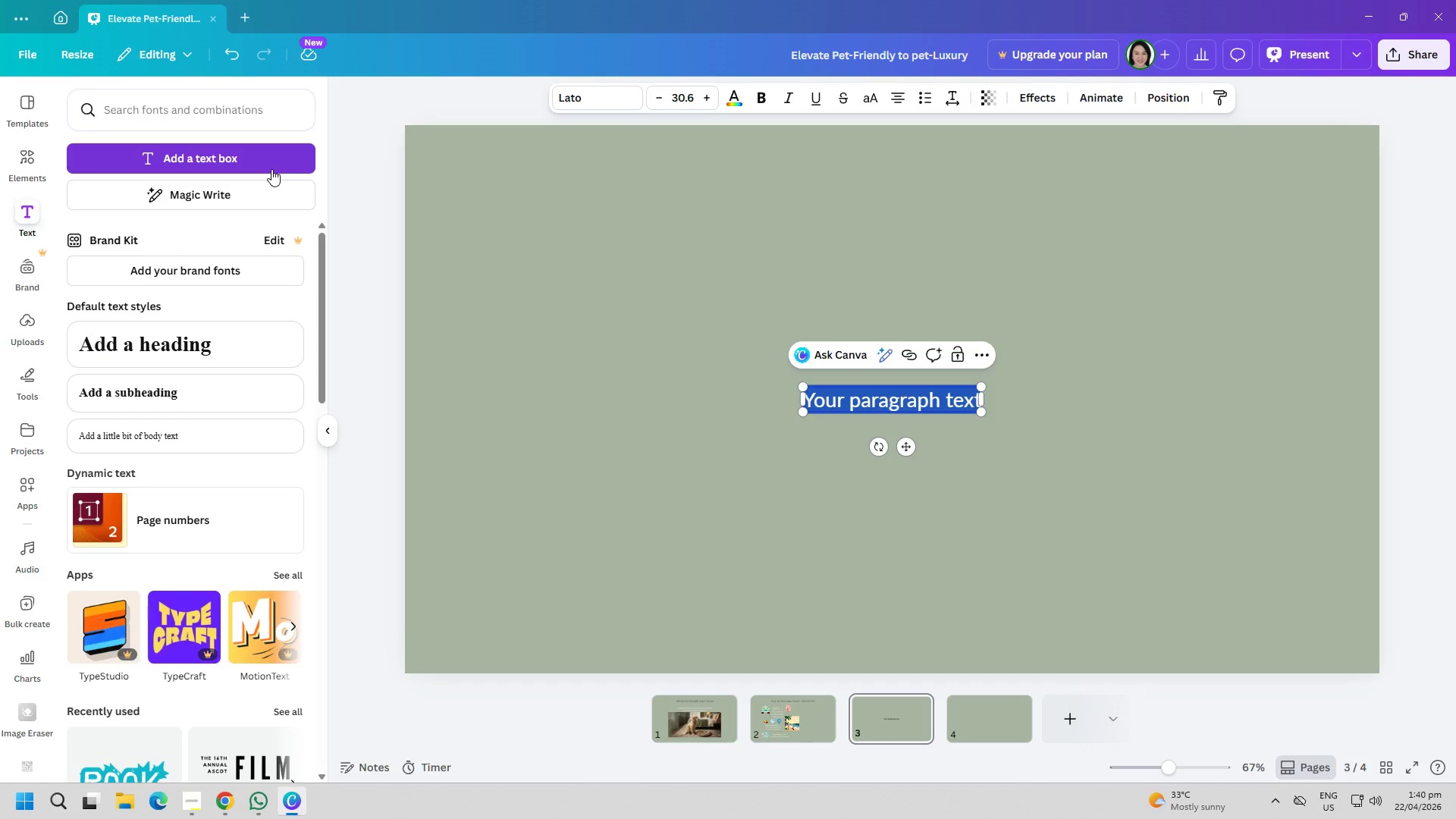 
type(Luxury Hotels Are Missing the Pet Experience l)
key(Backspace)
type(Layer)
 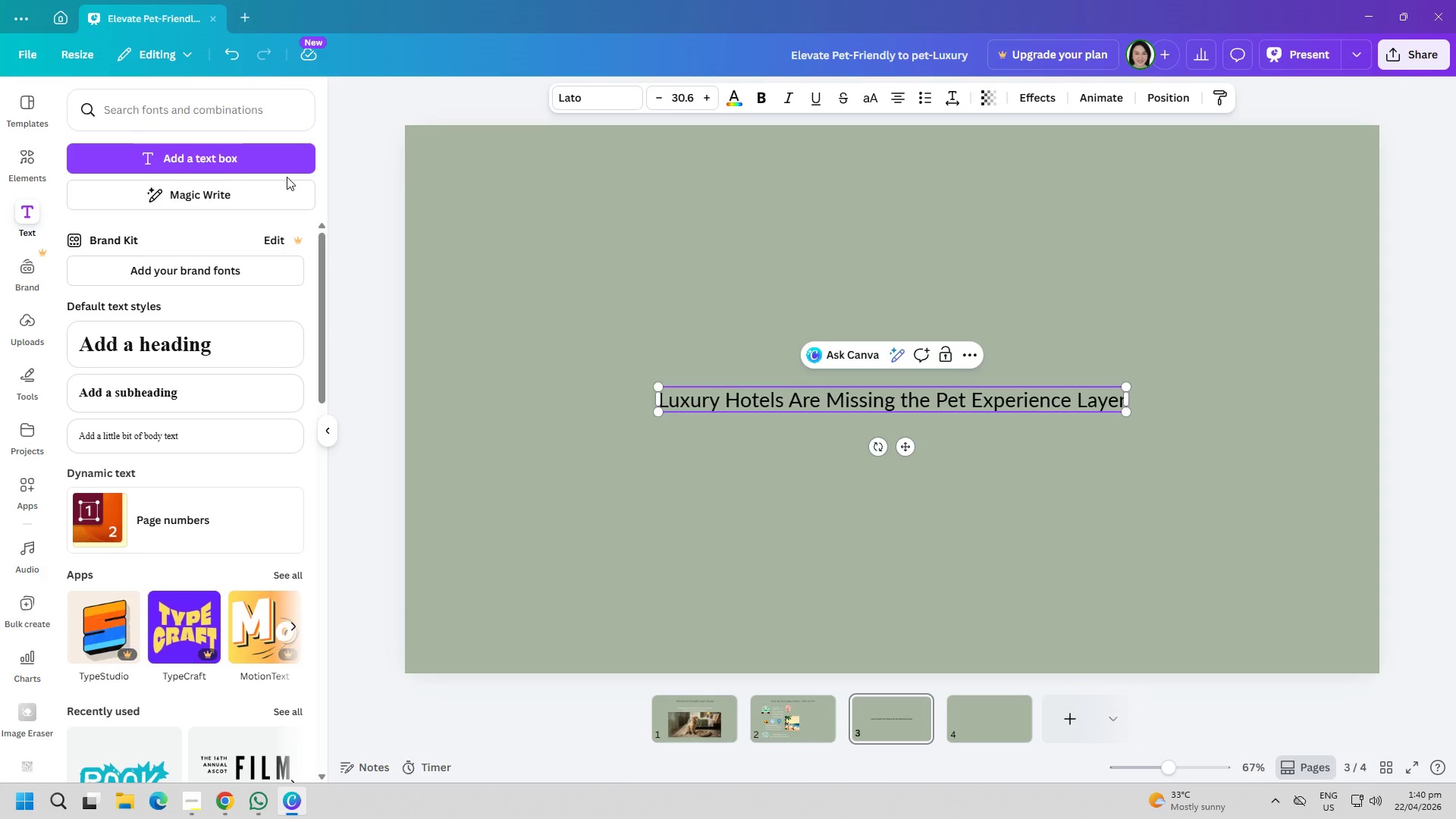 
key(Control+A)
 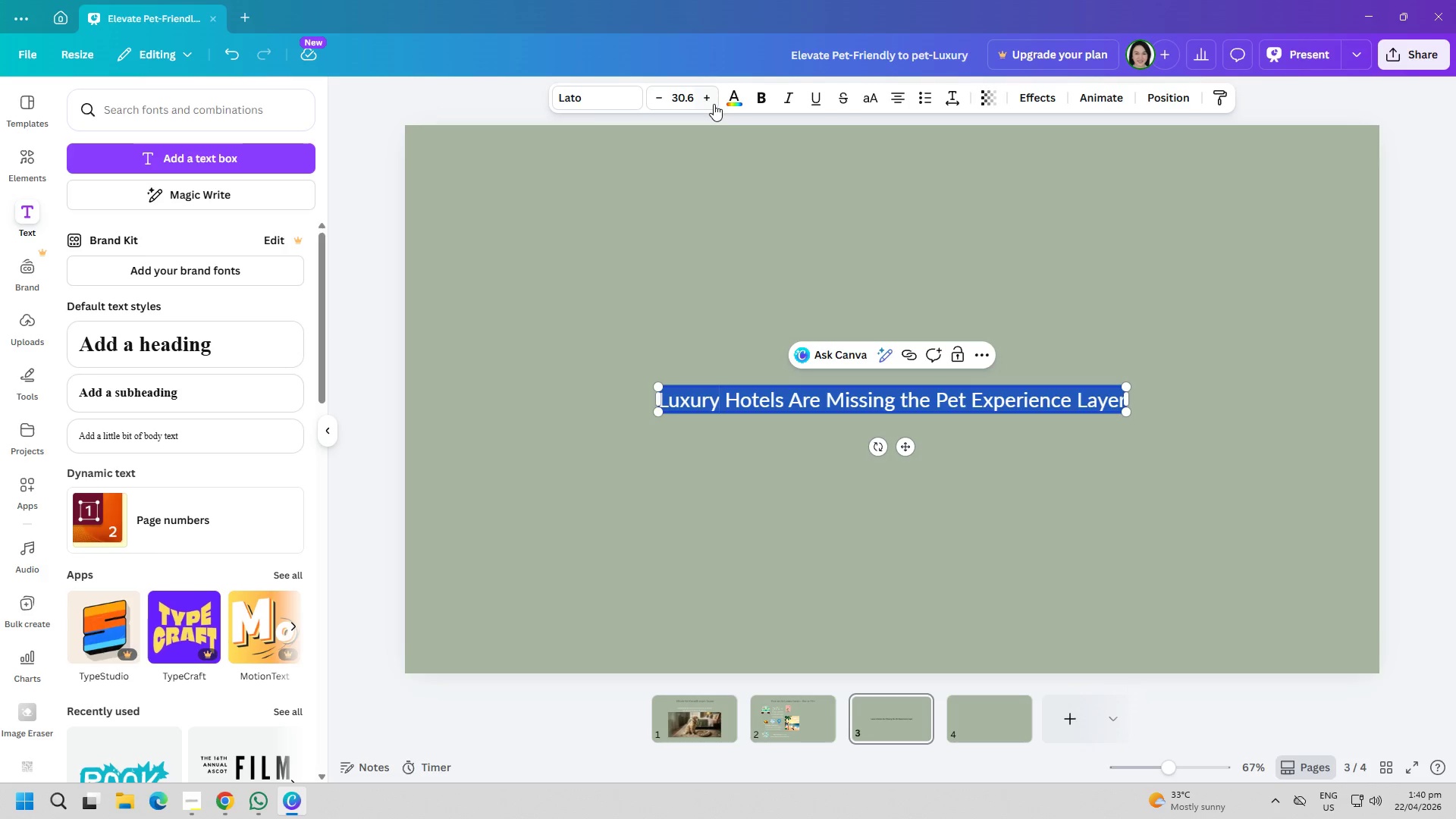 
left_click([732, 101])
 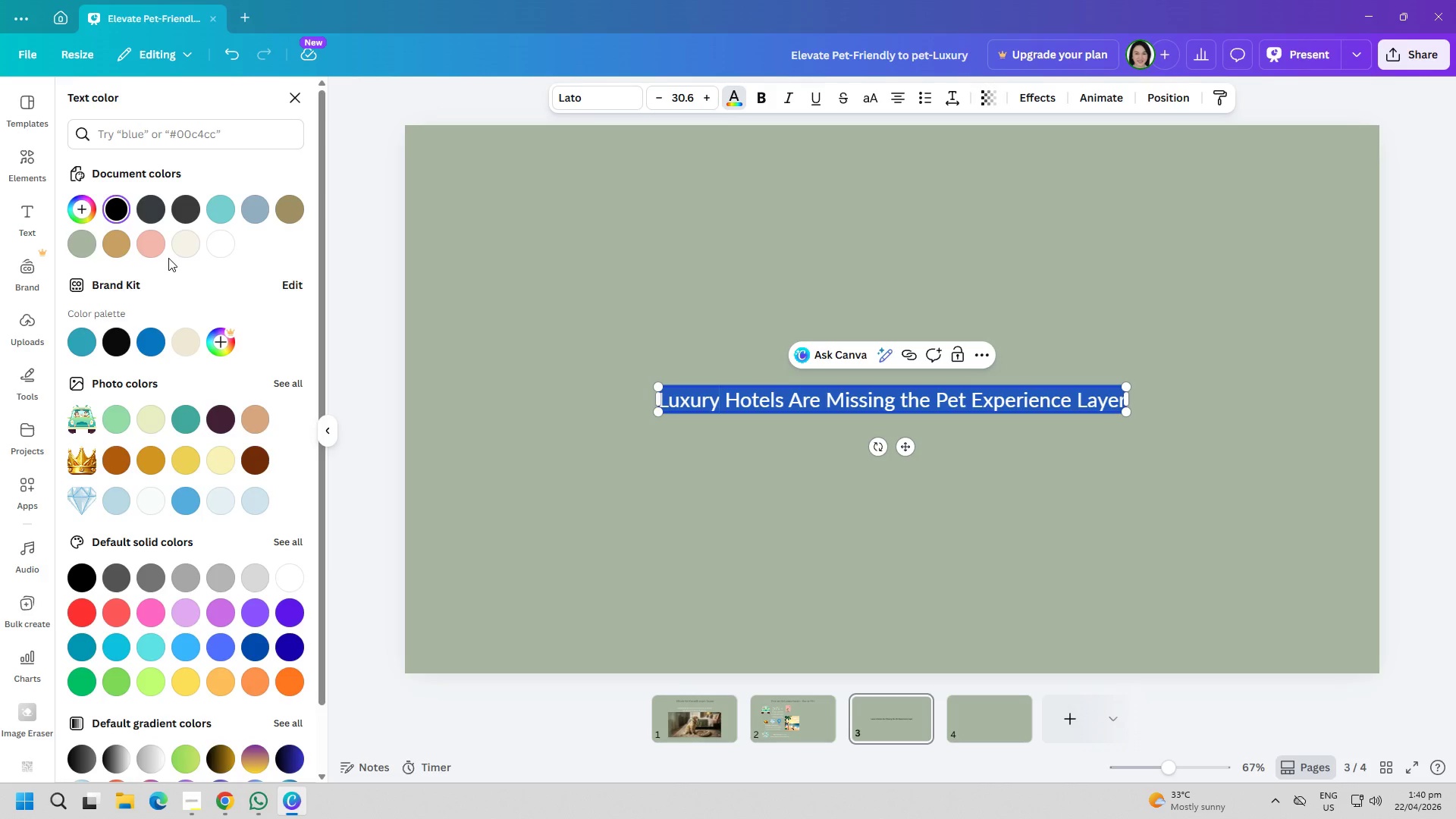 
mouse_move([162, 215])
 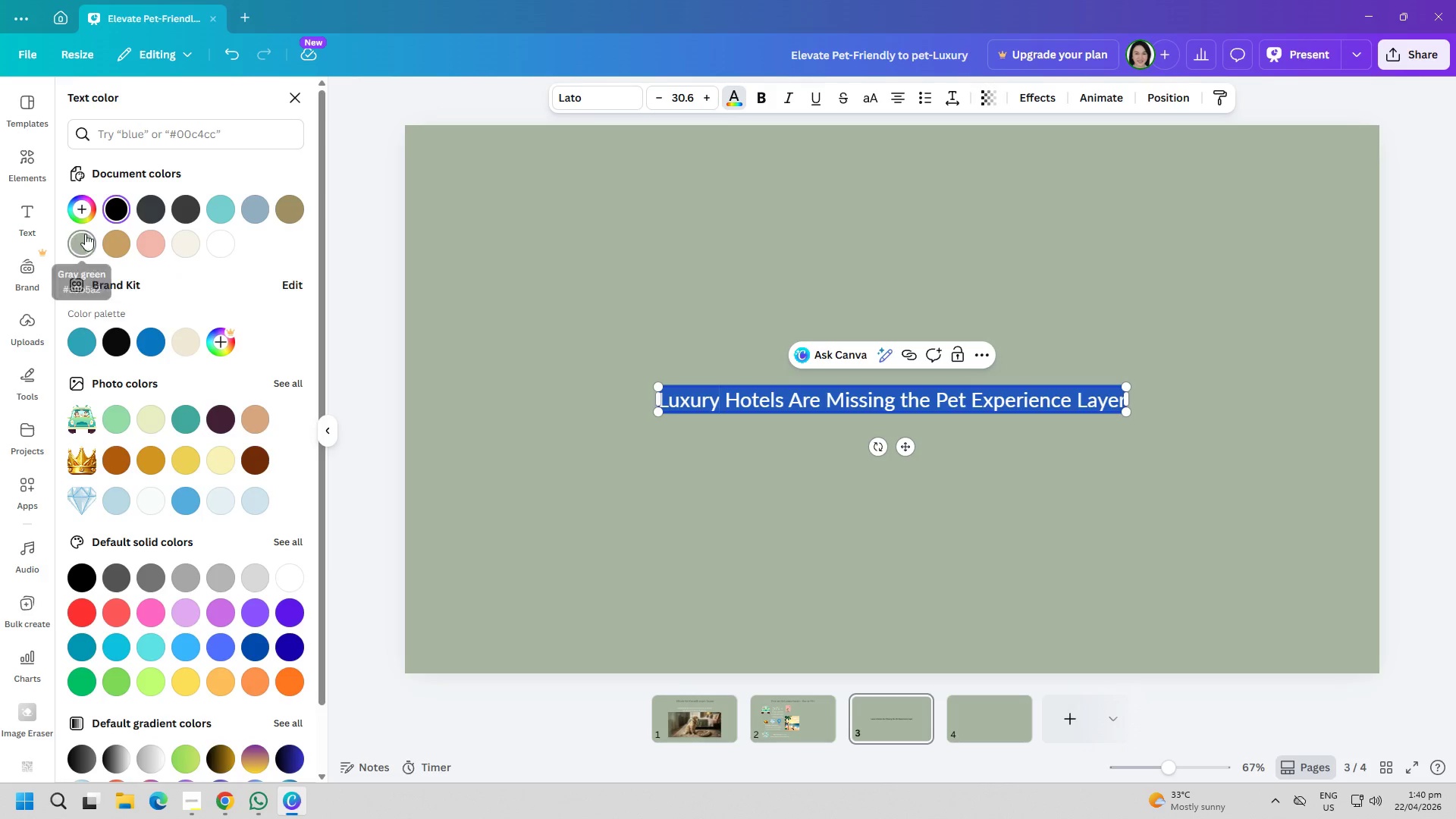 
left_click([180, 213])
 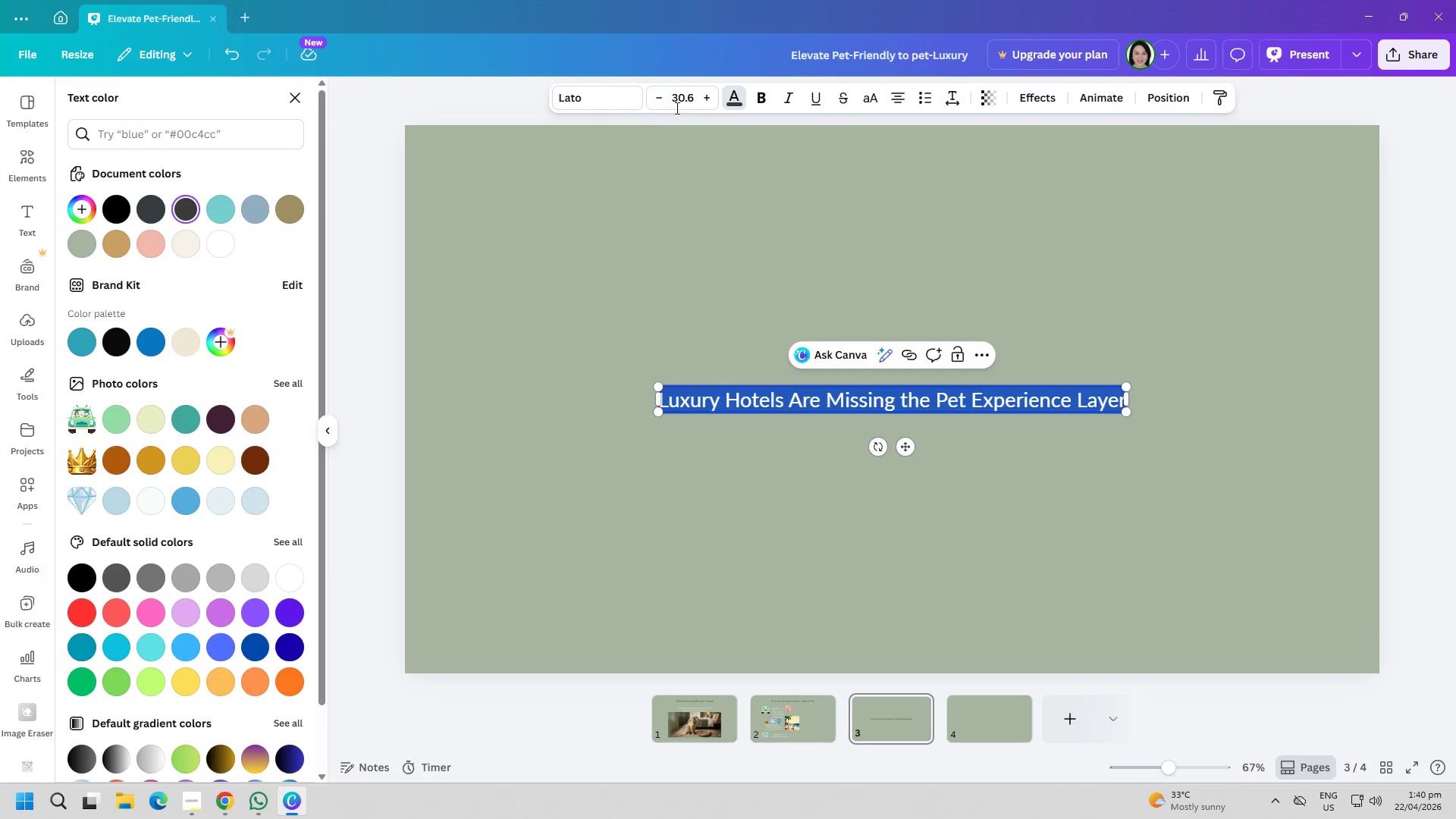 
left_click([613, 96])
 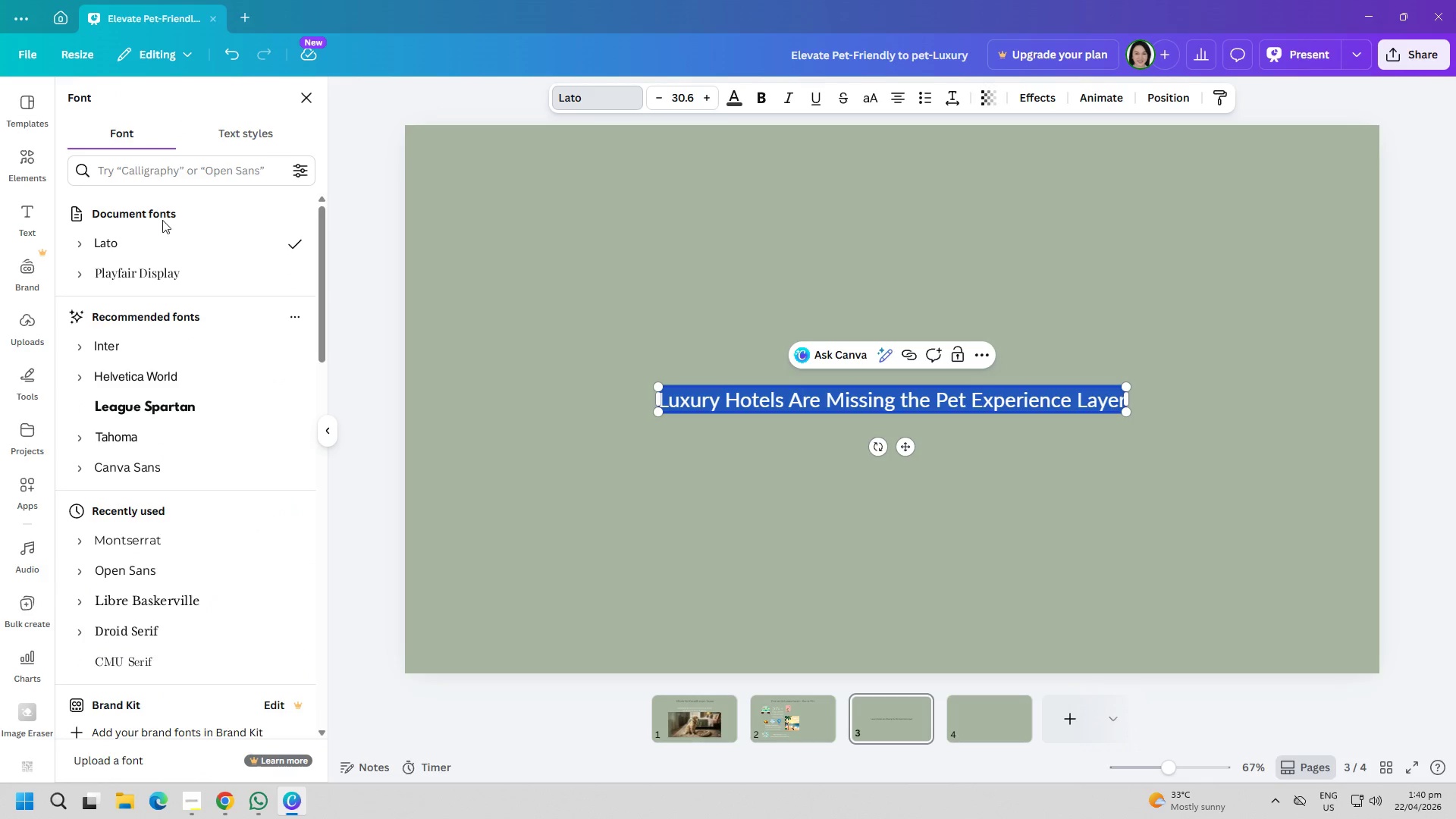 
left_click([127, 269])
 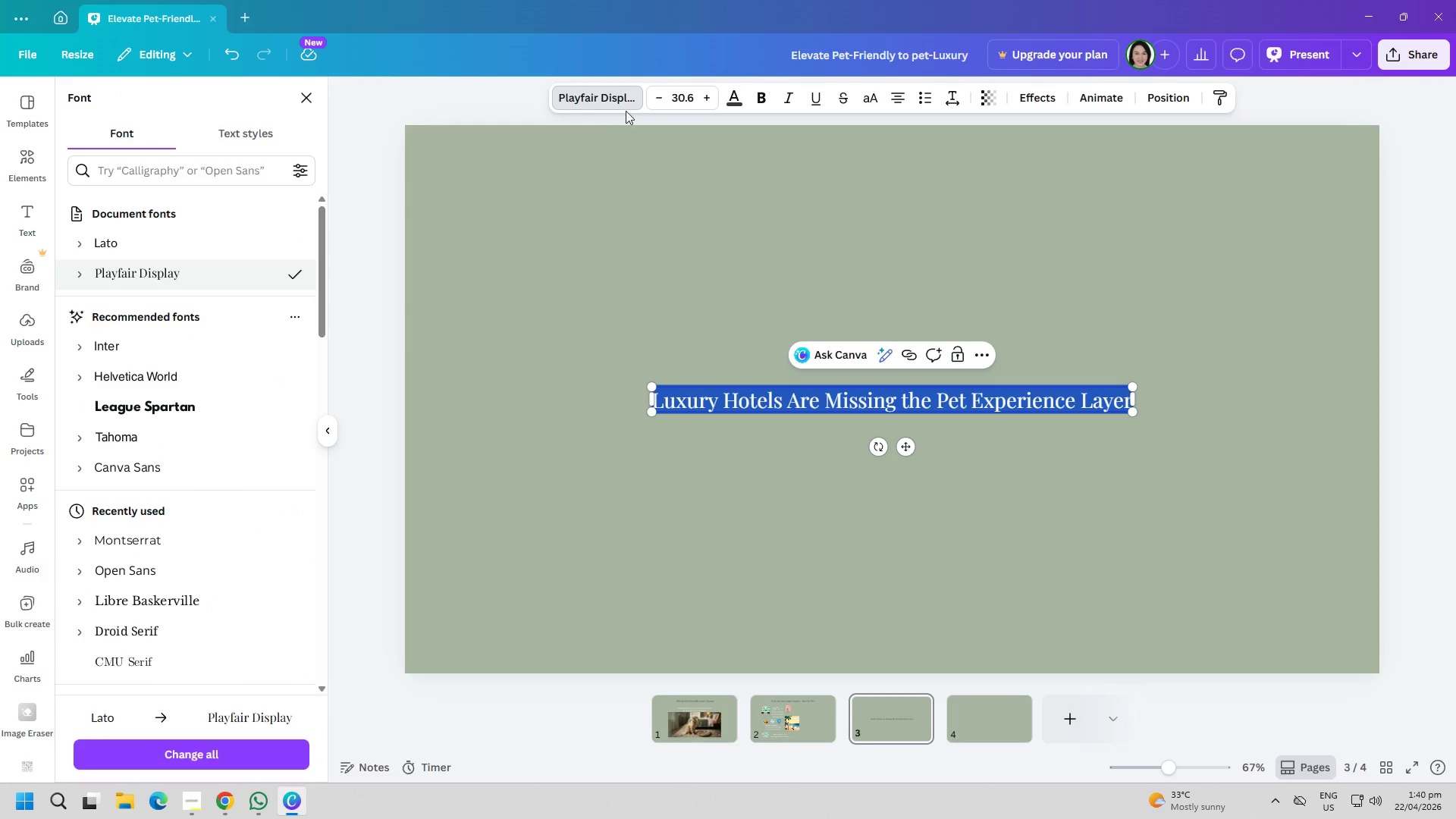 
left_click([677, 96])
 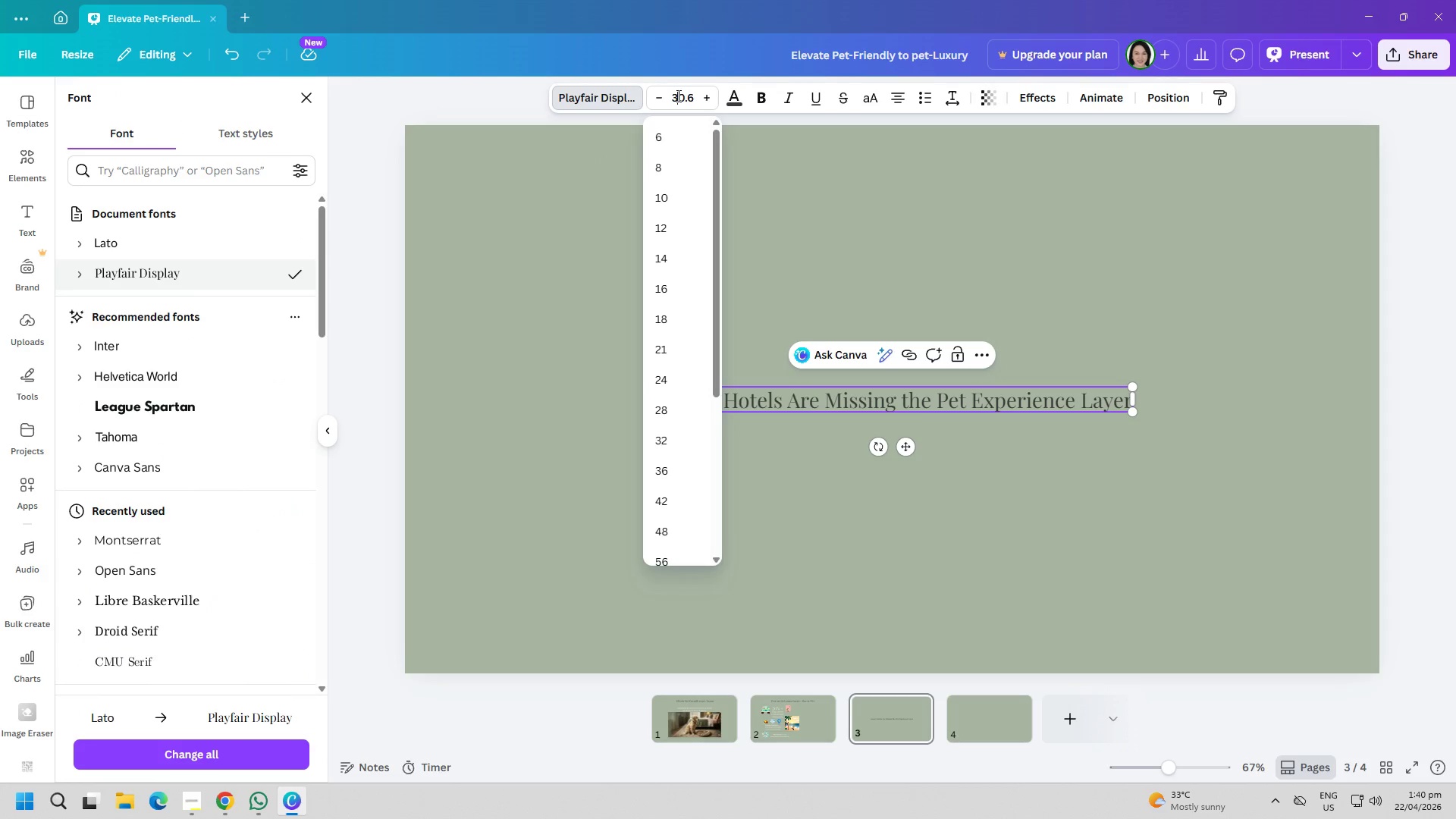 
key(Control+ControlLeft)
 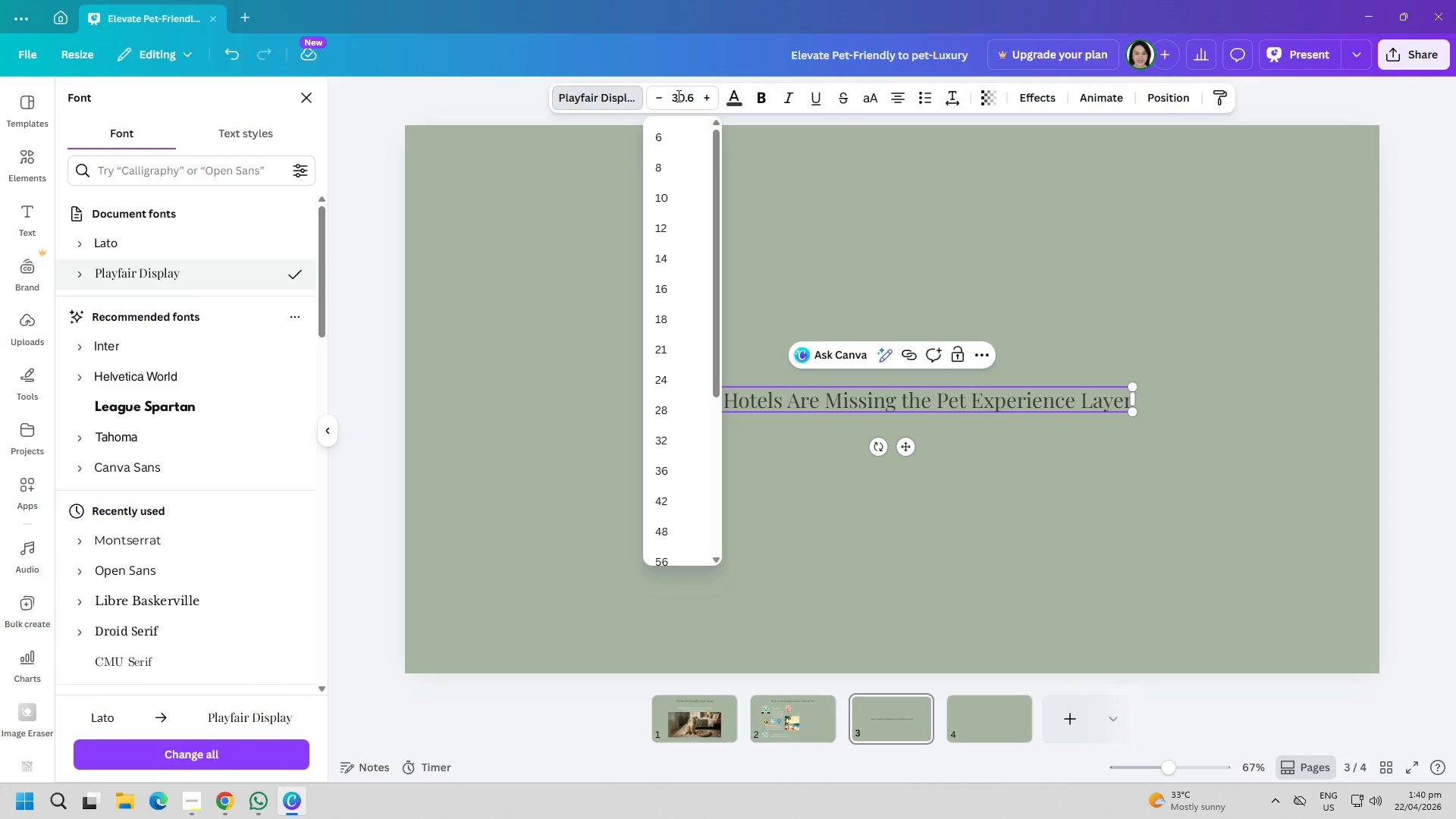 
key(Control+A)
 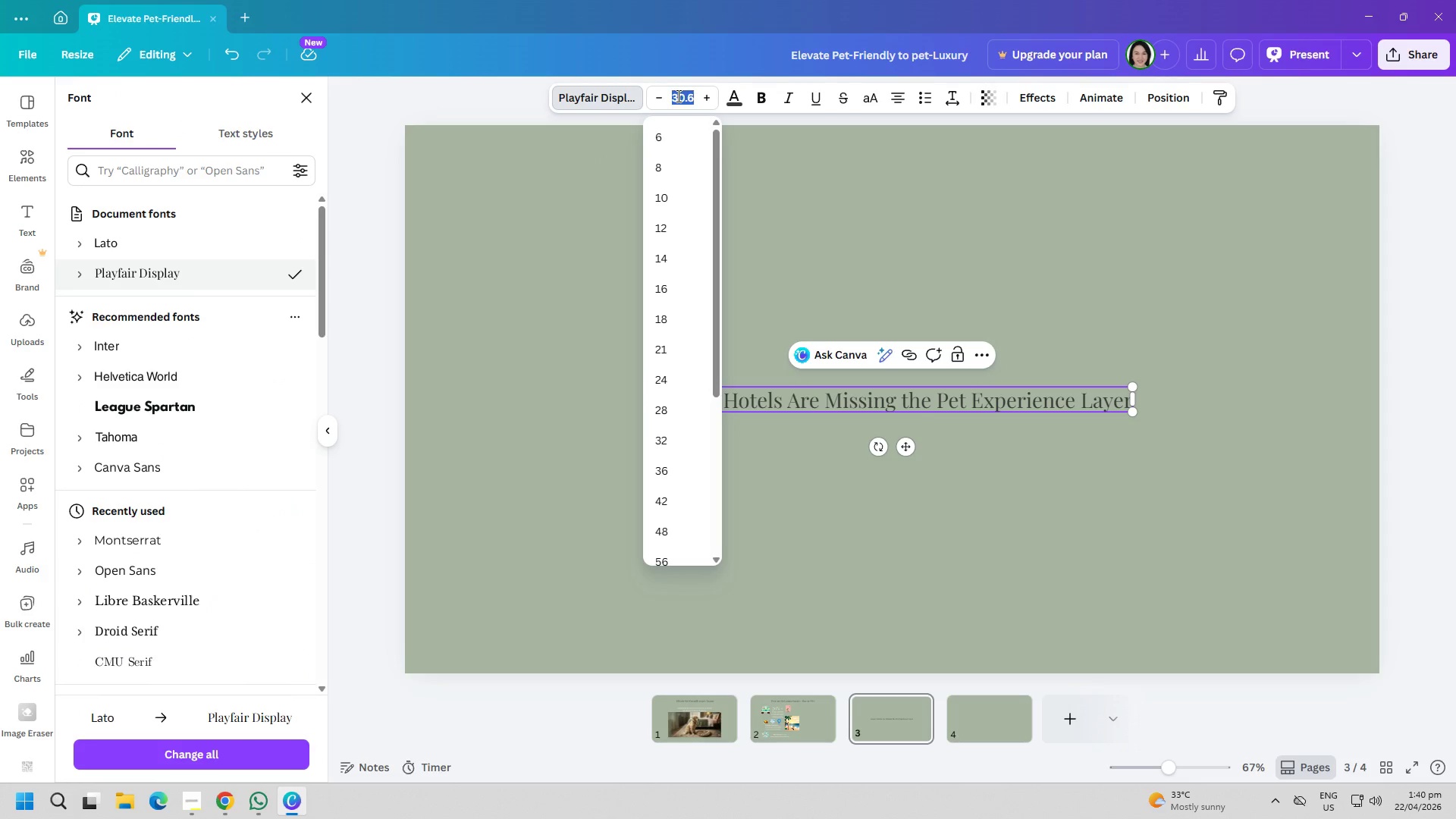 
type(40)
 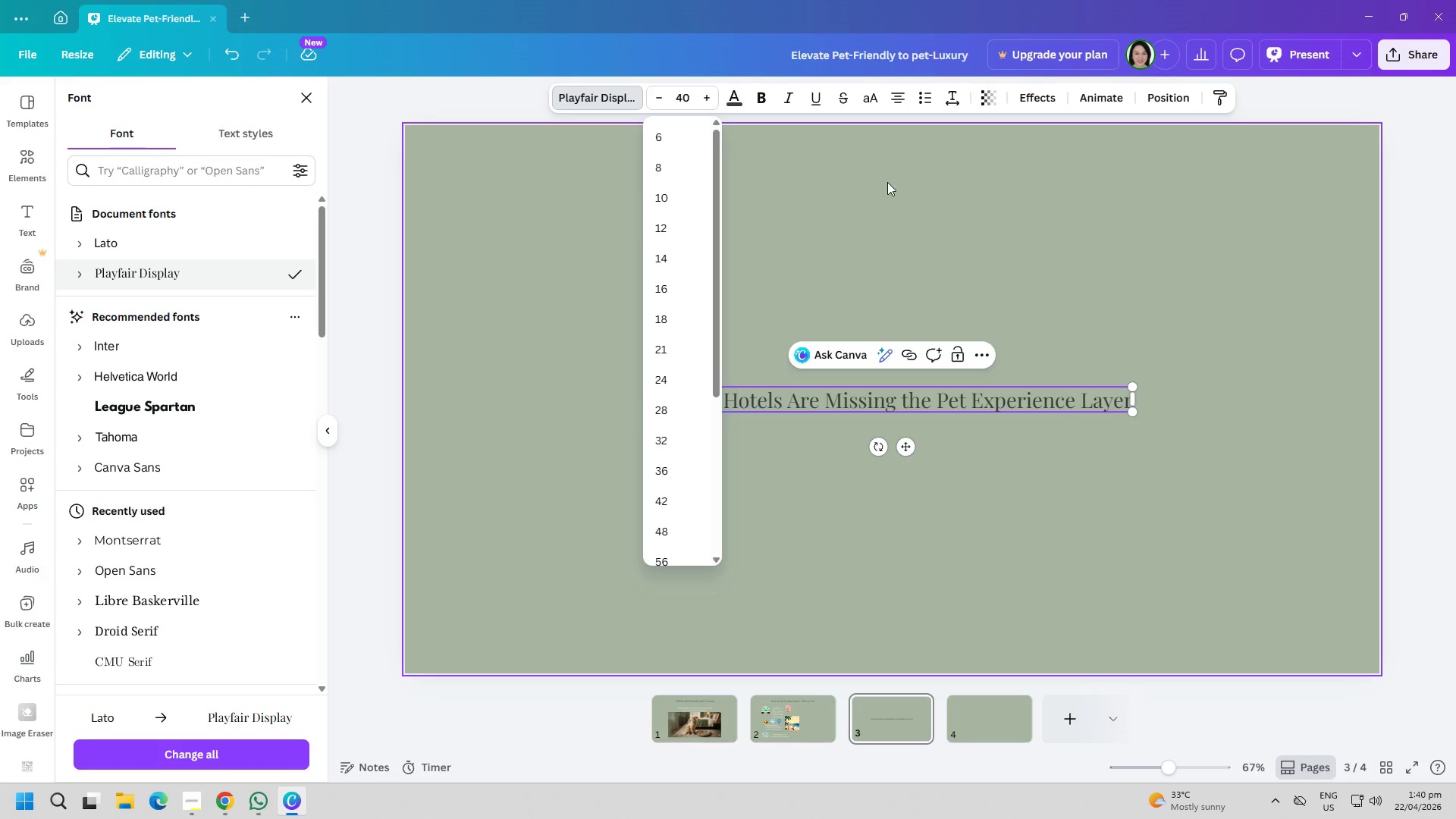 
left_click([923, 193])
 